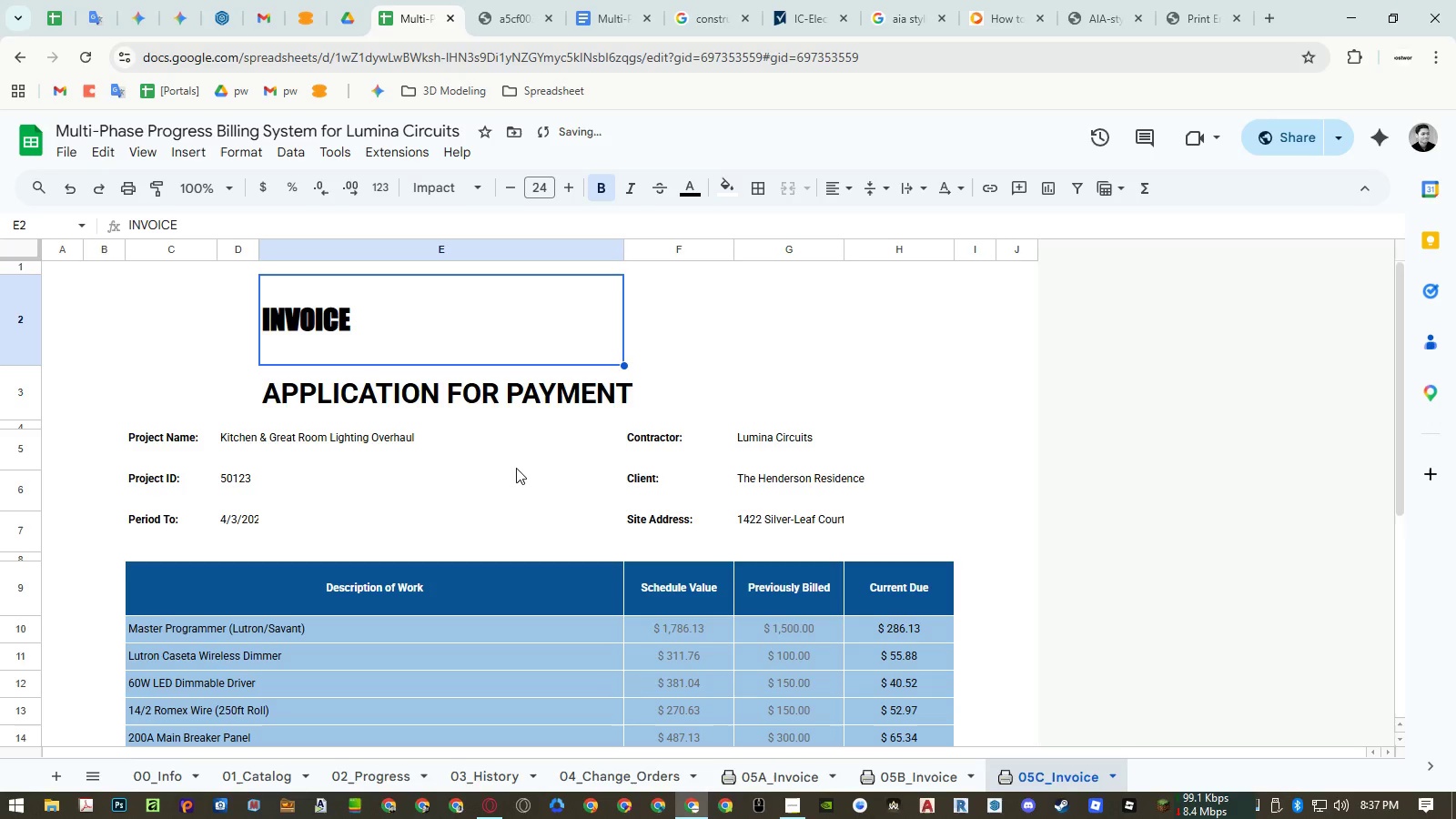 
key(Control+Z)
 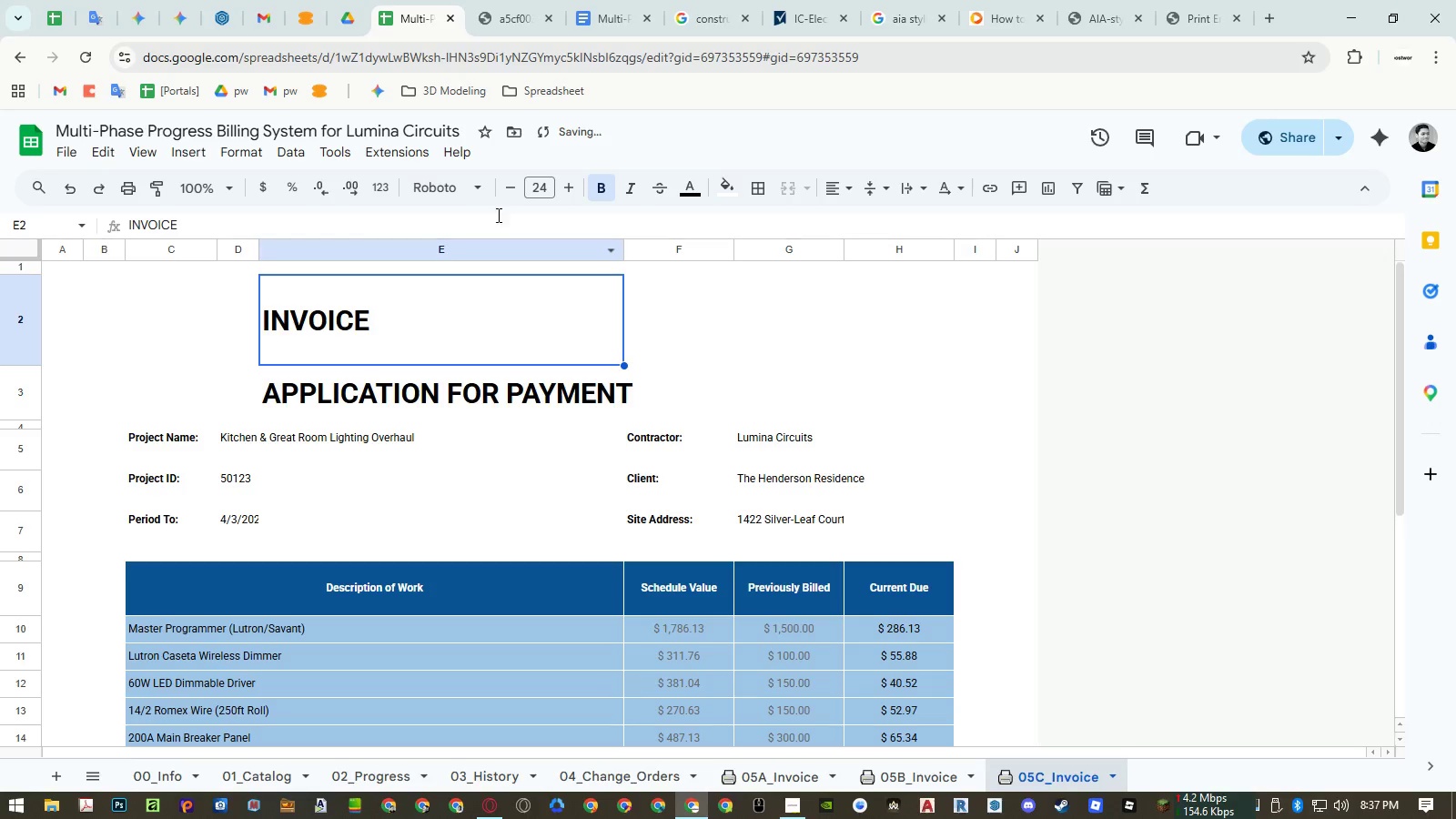 
left_click([461, 189])
 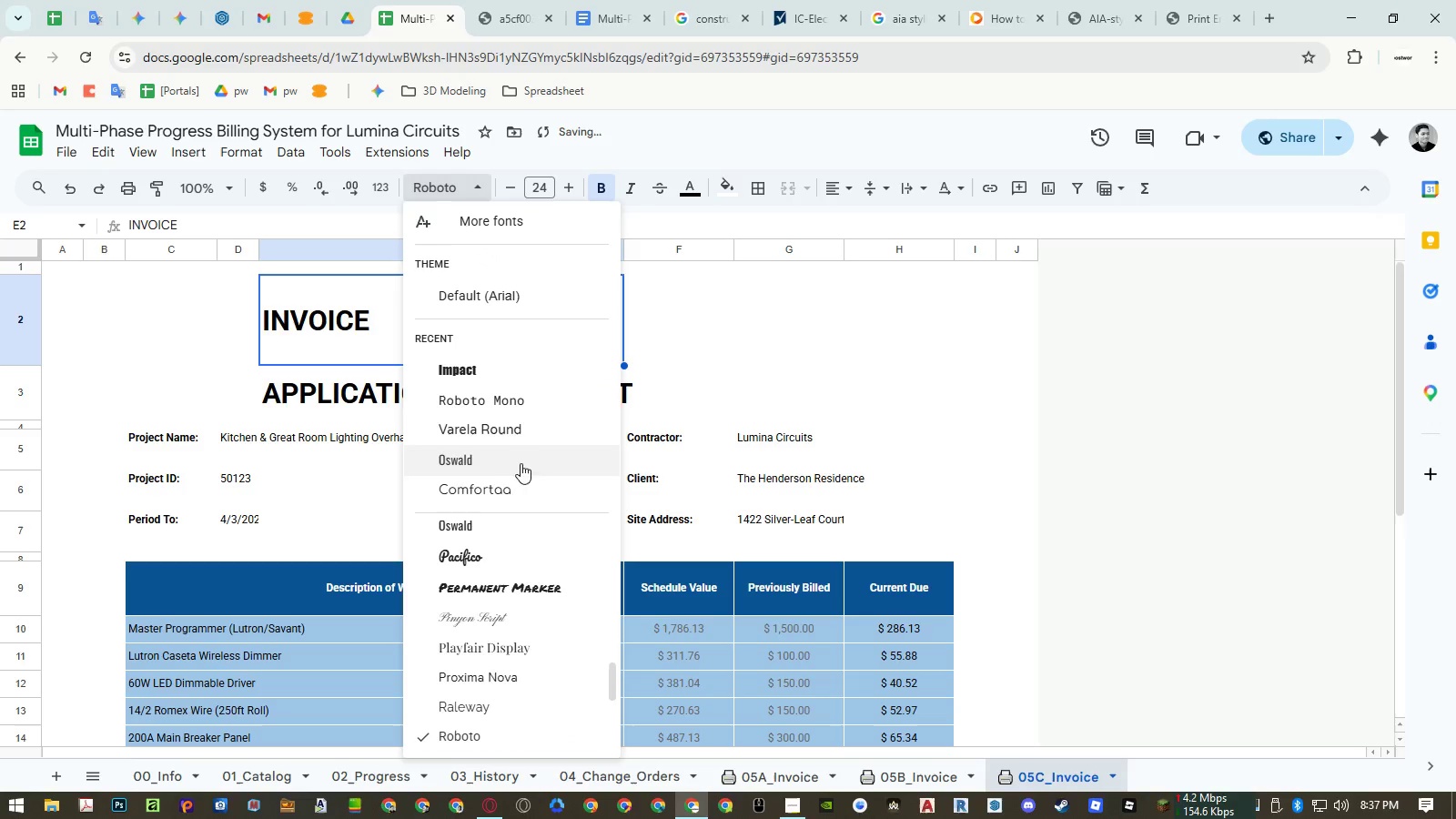 
scroll: coordinate [541, 603], scroll_direction: down, amount: 6.0
 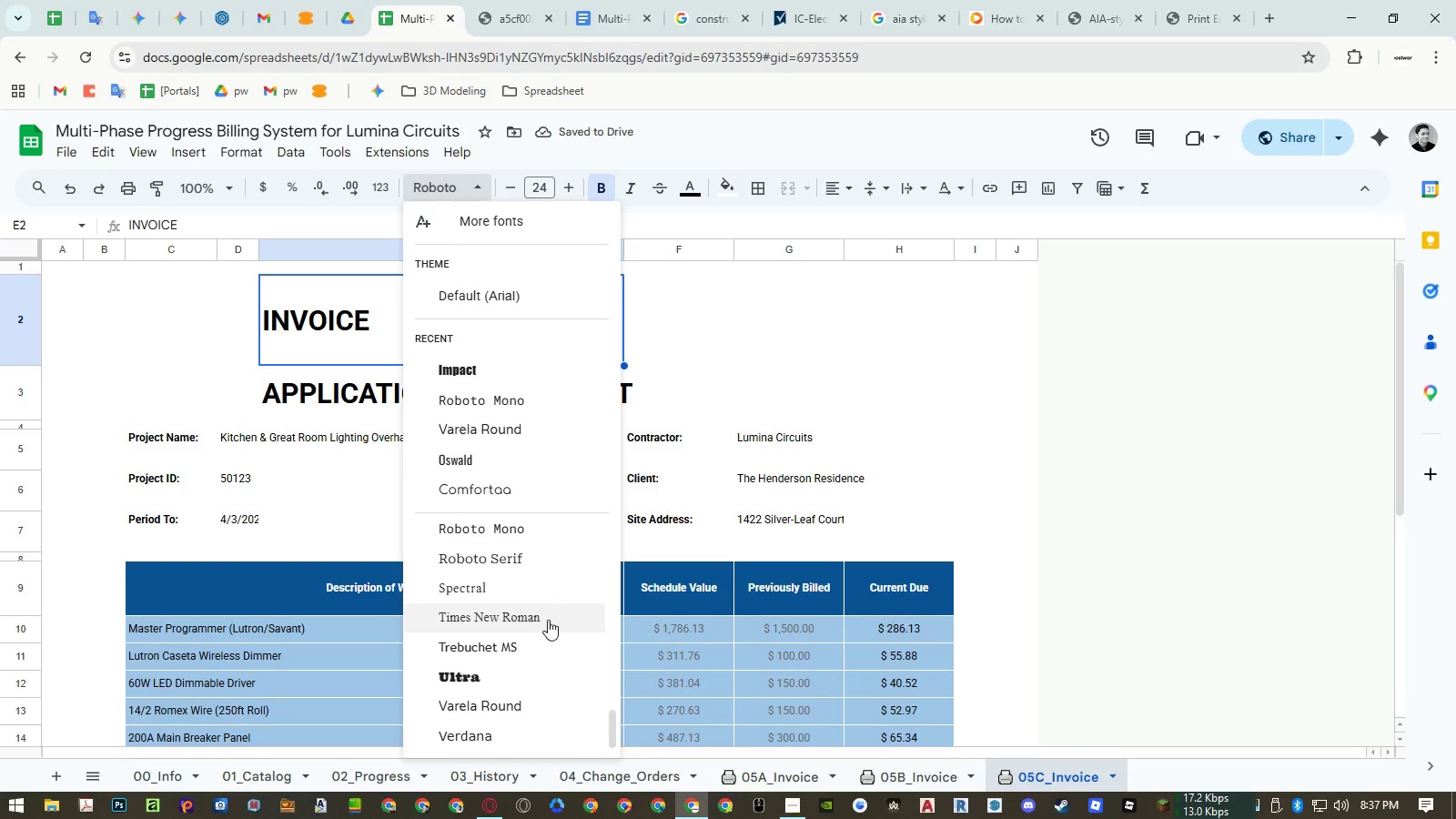 
scroll: coordinate [545, 599], scroll_direction: up, amount: 7.0
 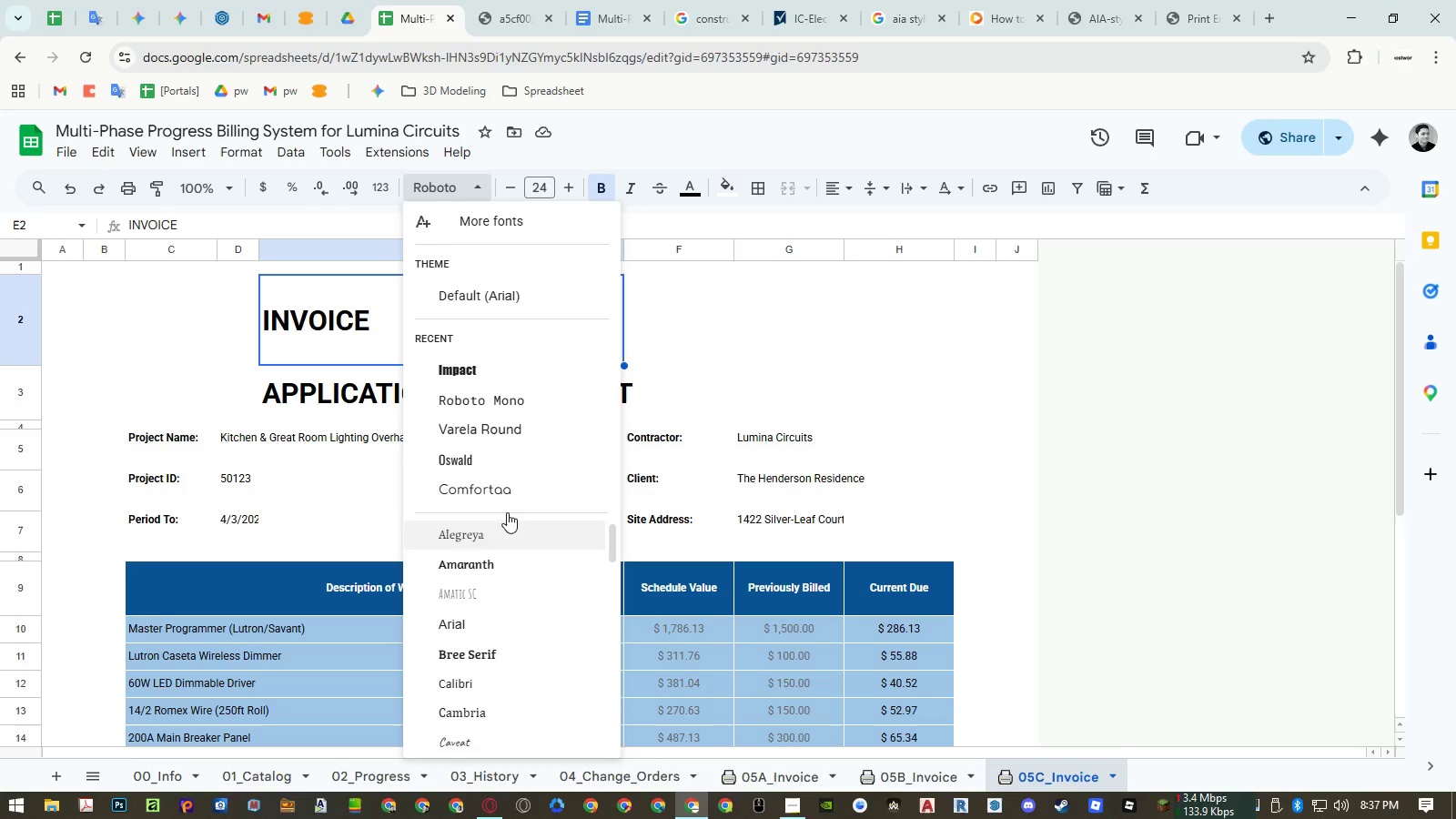 
left_click([374, 325])
 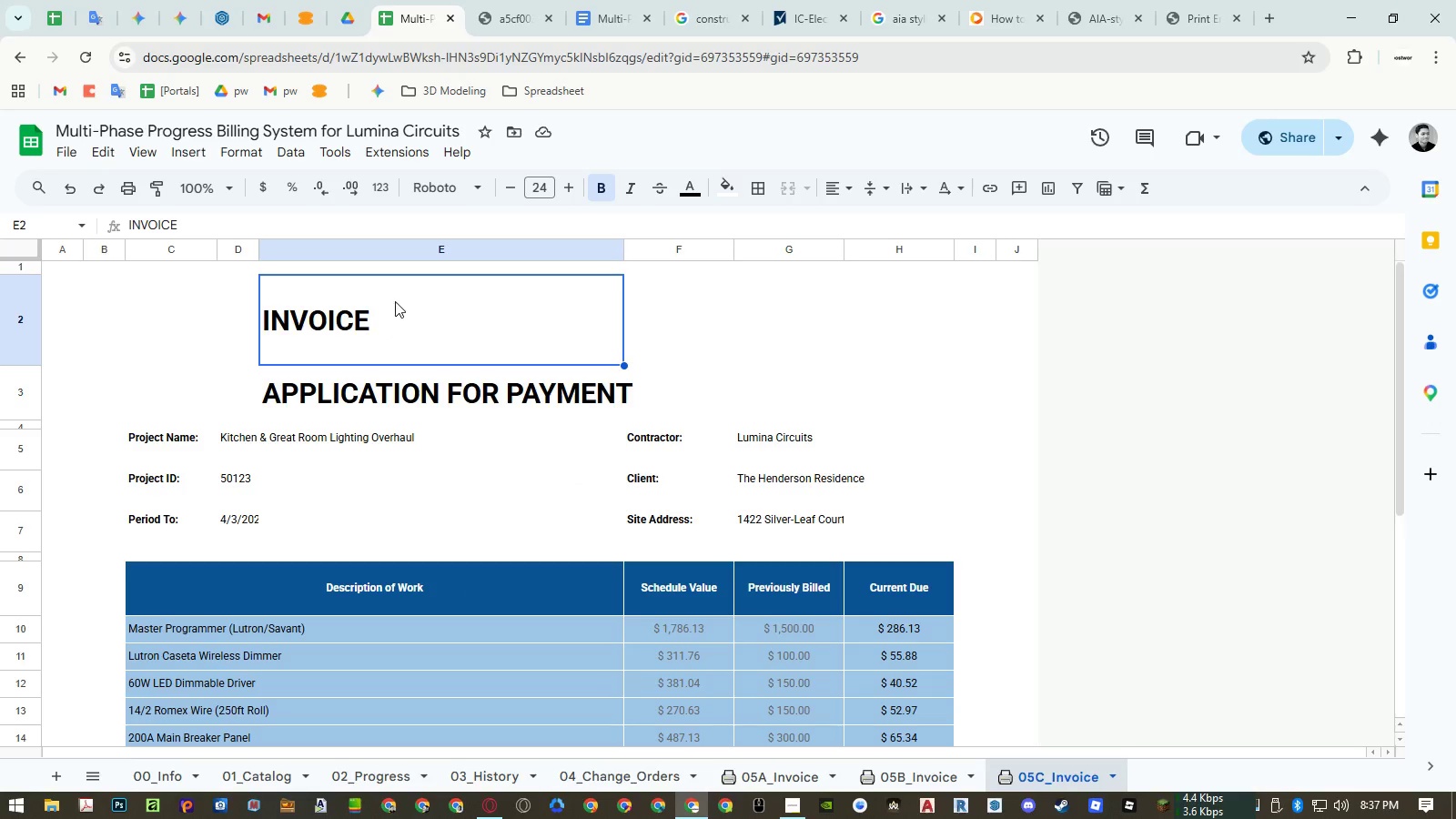 
left_click([493, 25])
 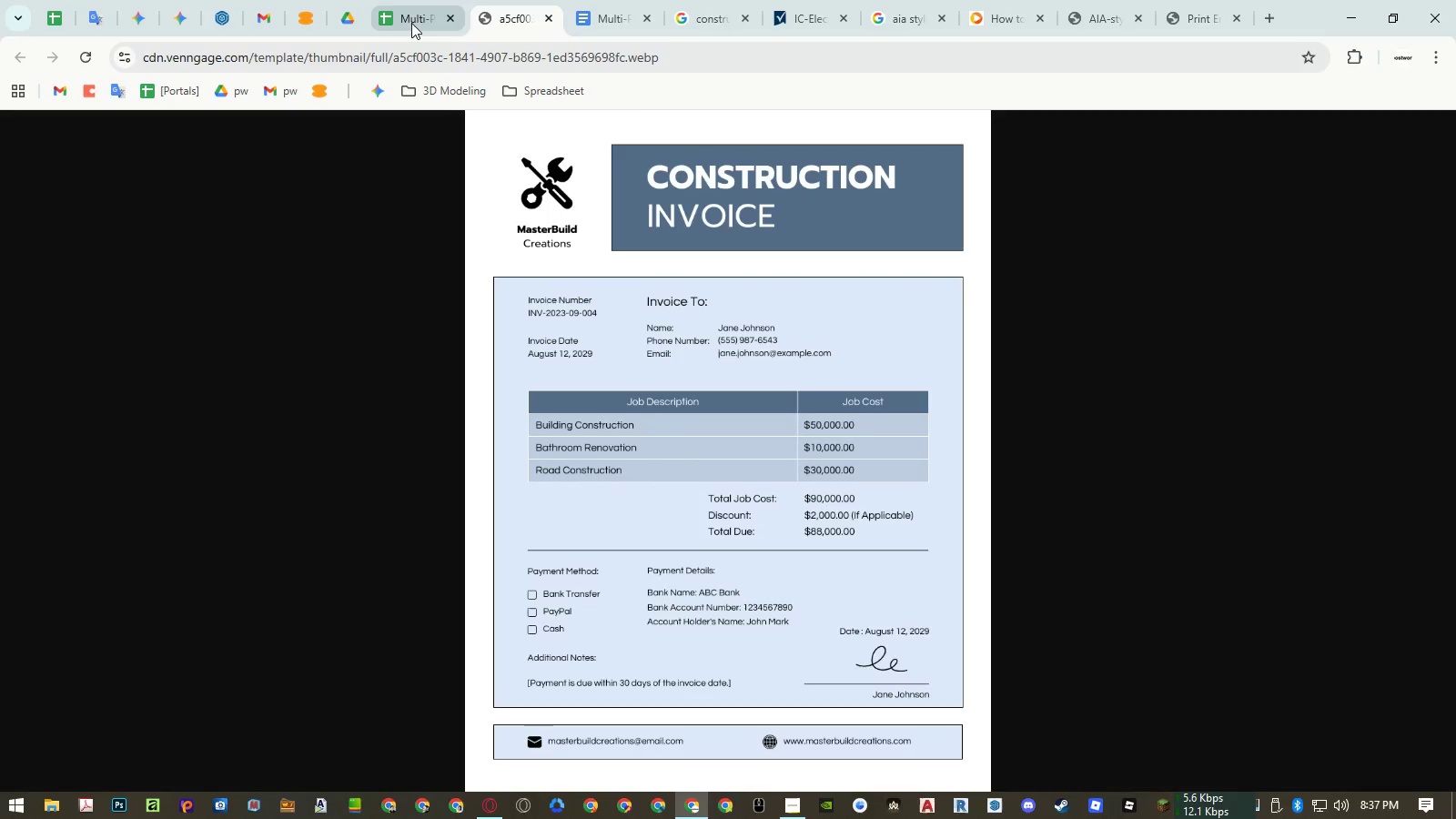 
left_click([405, 20])
 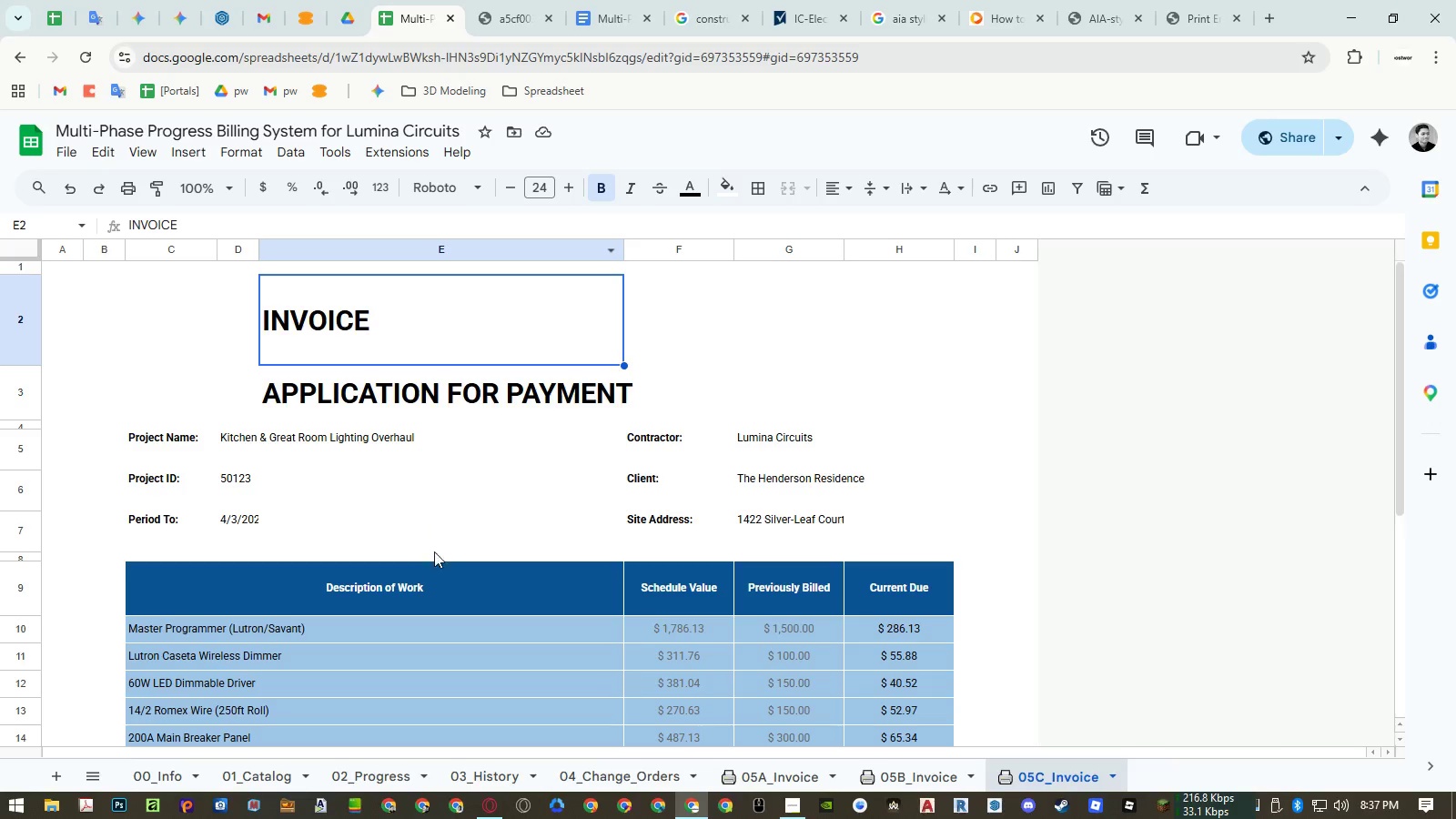 
left_click([434, 590])
 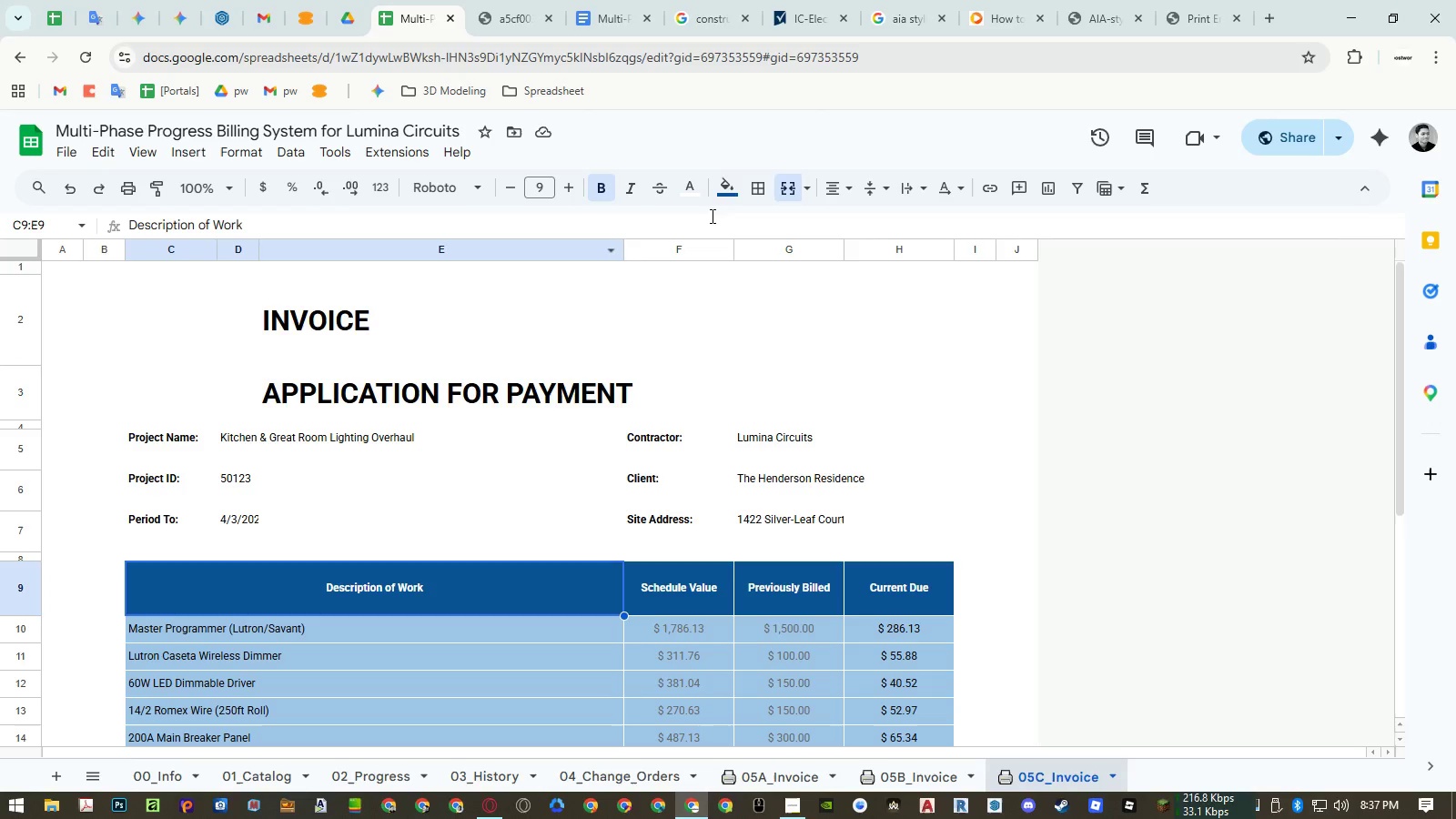 
left_click([715, 189])
 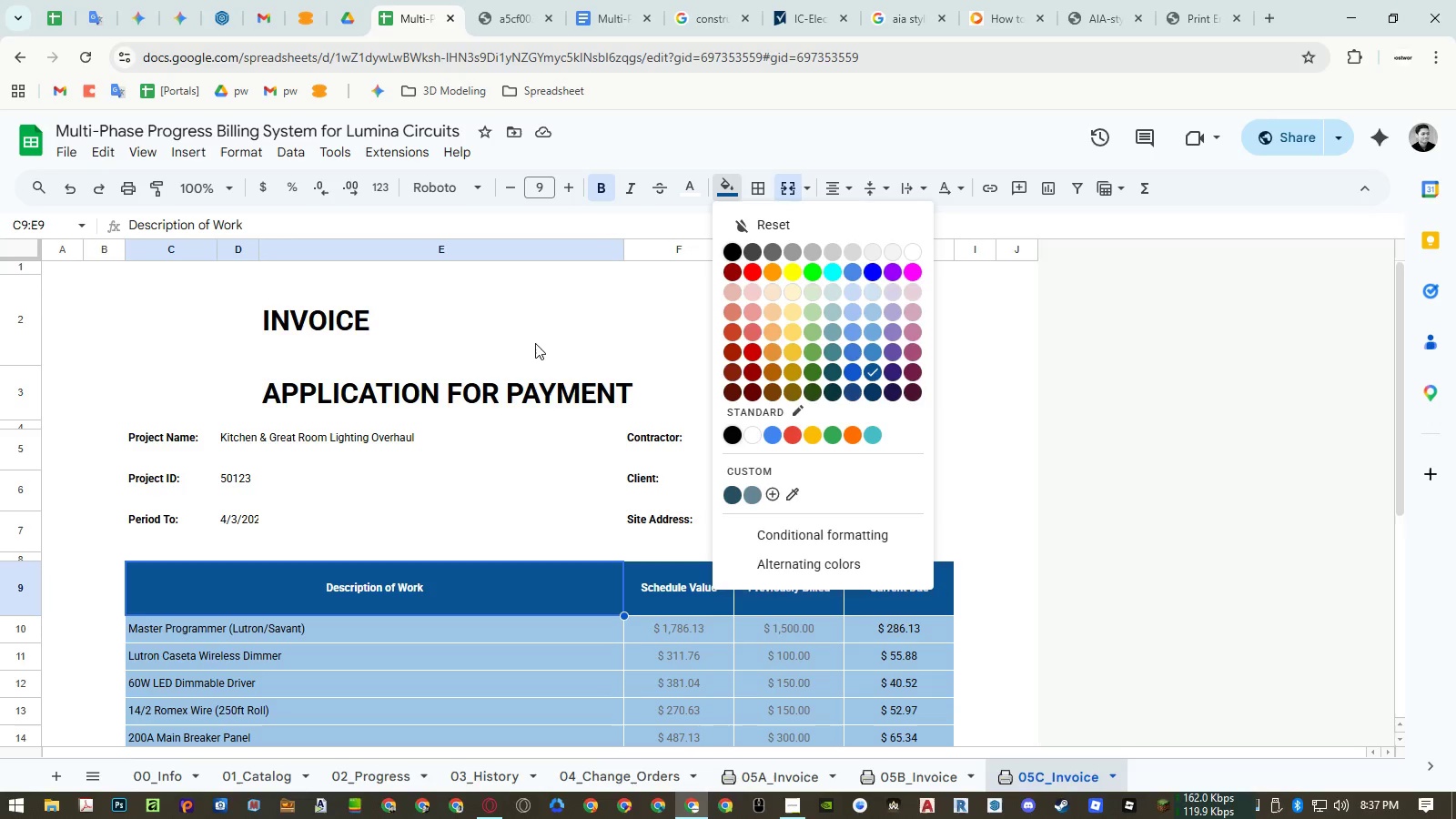 
hold_key(key=ControlLeft, duration=1.5)
left_click_drag(start_coordinate=[432, 324], to_coordinate=[886, 376])
 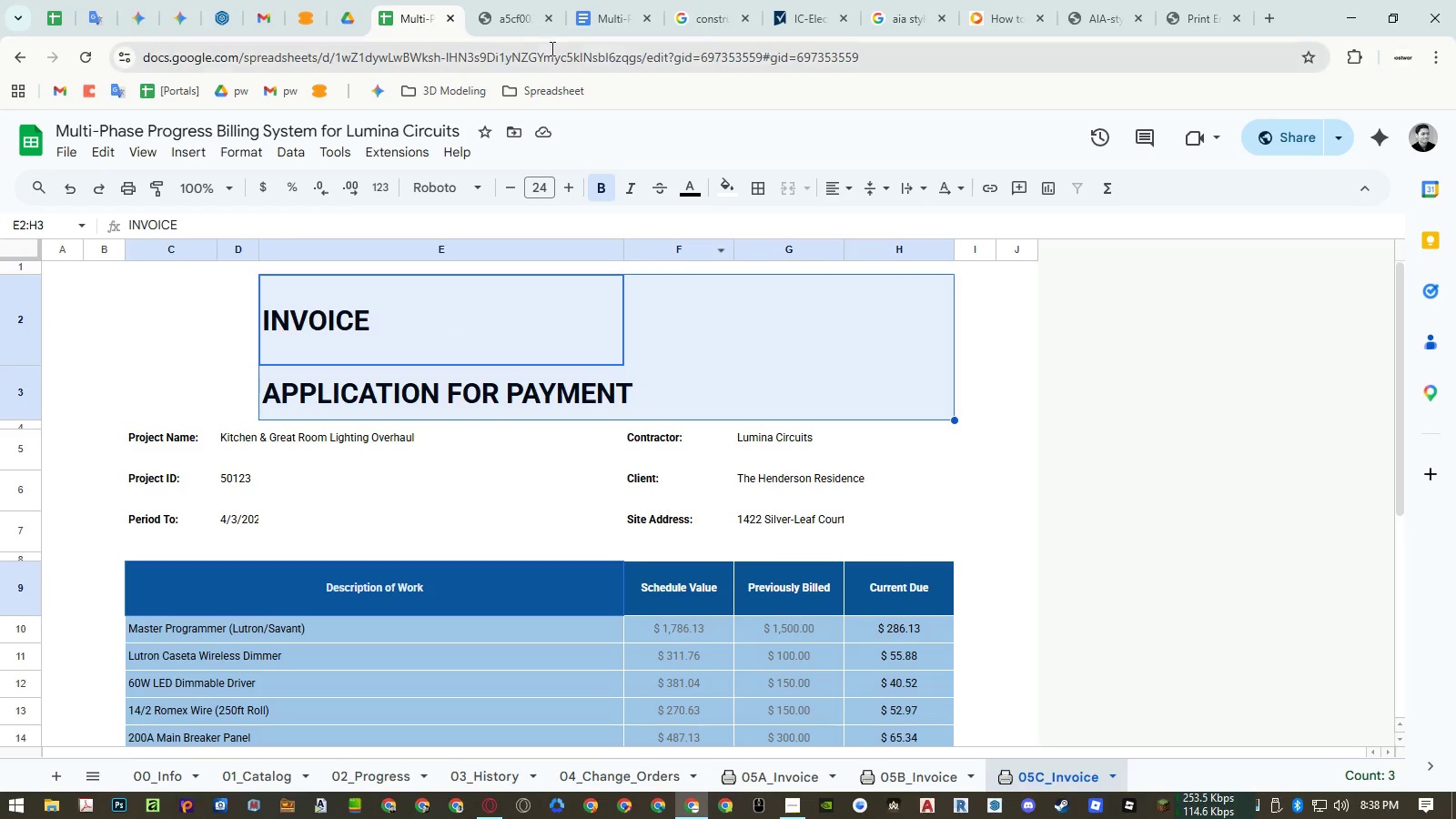 
hold_key(key=ControlLeft, duration=1.51)
 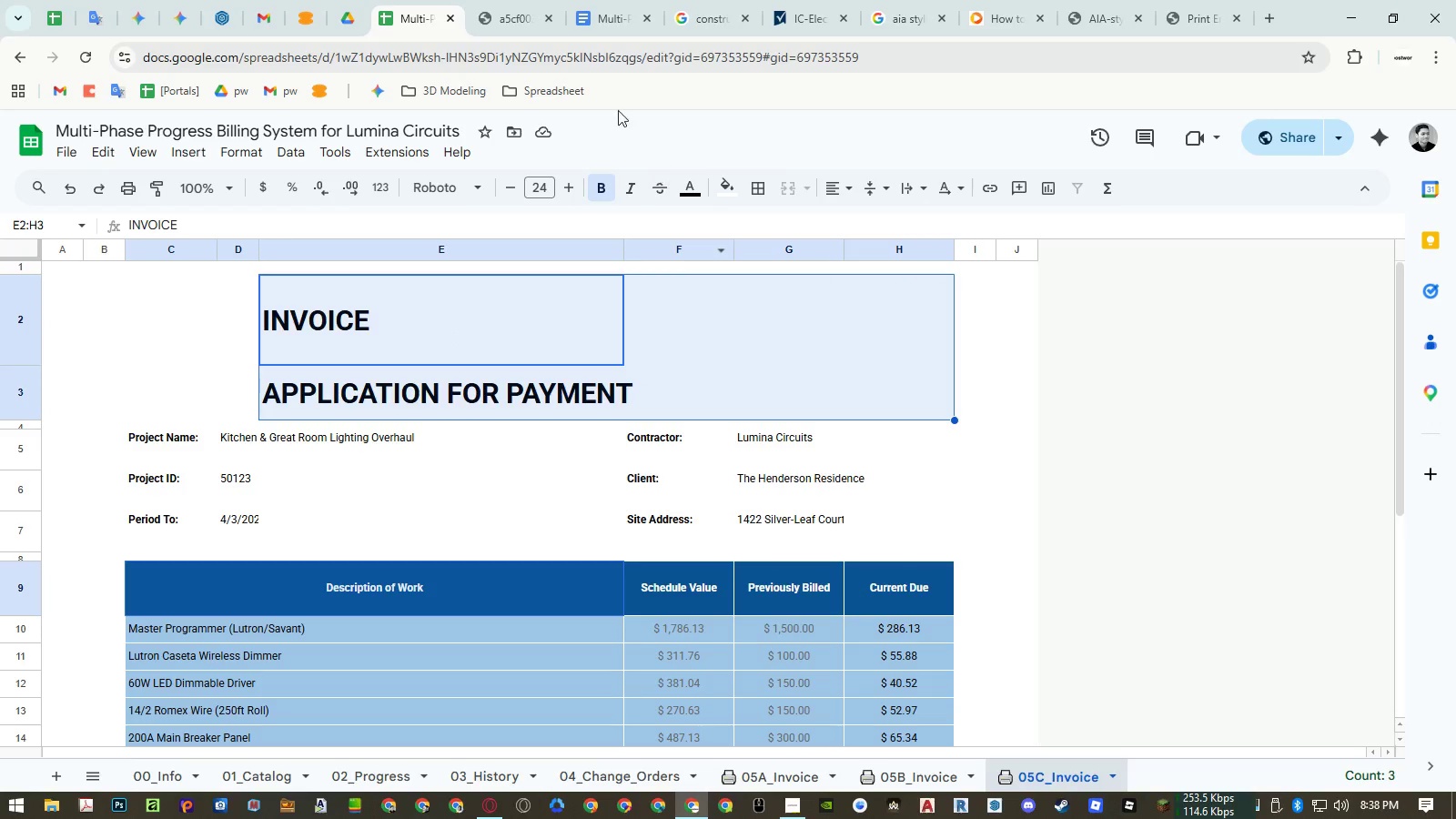 
hold_key(key=ControlLeft, duration=0.39)
 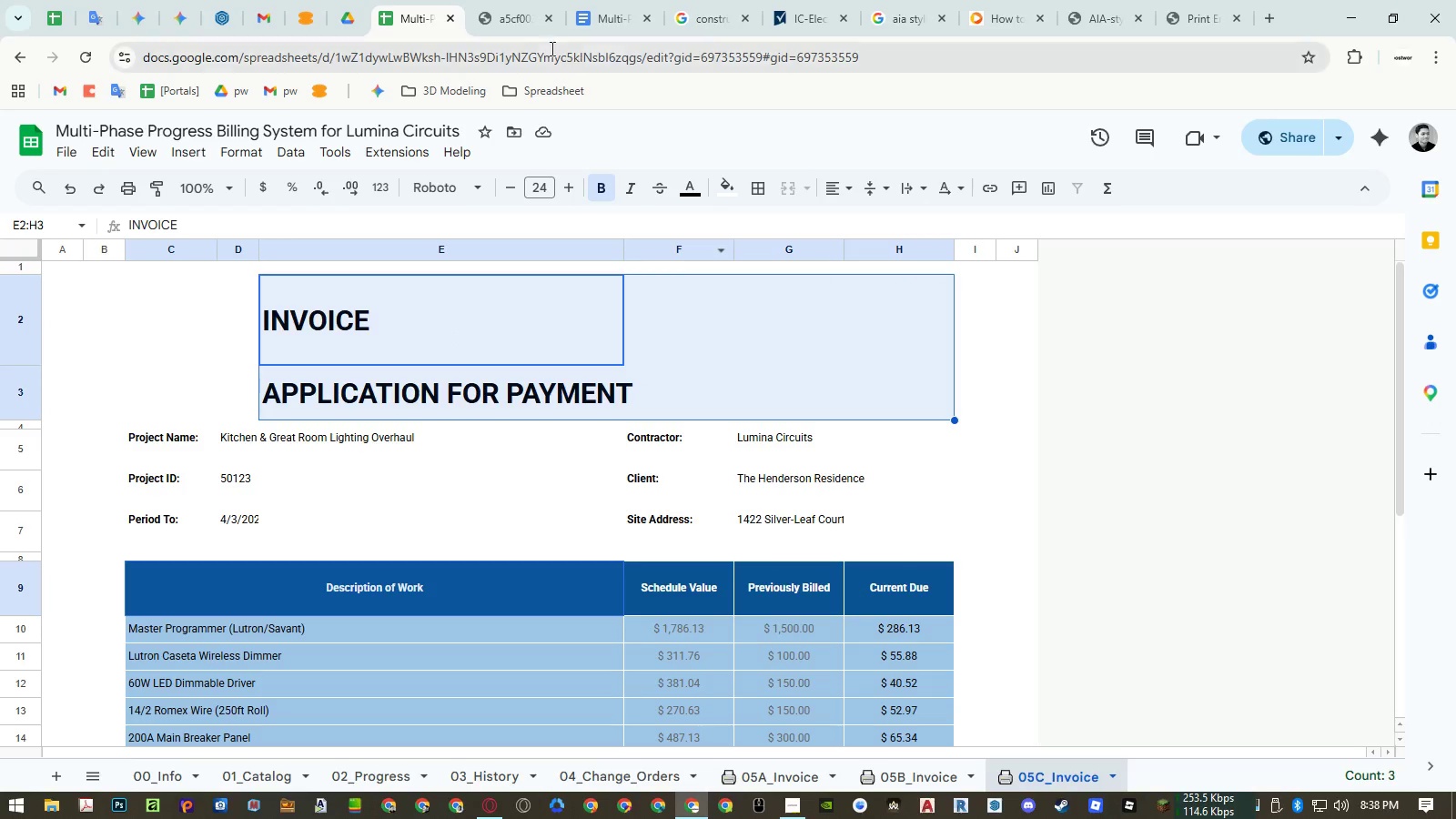 
left_click([505, 21])
 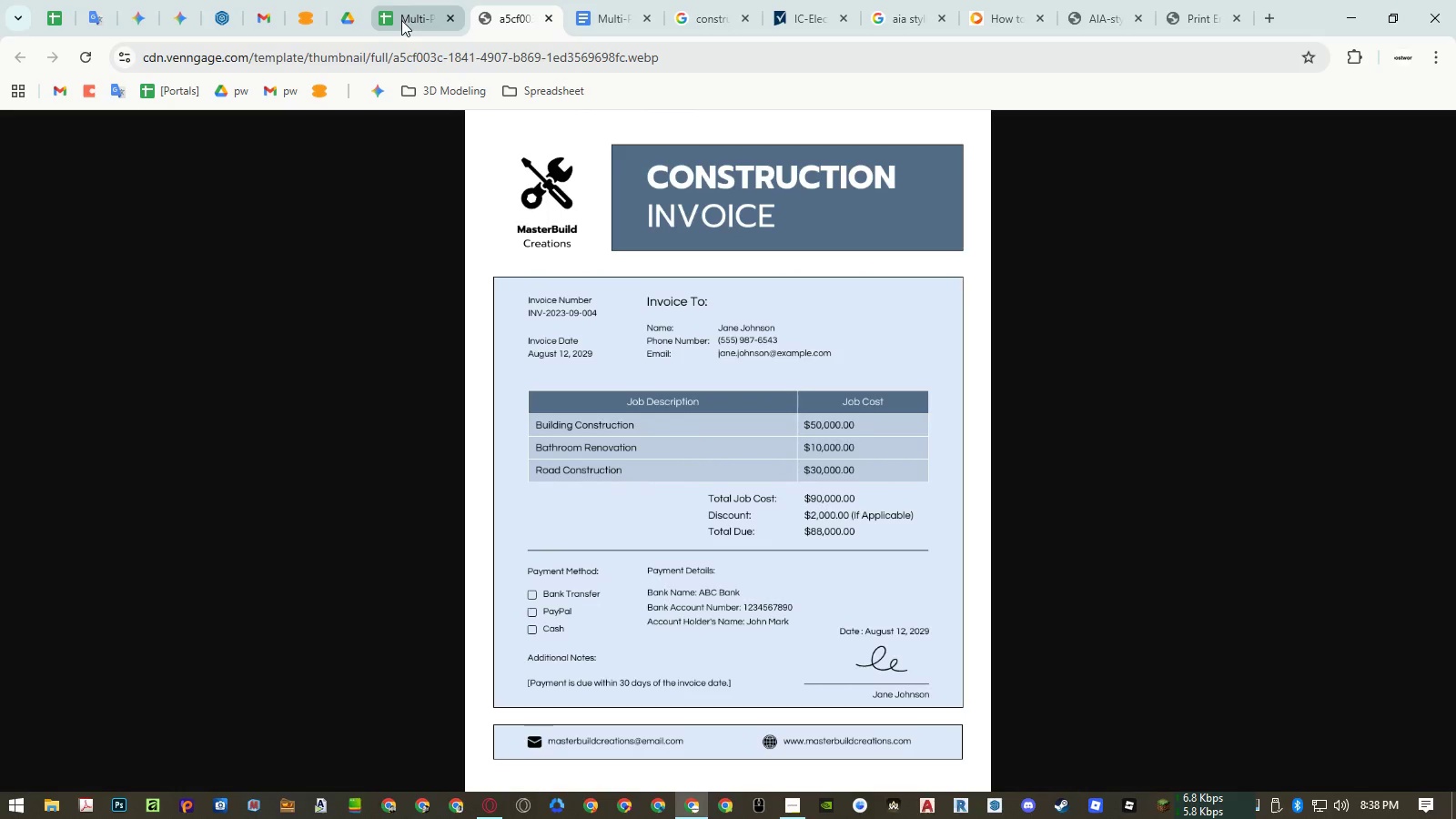 
left_click([401, 20])
 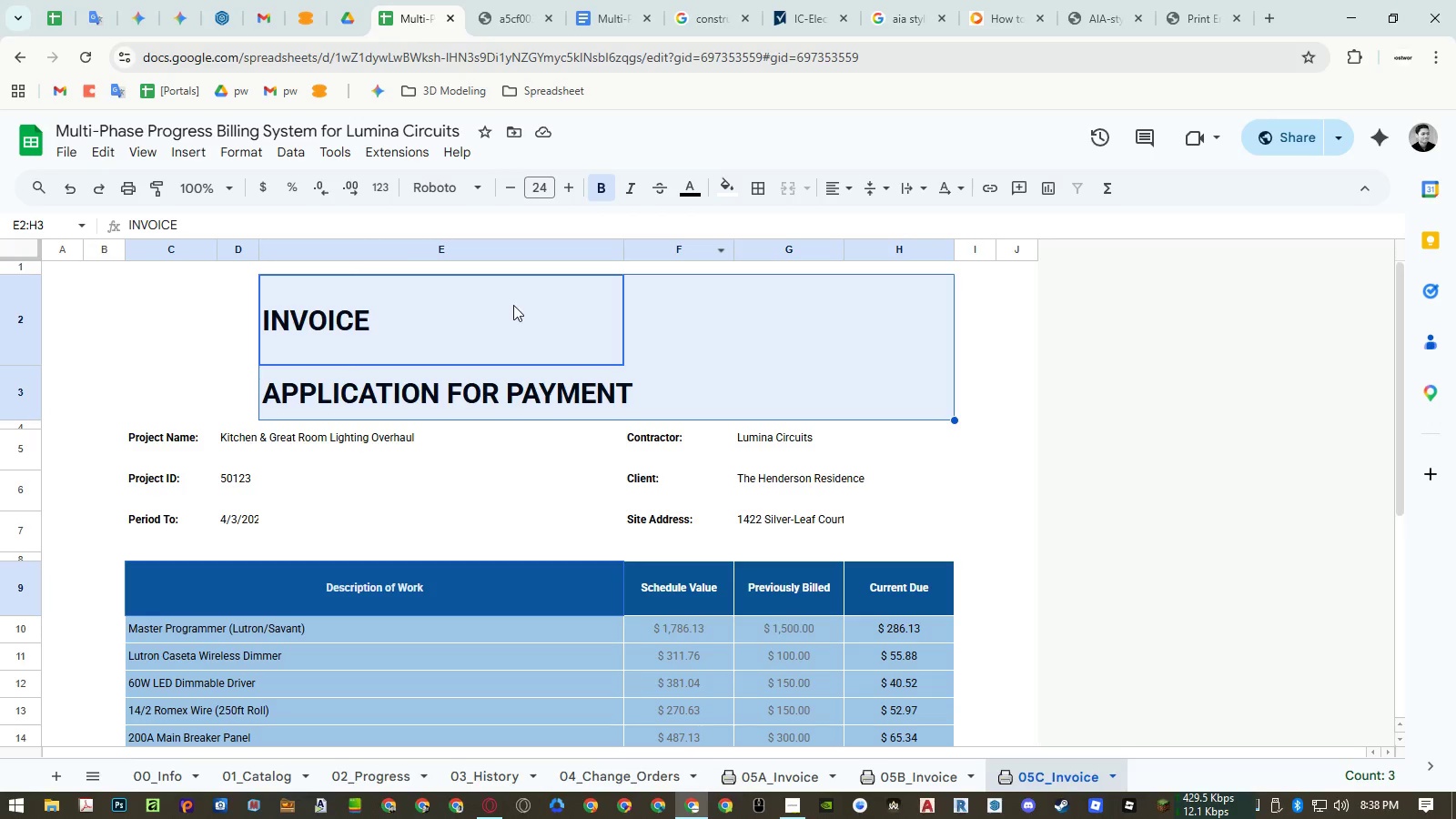 
left_click_drag(start_coordinate=[512, 308], to_coordinate=[959, 398])
 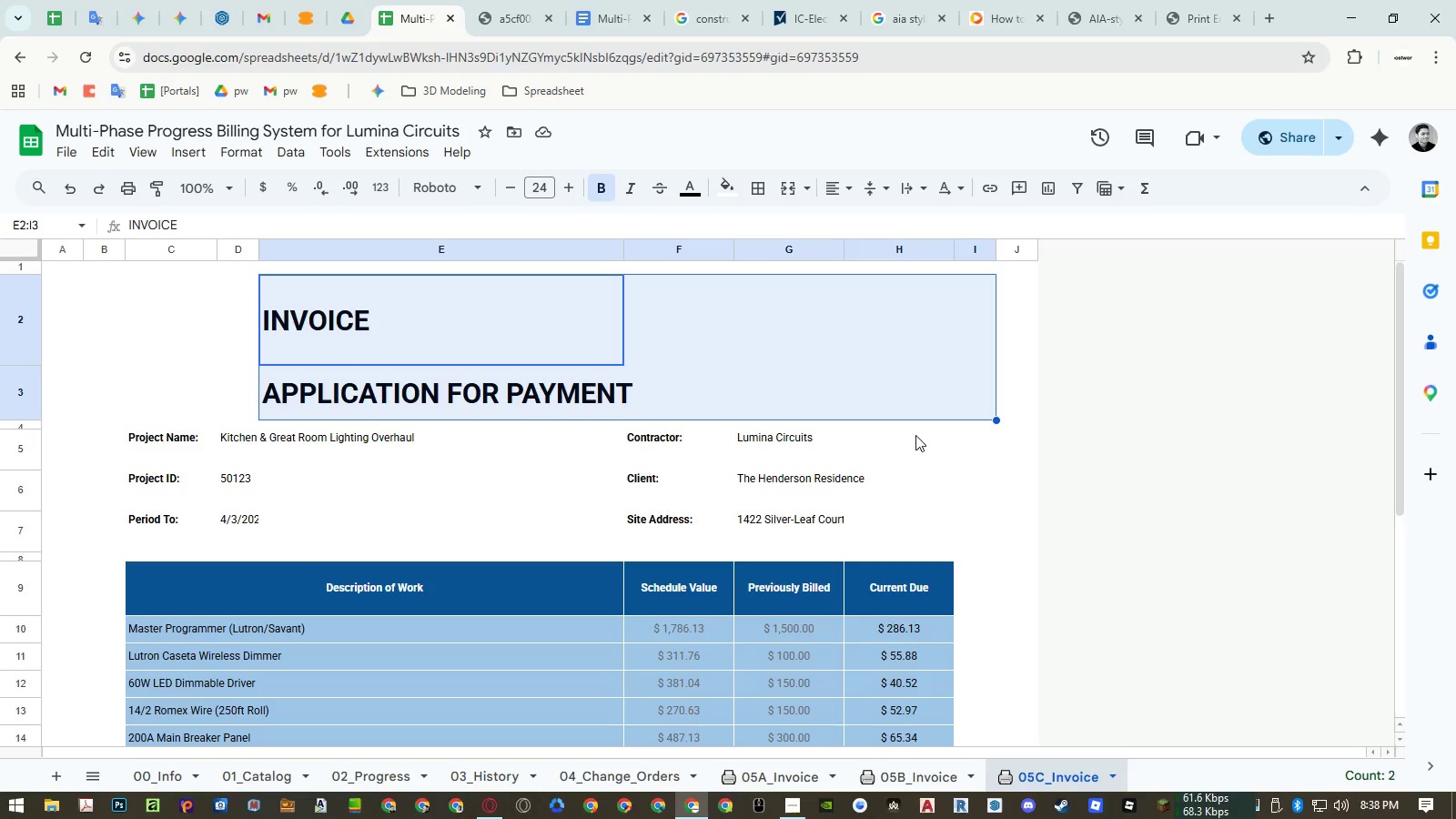 
hold_key(key=ControlLeft, duration=1.34)
left_click([774, 580])
 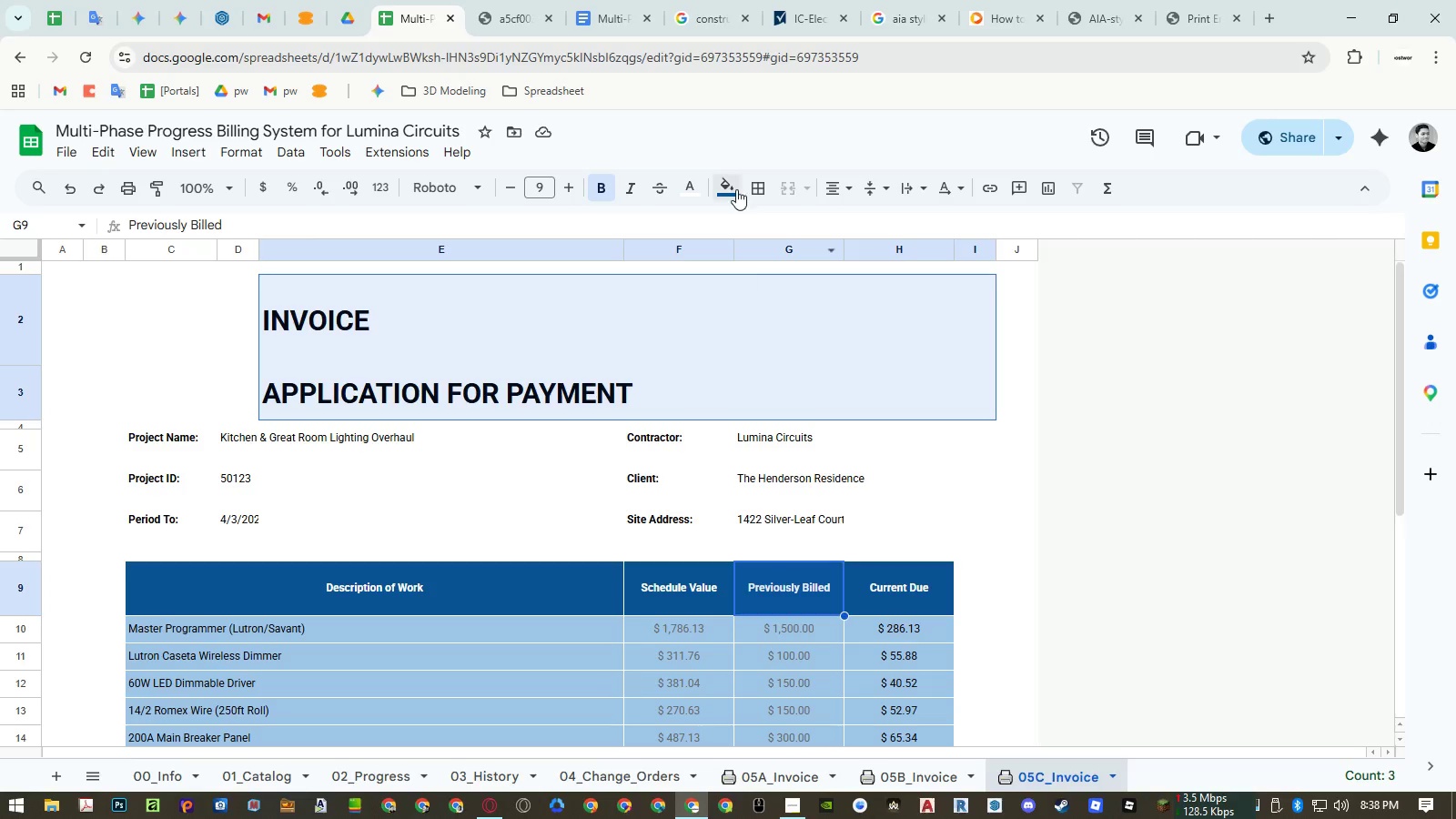 
left_click([733, 180])
 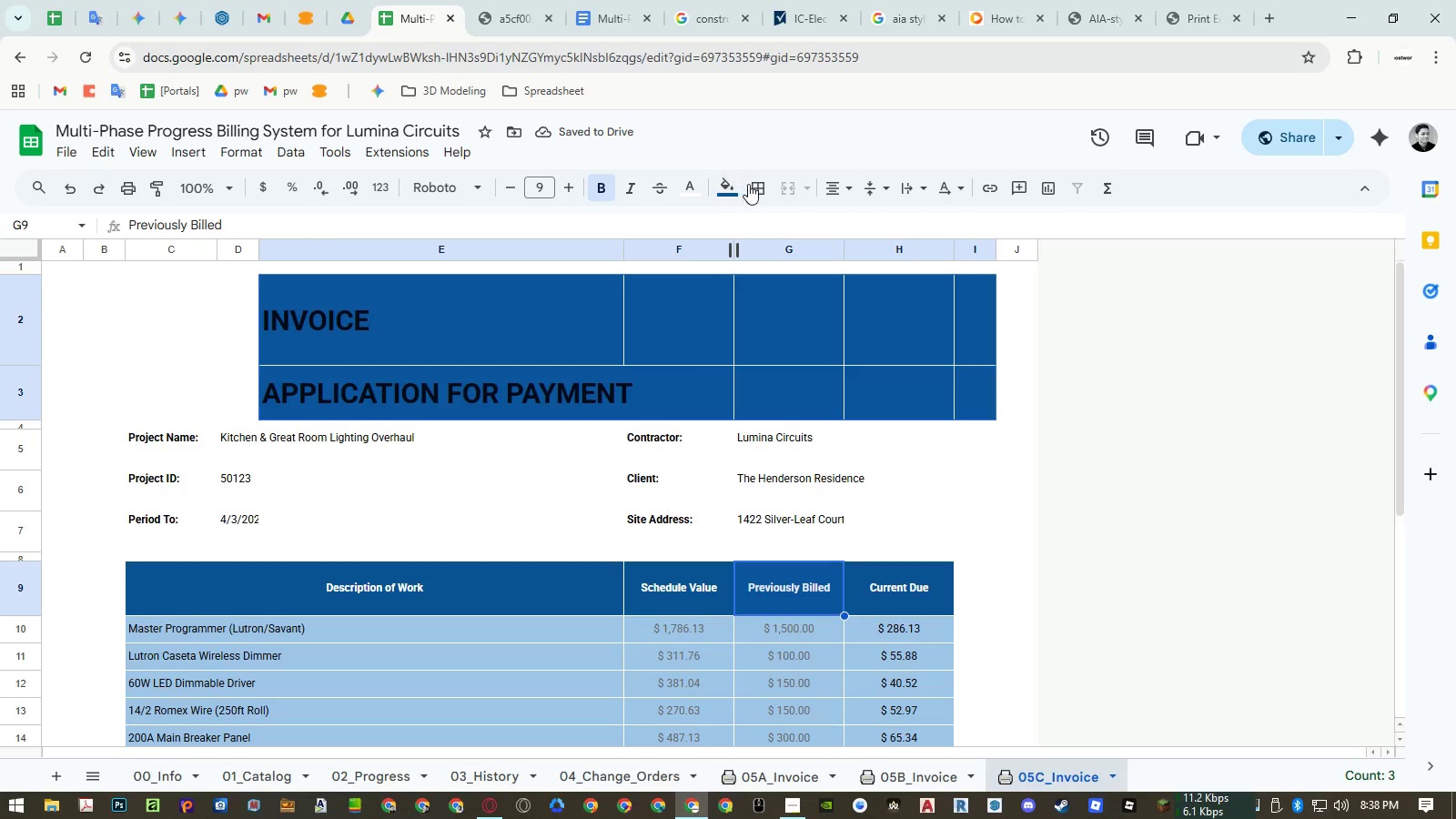 
wait(5.31)
 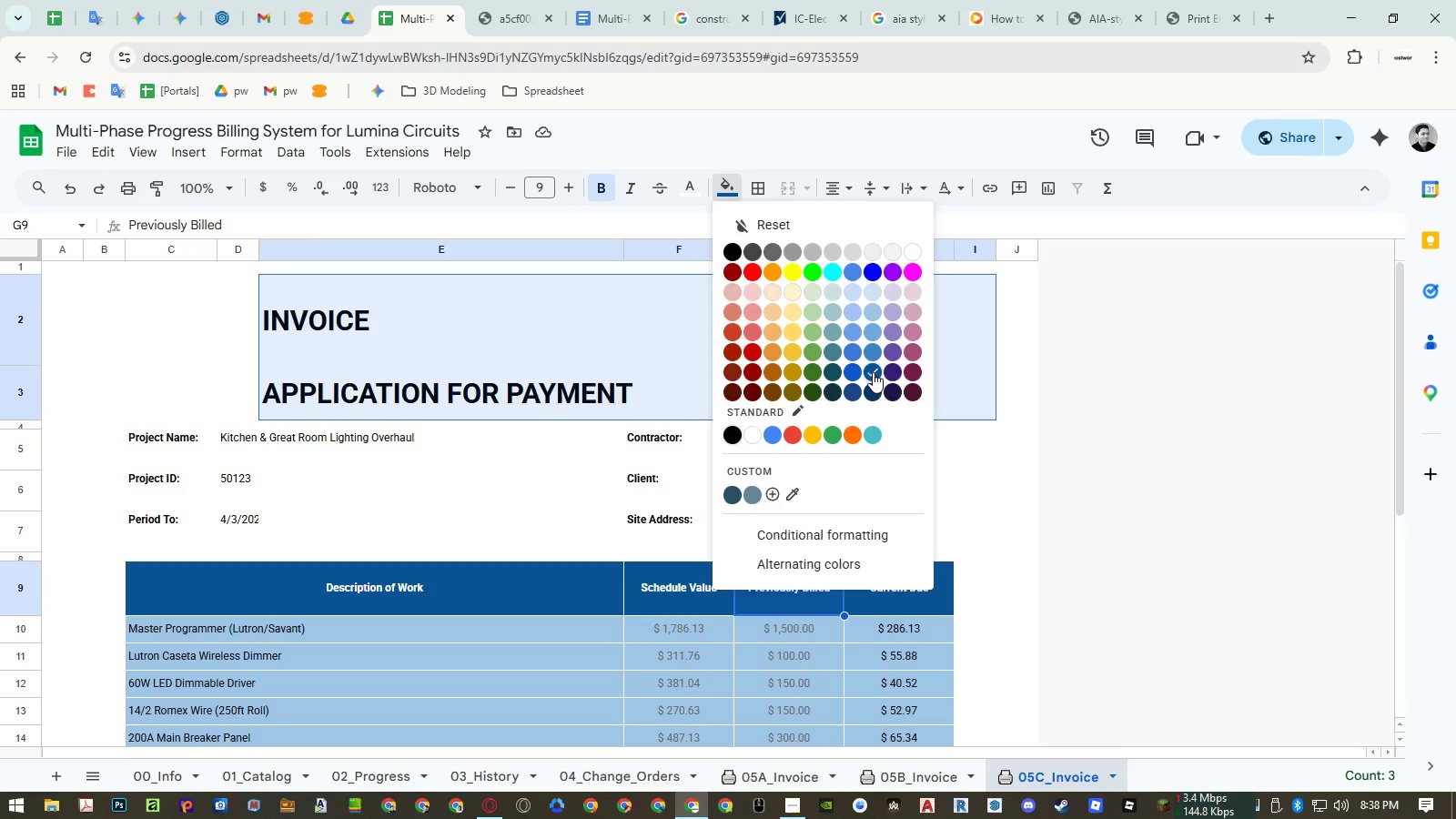 
left_click([732, 184])
 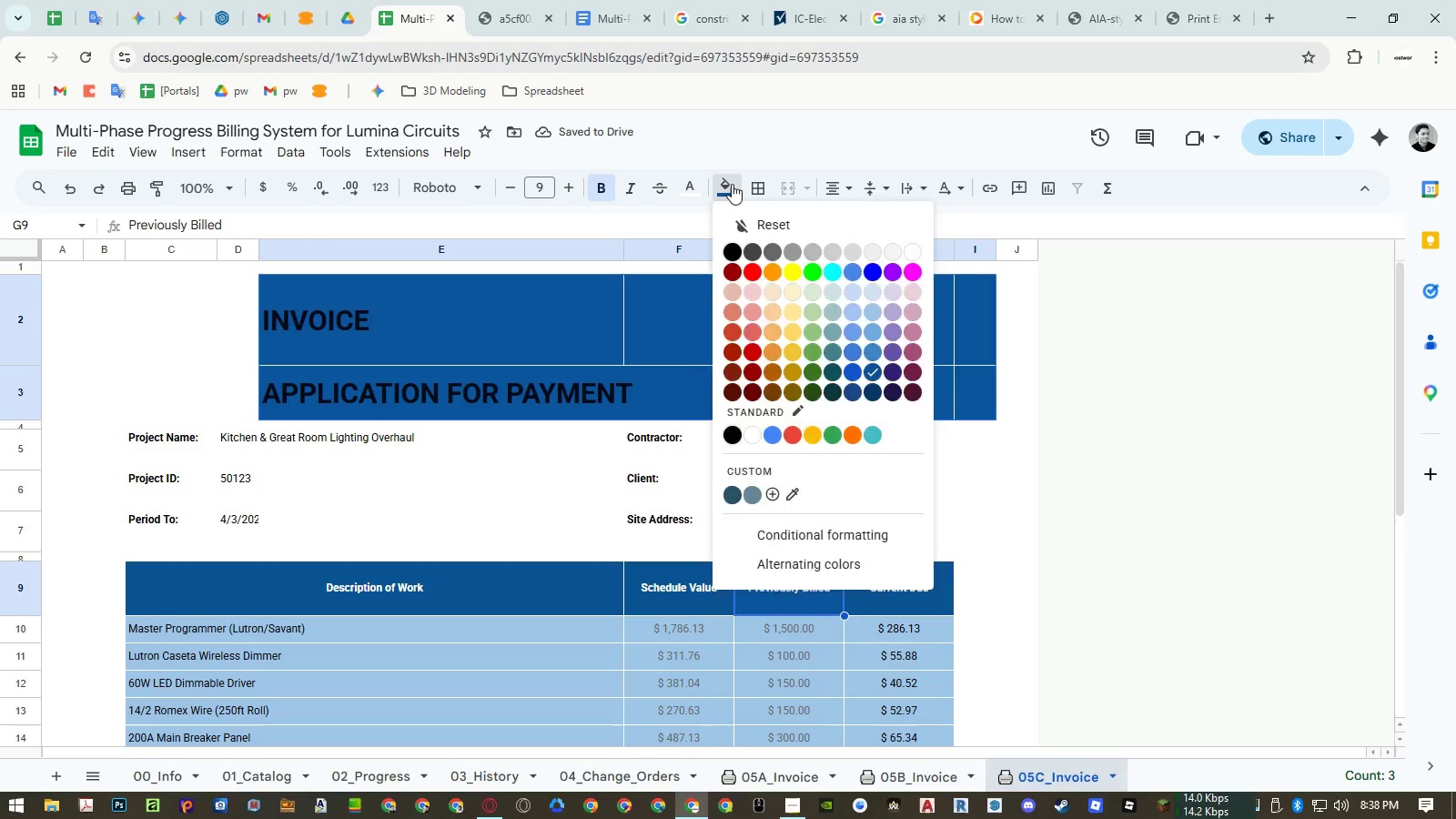 
left_click([732, 184])
 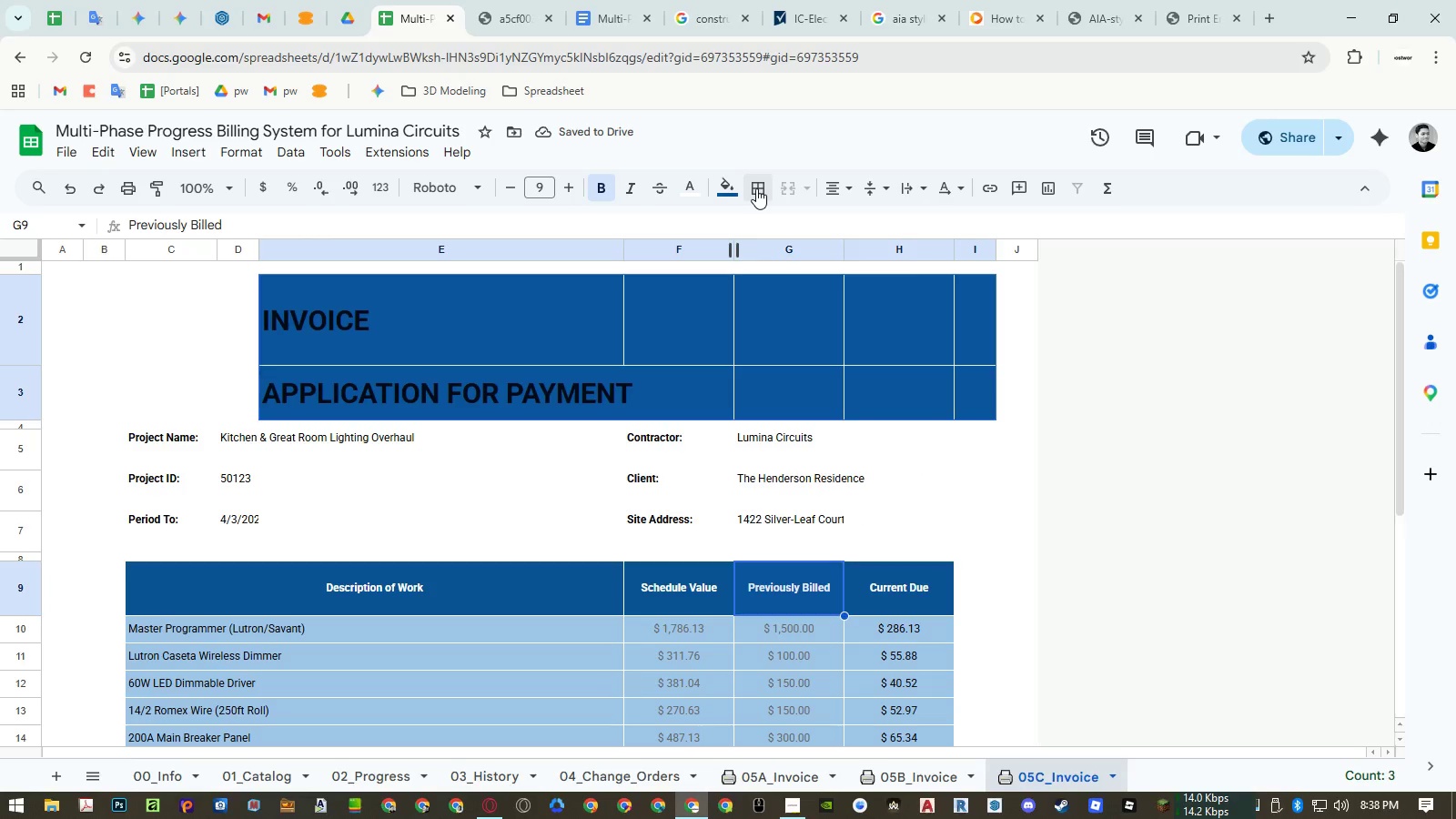 
double_click([756, 188])
 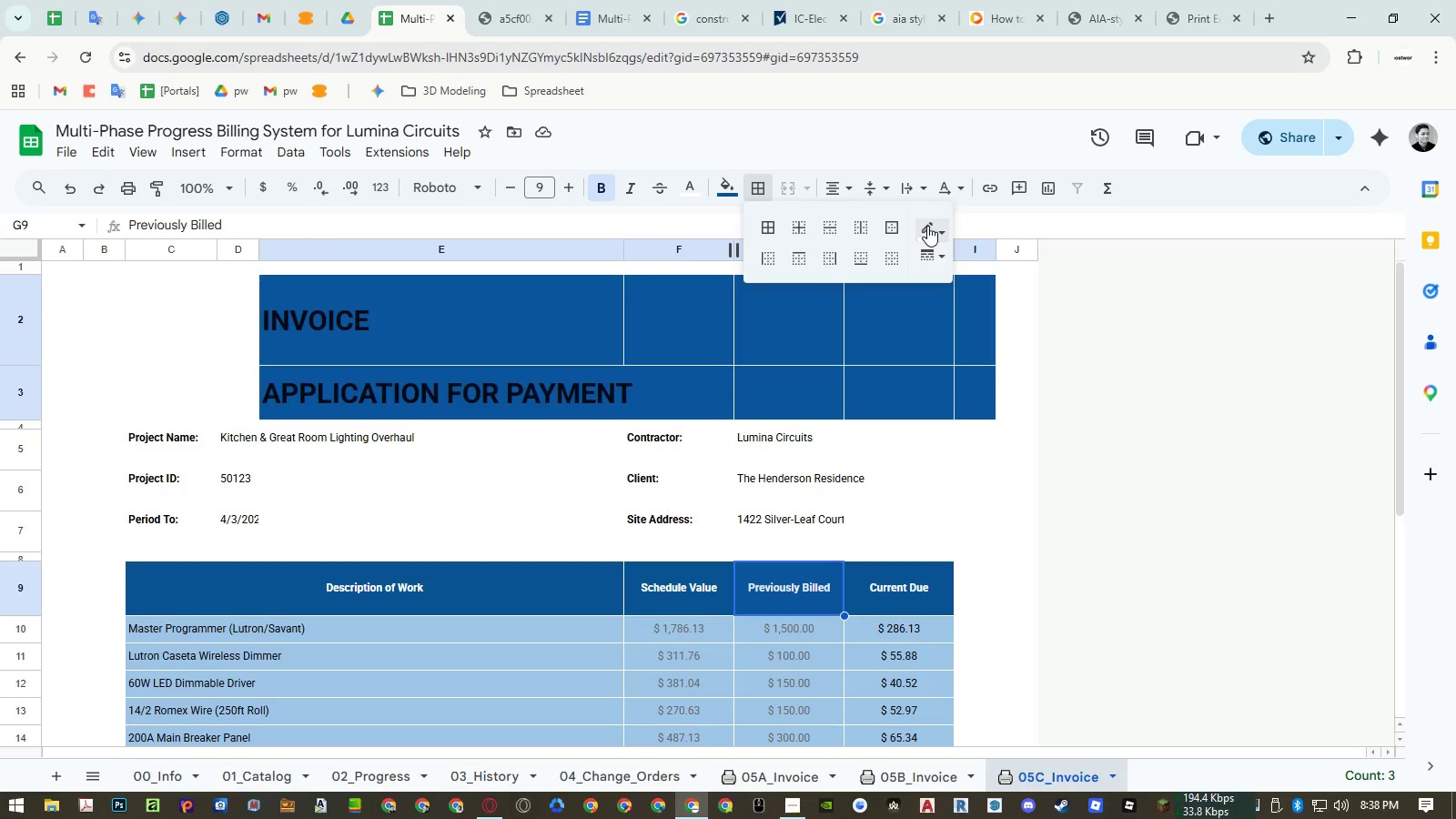 
left_click([927, 226])
 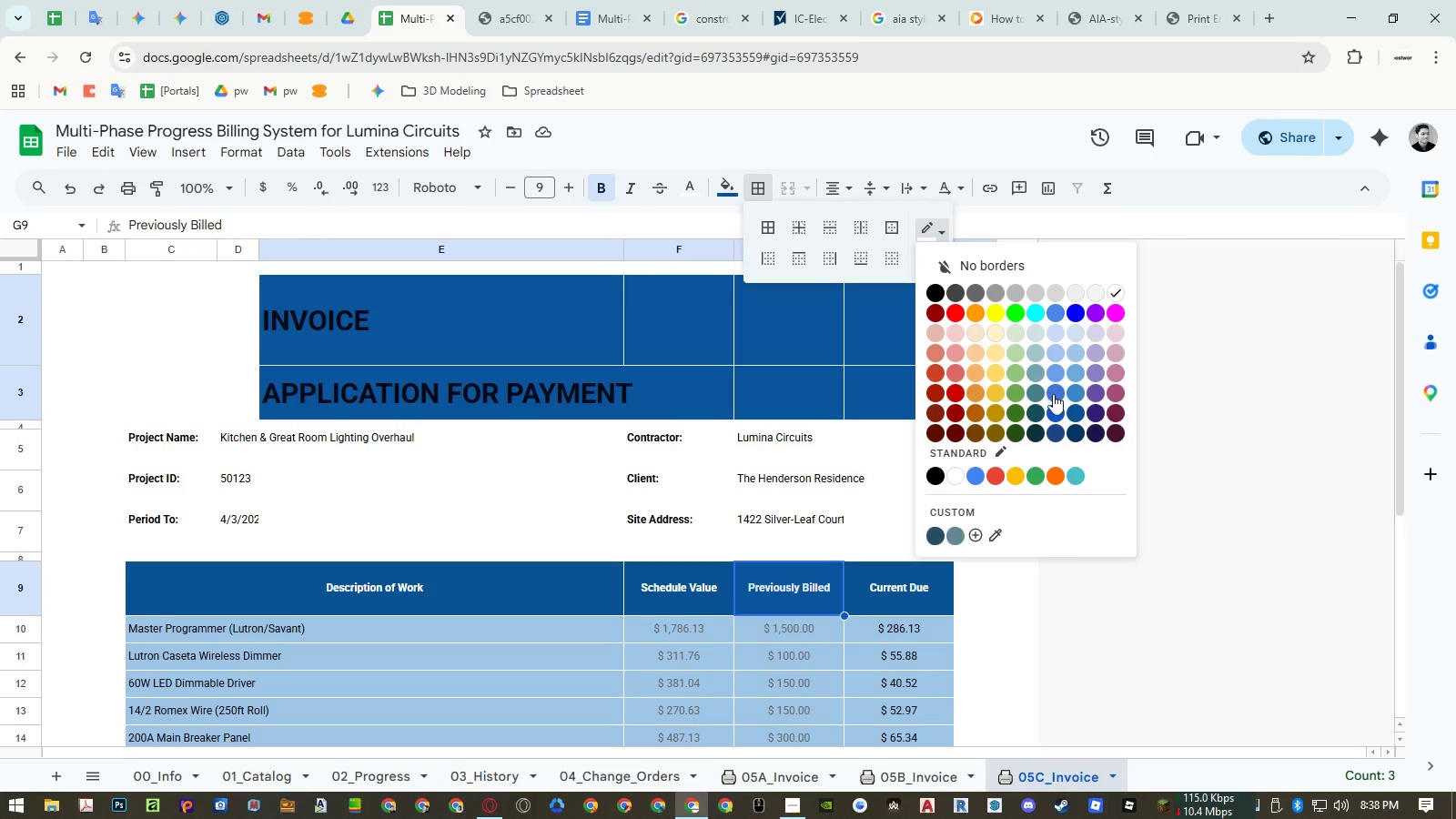 
left_click([1072, 410])
 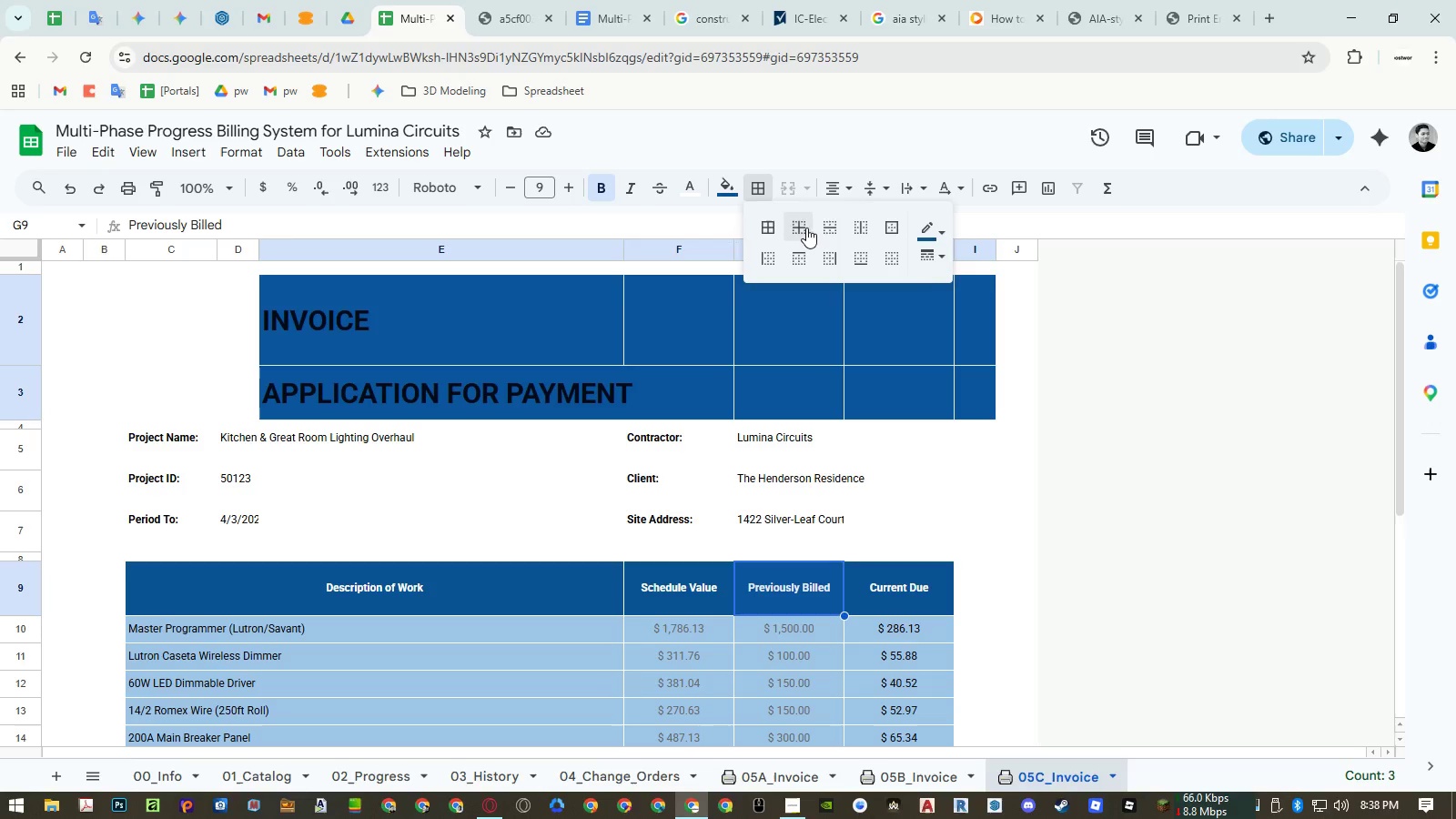 
left_click([803, 225])
 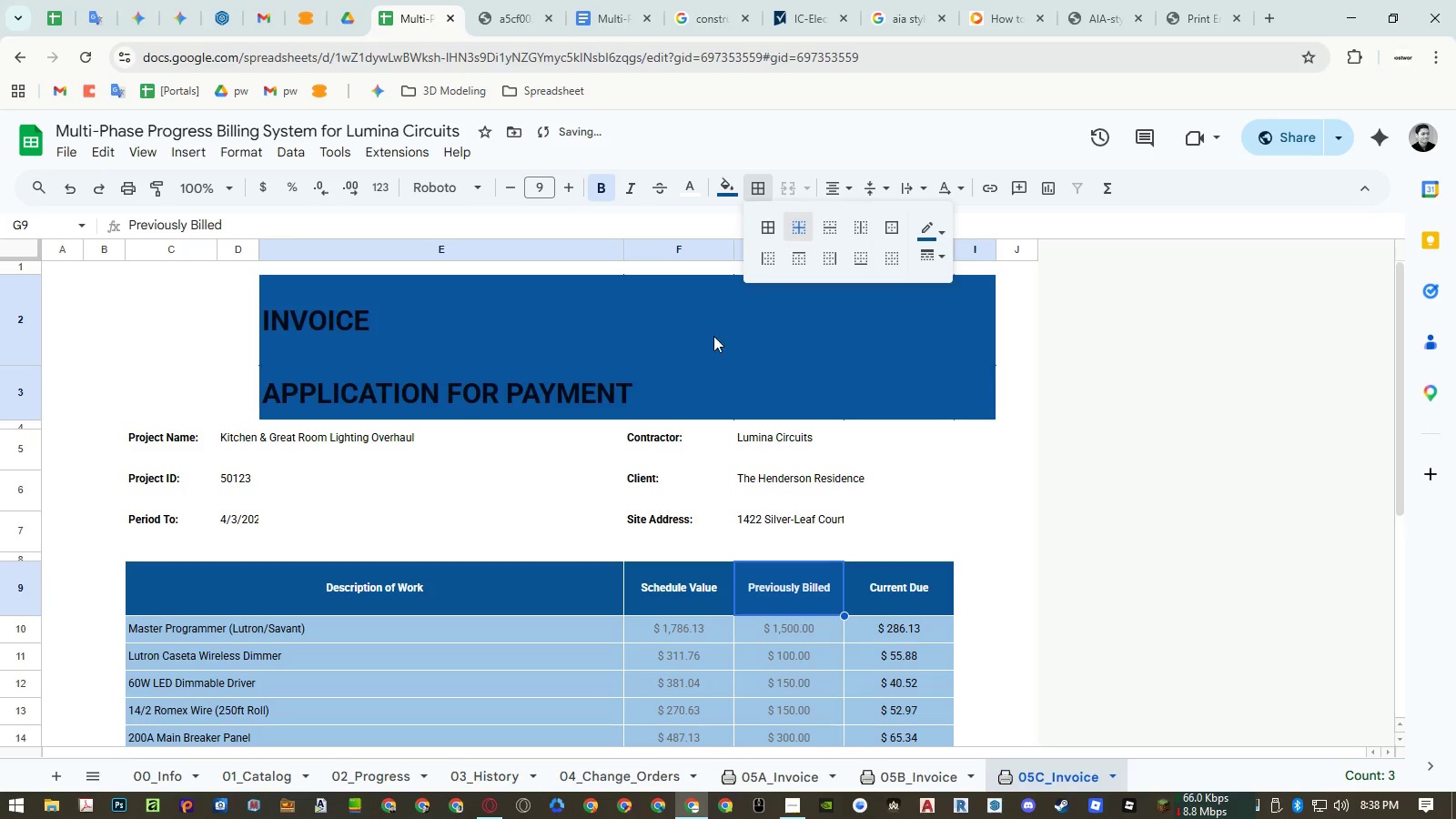 
left_click([679, 333])
 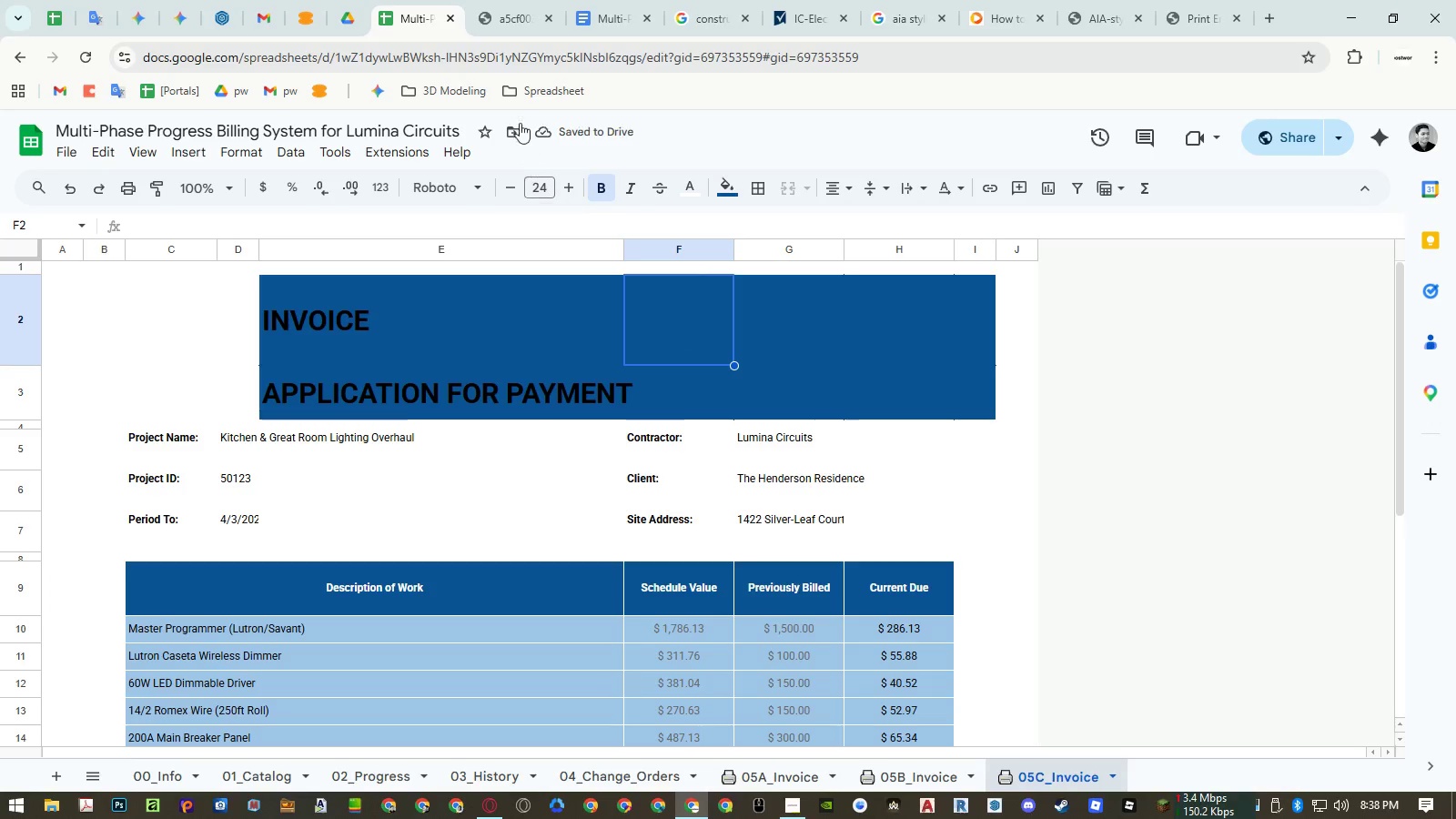 
left_click([510, 16])
 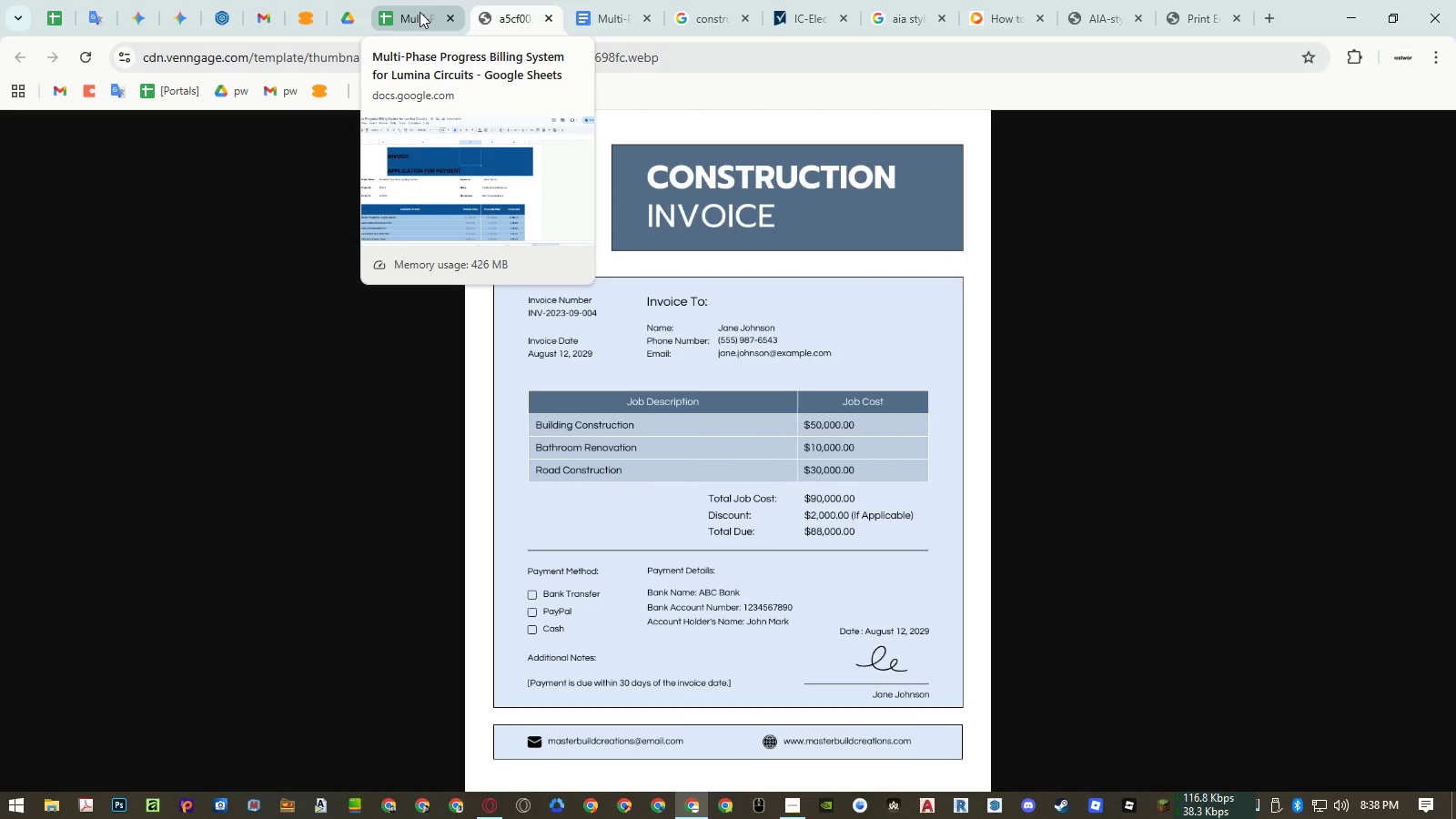 
left_click([420, 12])
 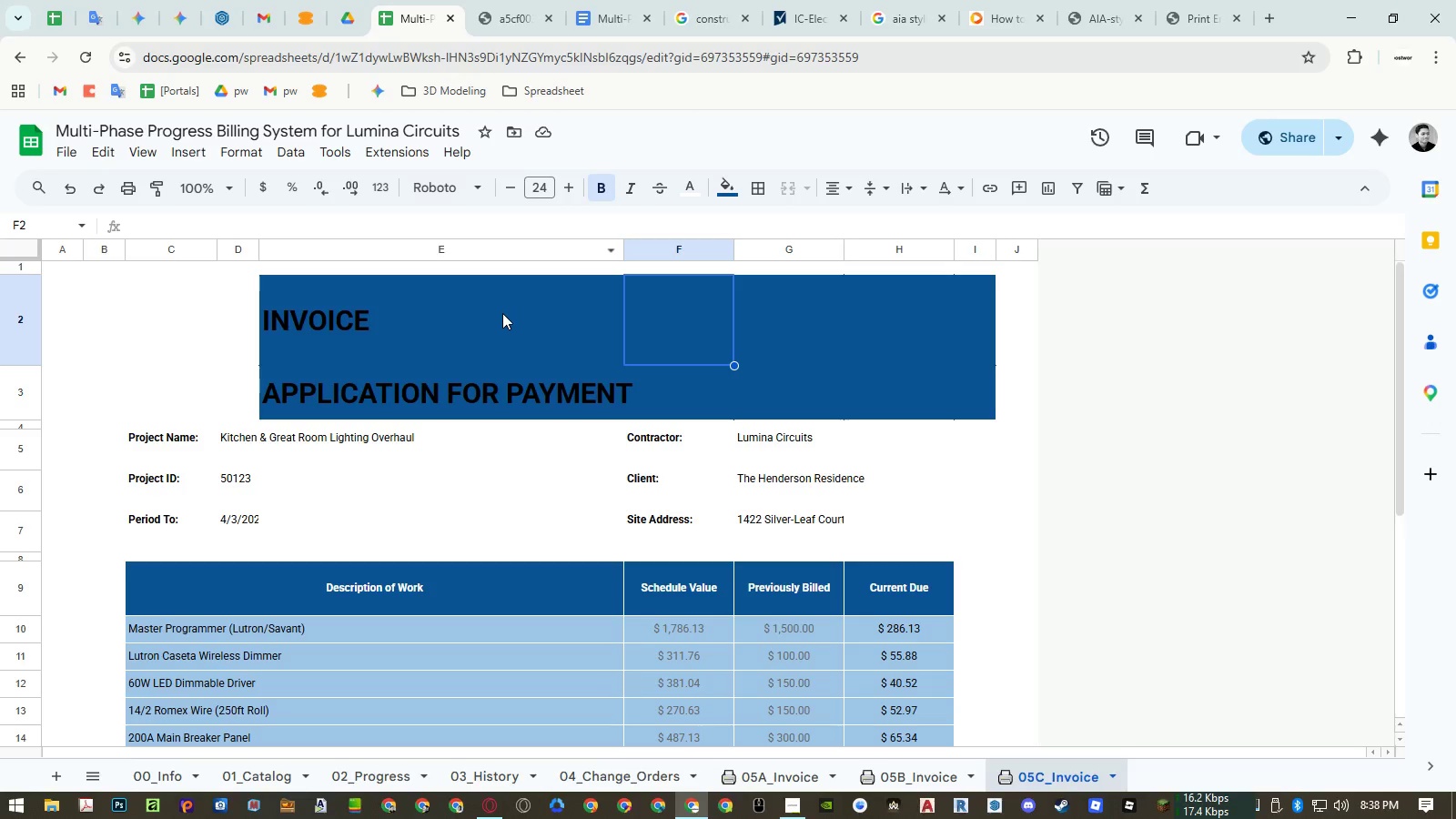 
left_click([502, 314])
 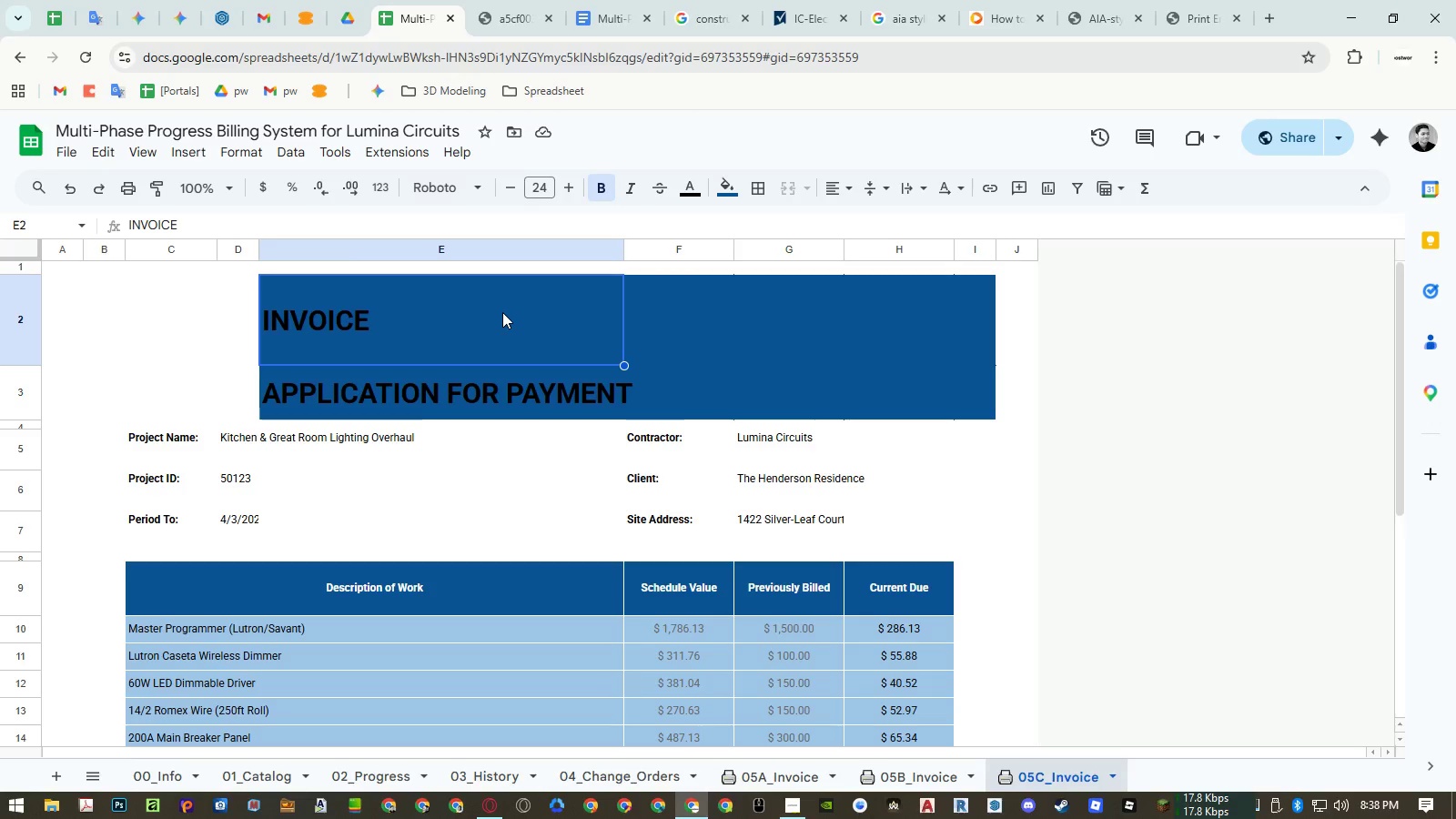 
key(Control+ControlLeft)
 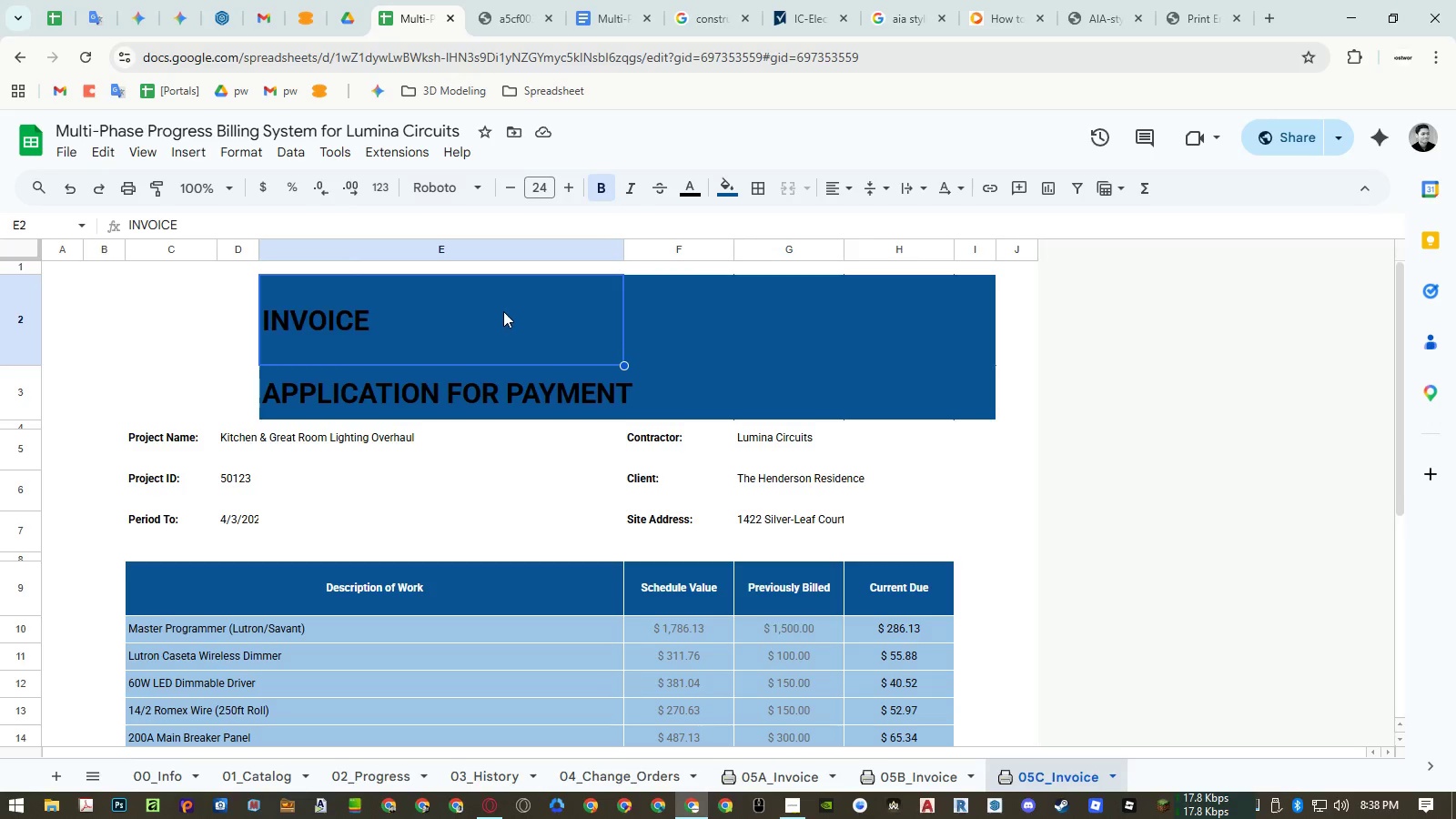 
key(Control+Z)
 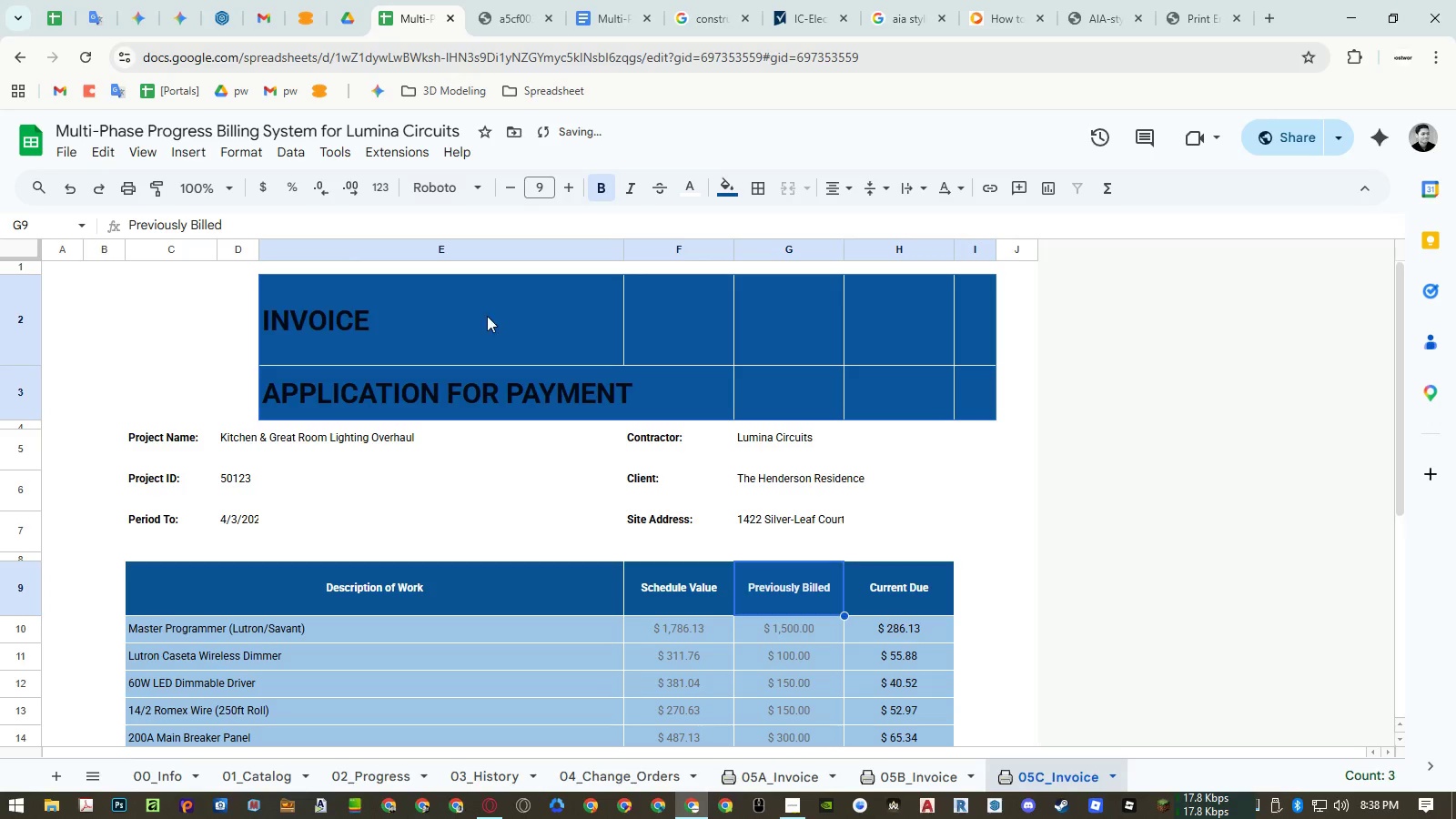 
left_click_drag(start_coordinate=[486, 316], to_coordinate=[970, 331])
 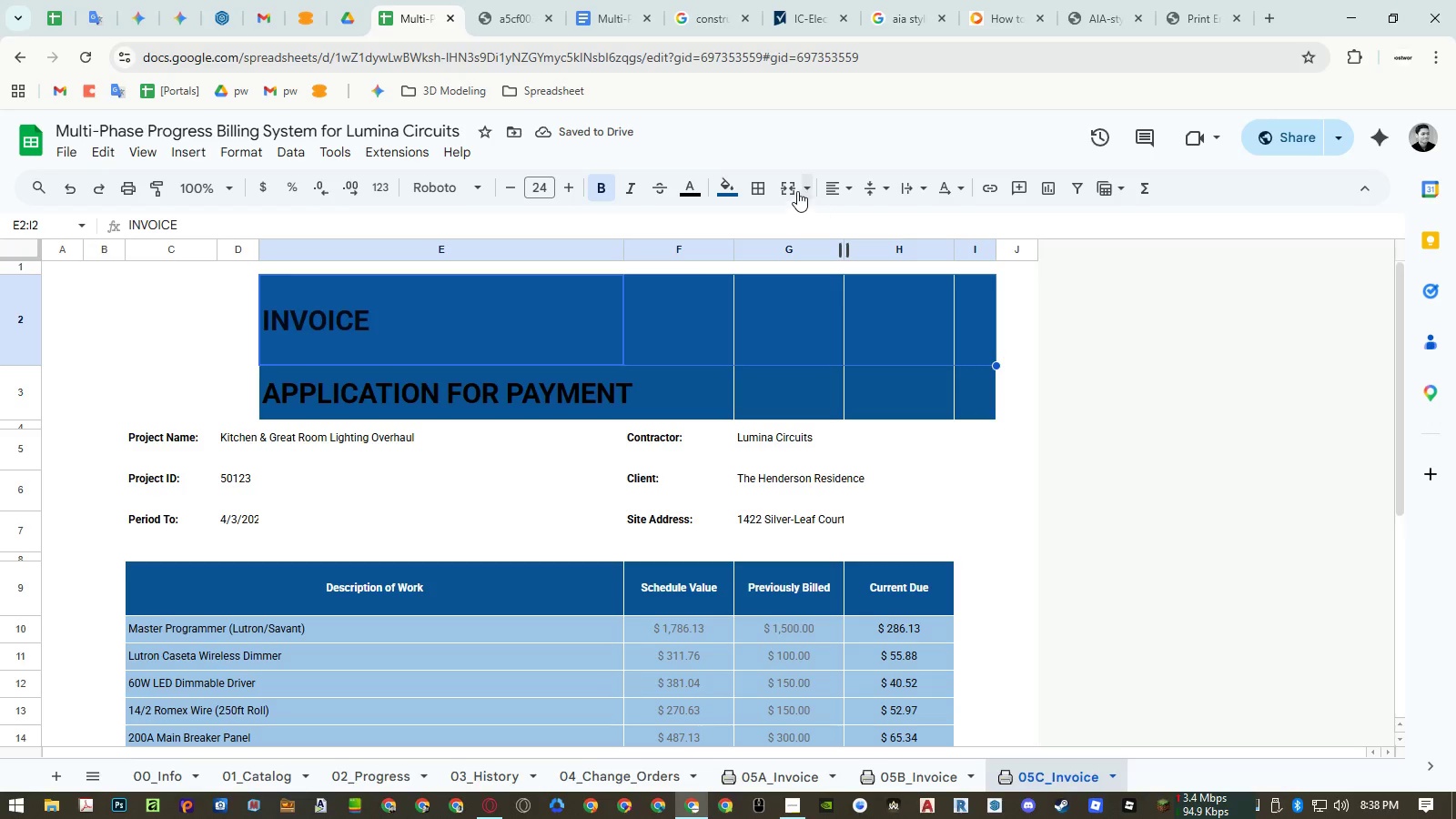 
left_click([791, 190])
 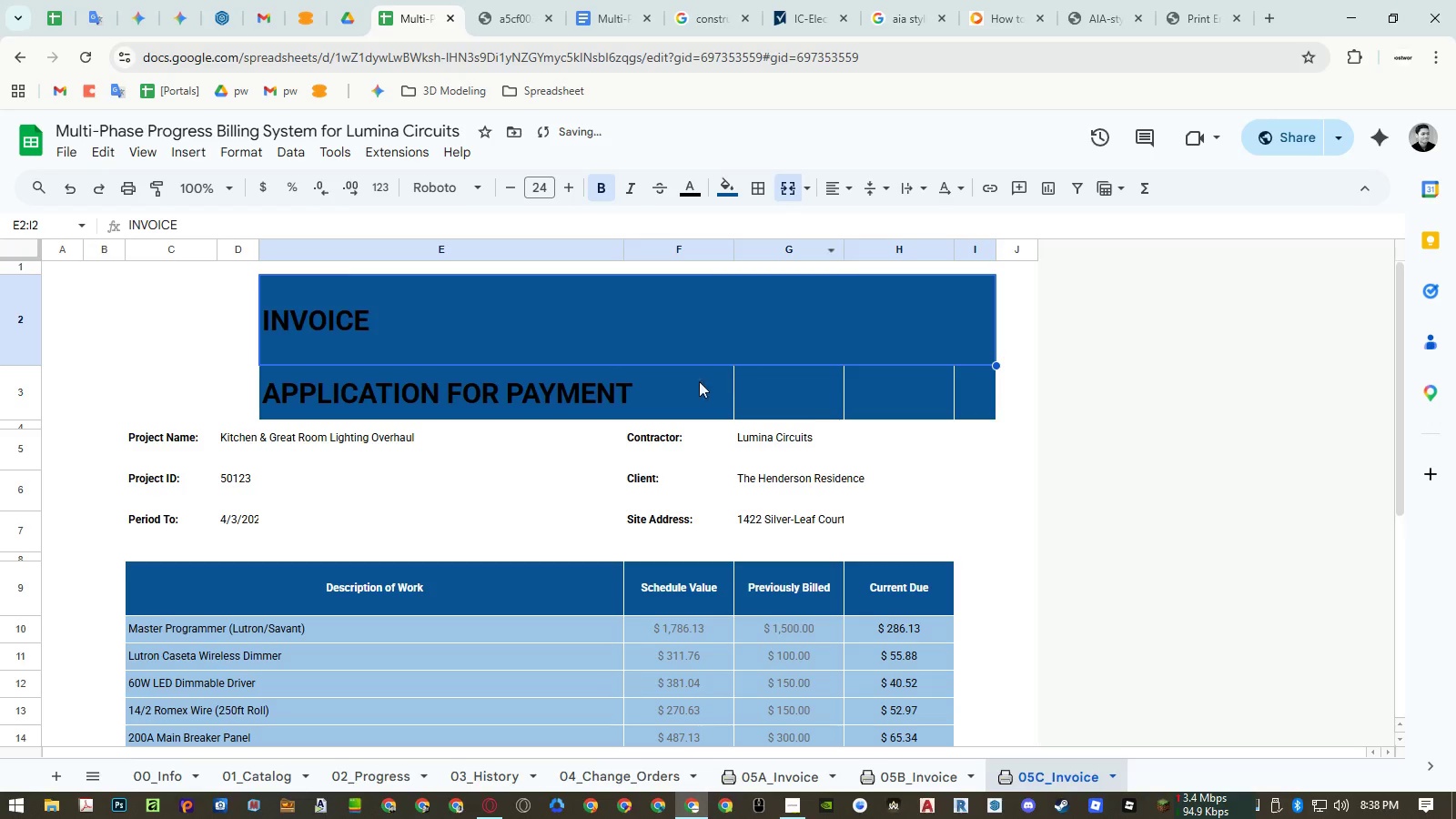 
left_click_drag(start_coordinate=[613, 388], to_coordinate=[970, 407])
 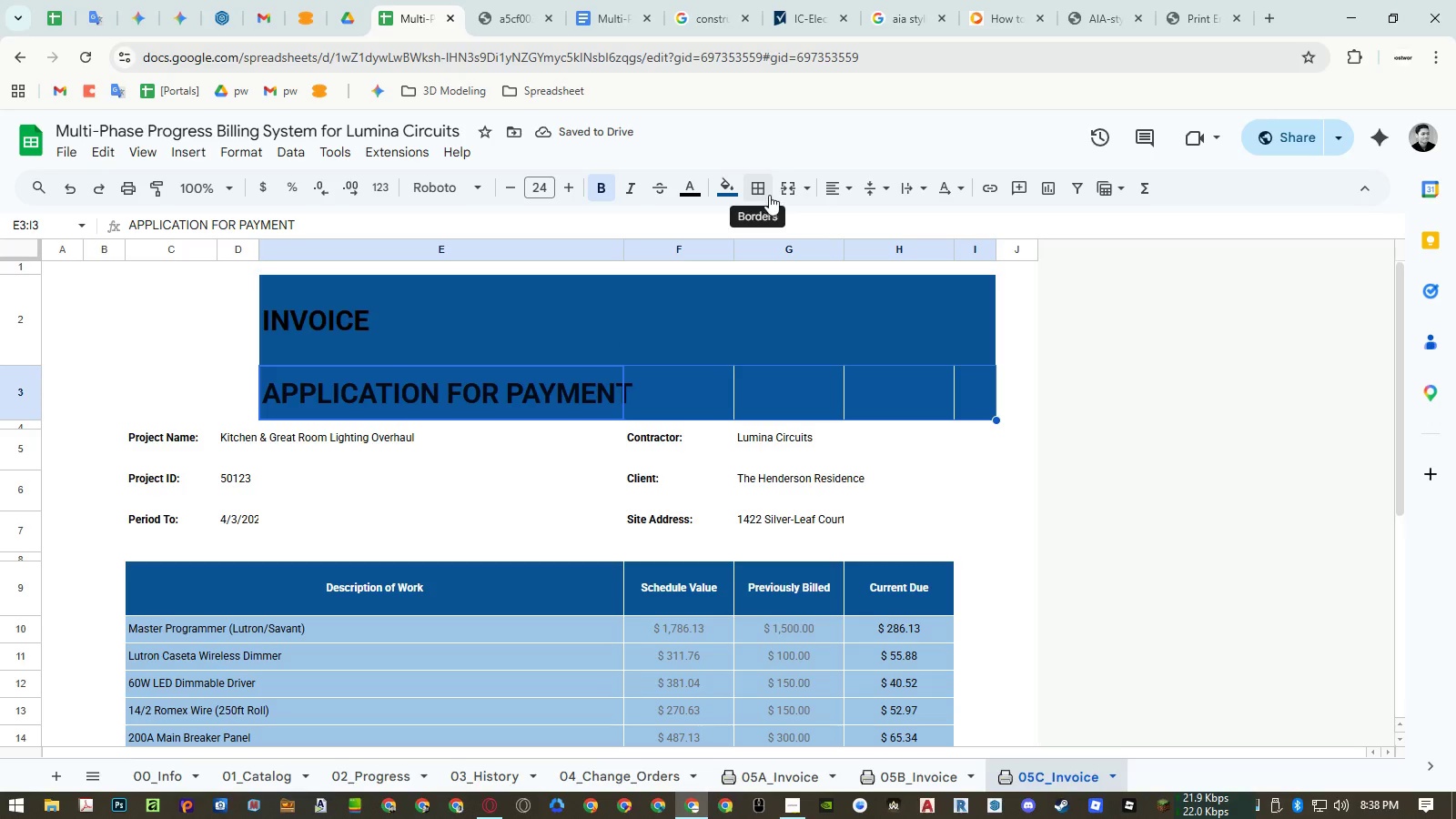 
left_click([783, 194])
 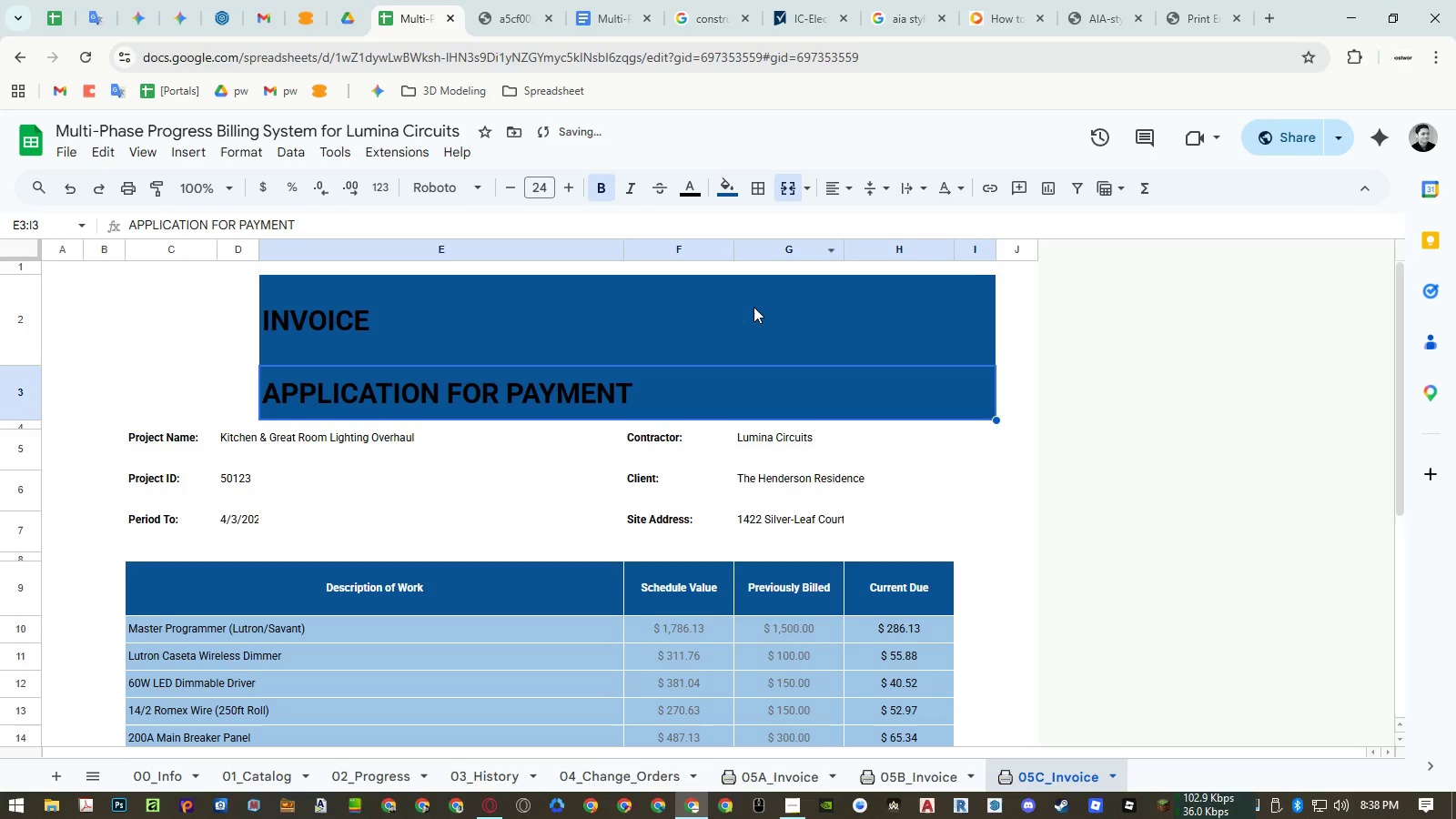 
left_click([753, 307])
 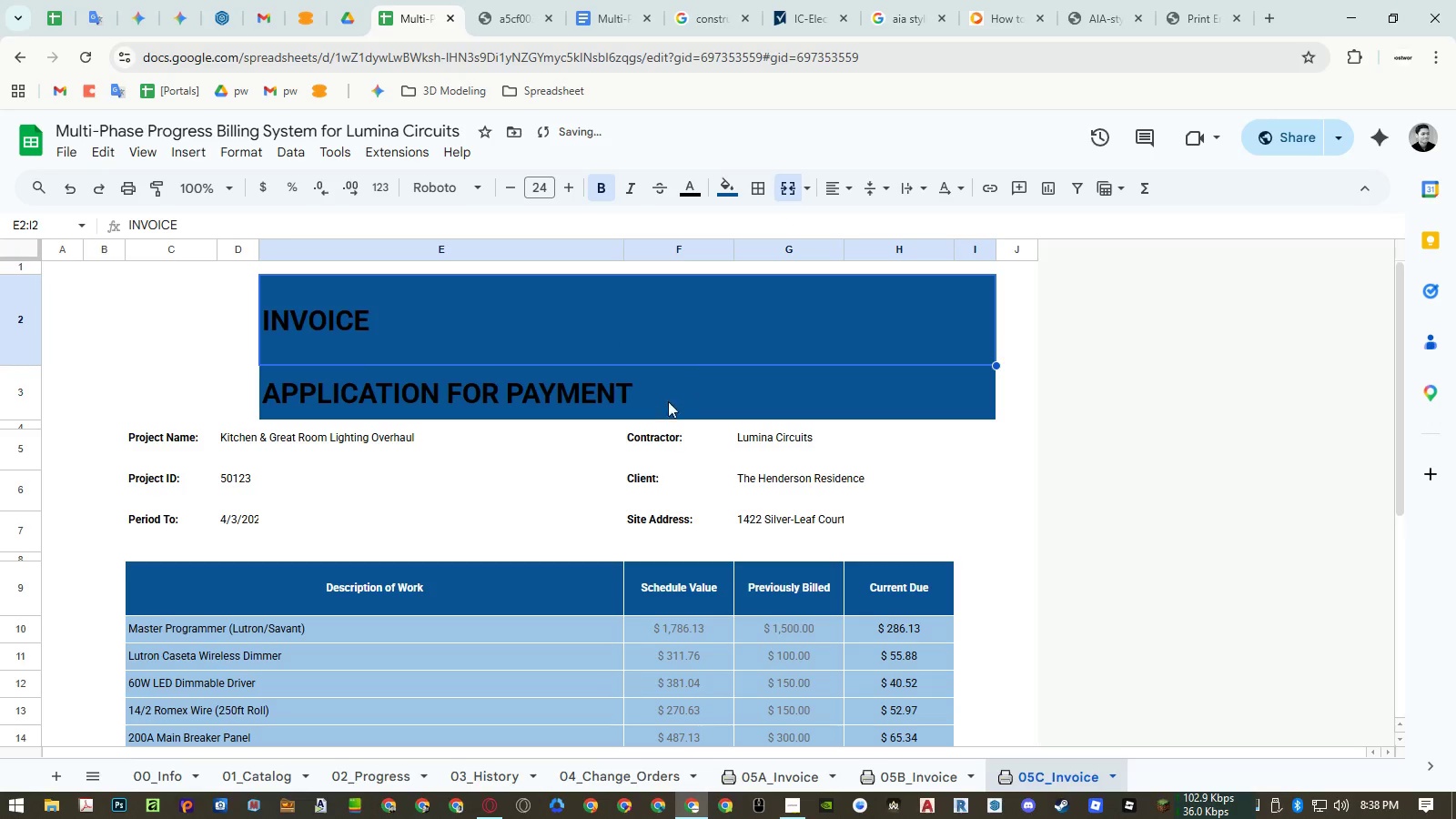 
left_click([613, 460])
 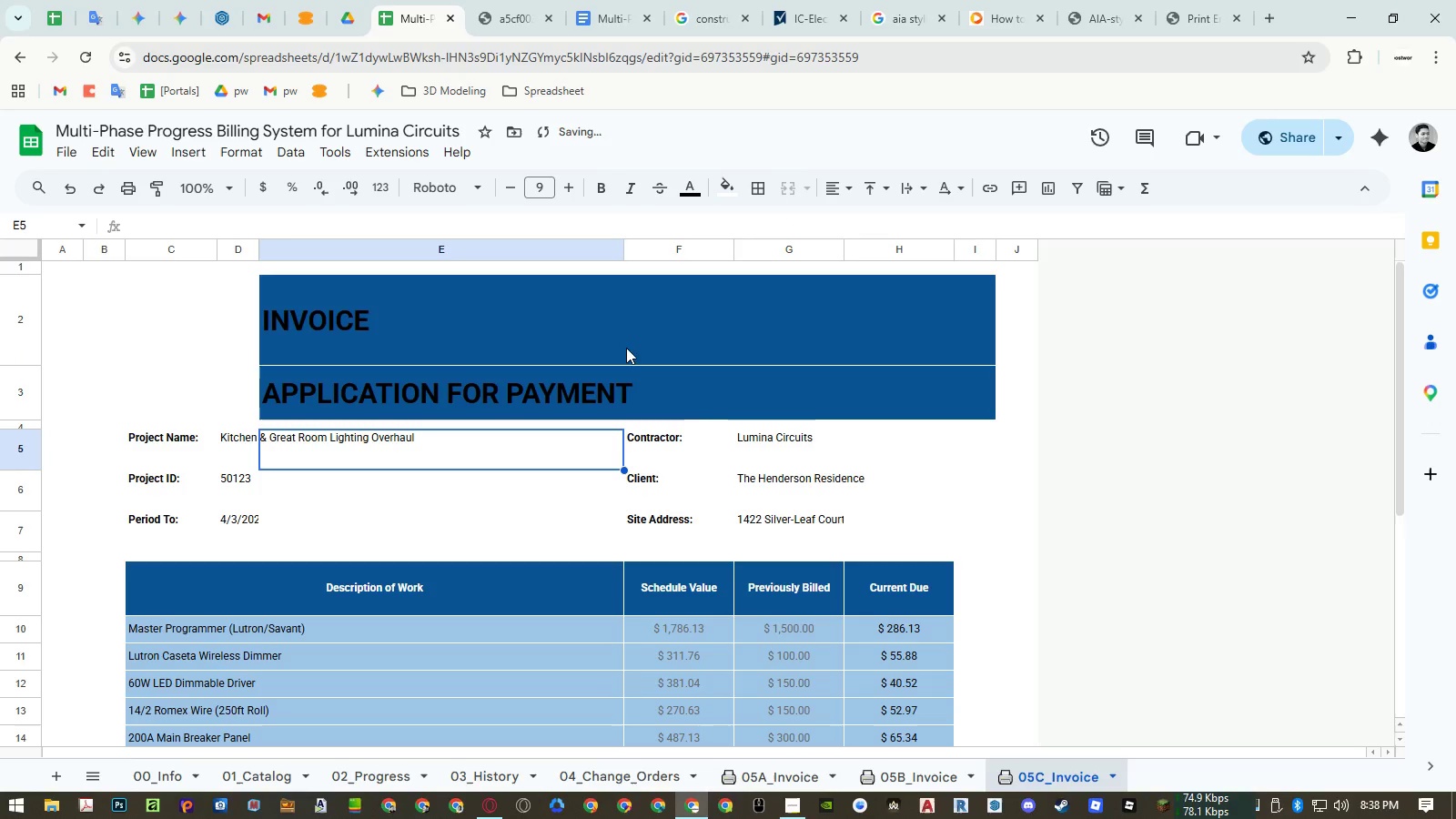 
left_click_drag(start_coordinate=[628, 343], to_coordinate=[632, 387])
 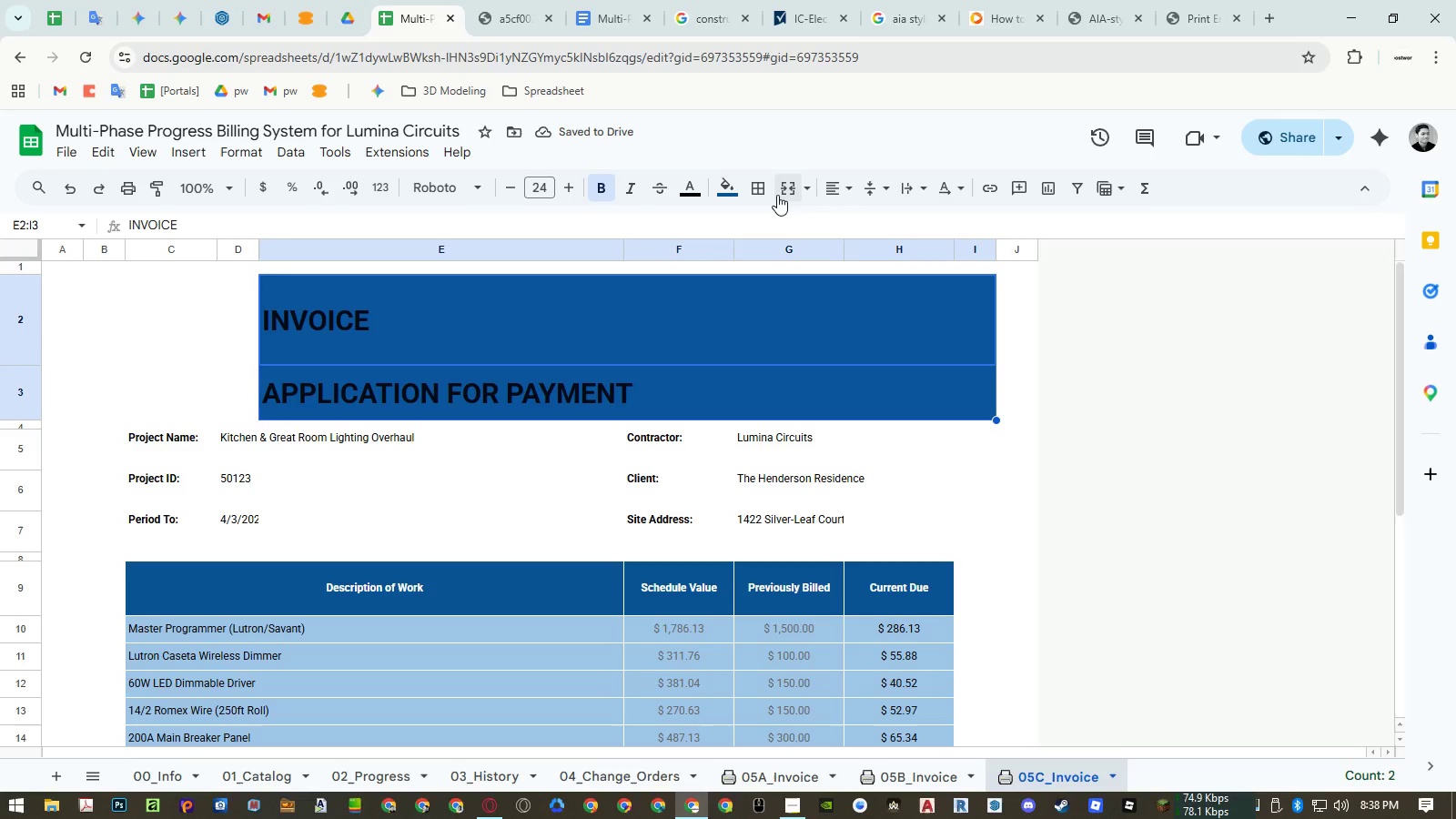 
left_click([754, 194])
 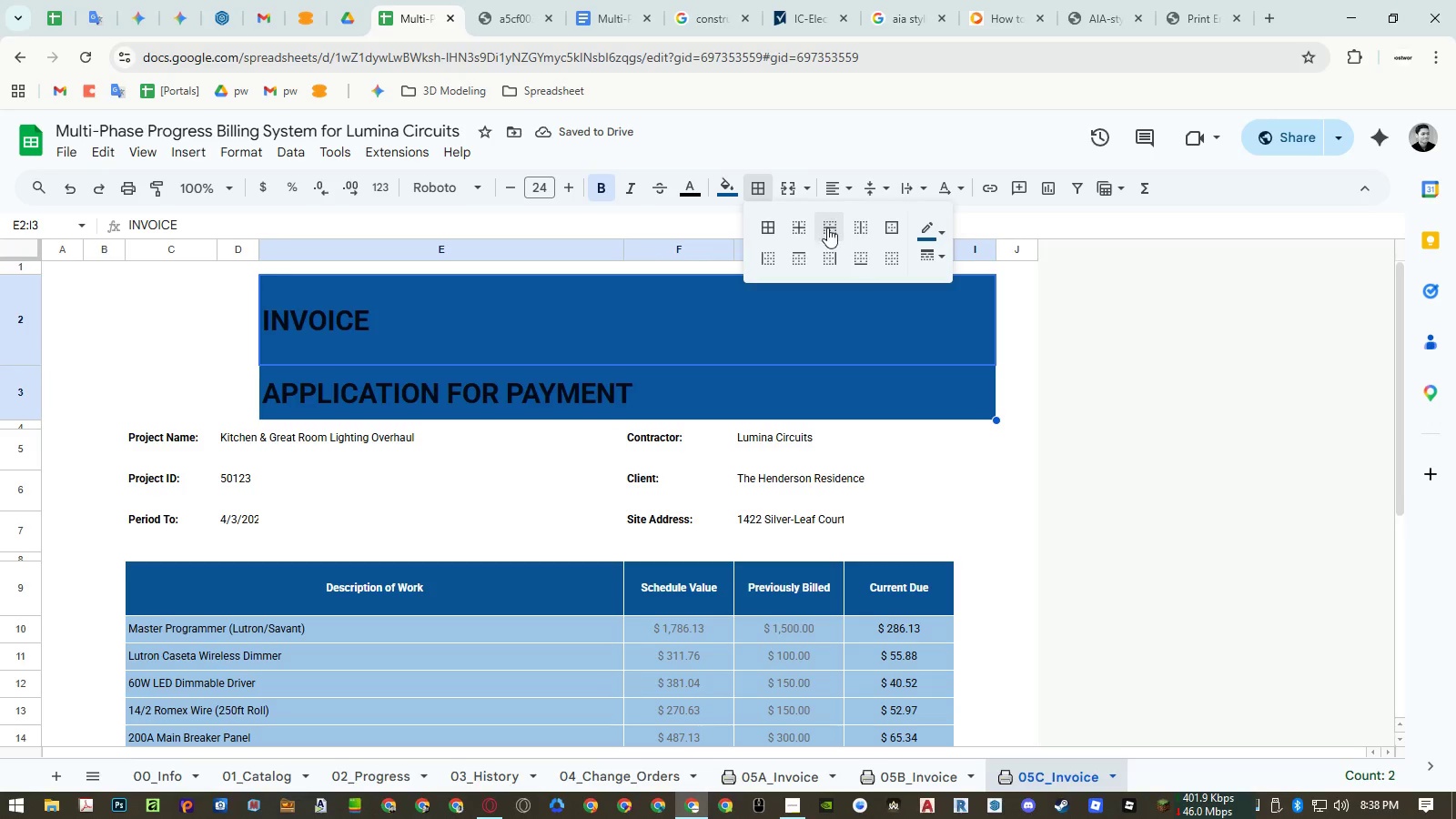 
left_click([828, 228])
 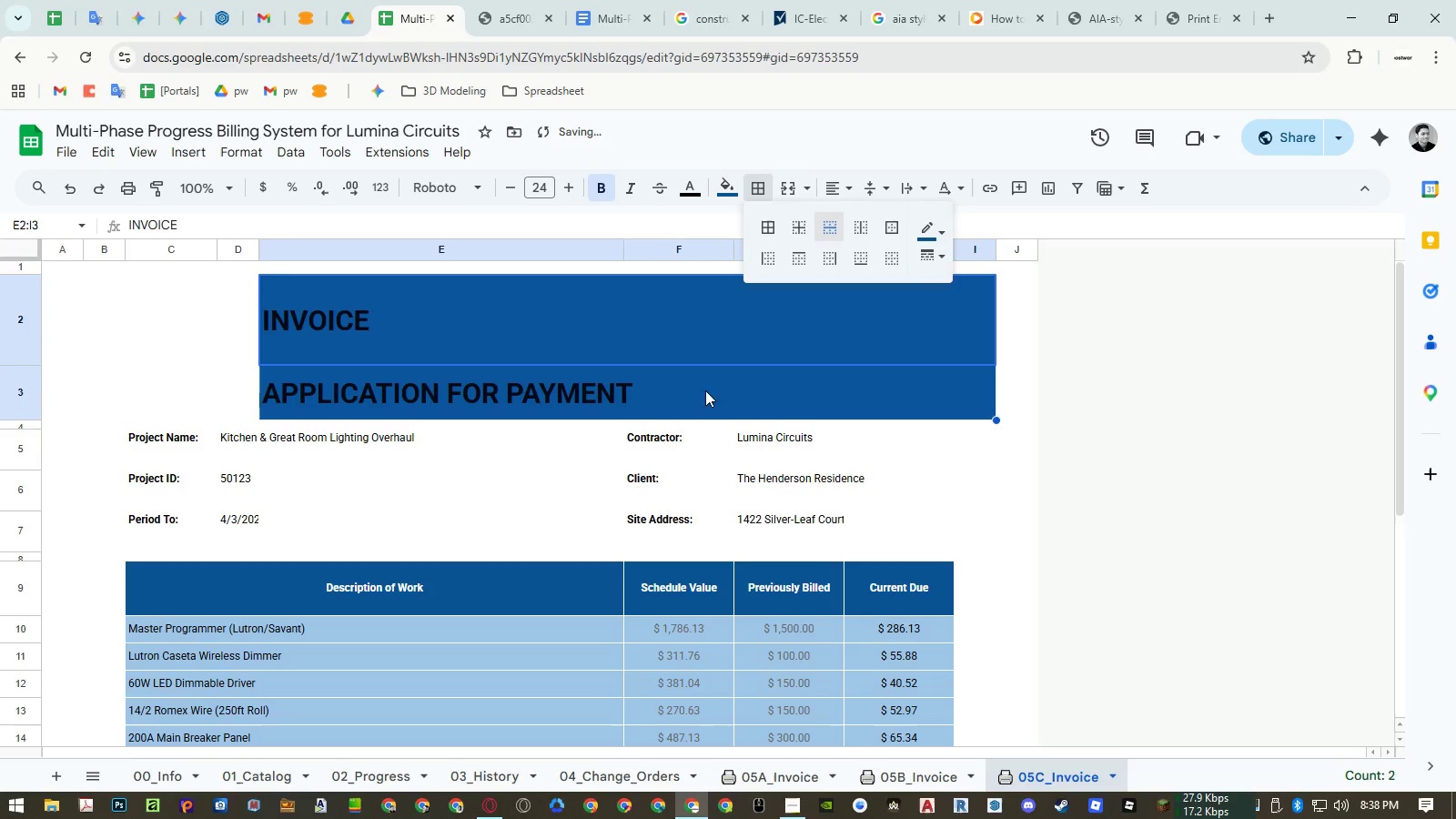 
double_click([656, 455])
 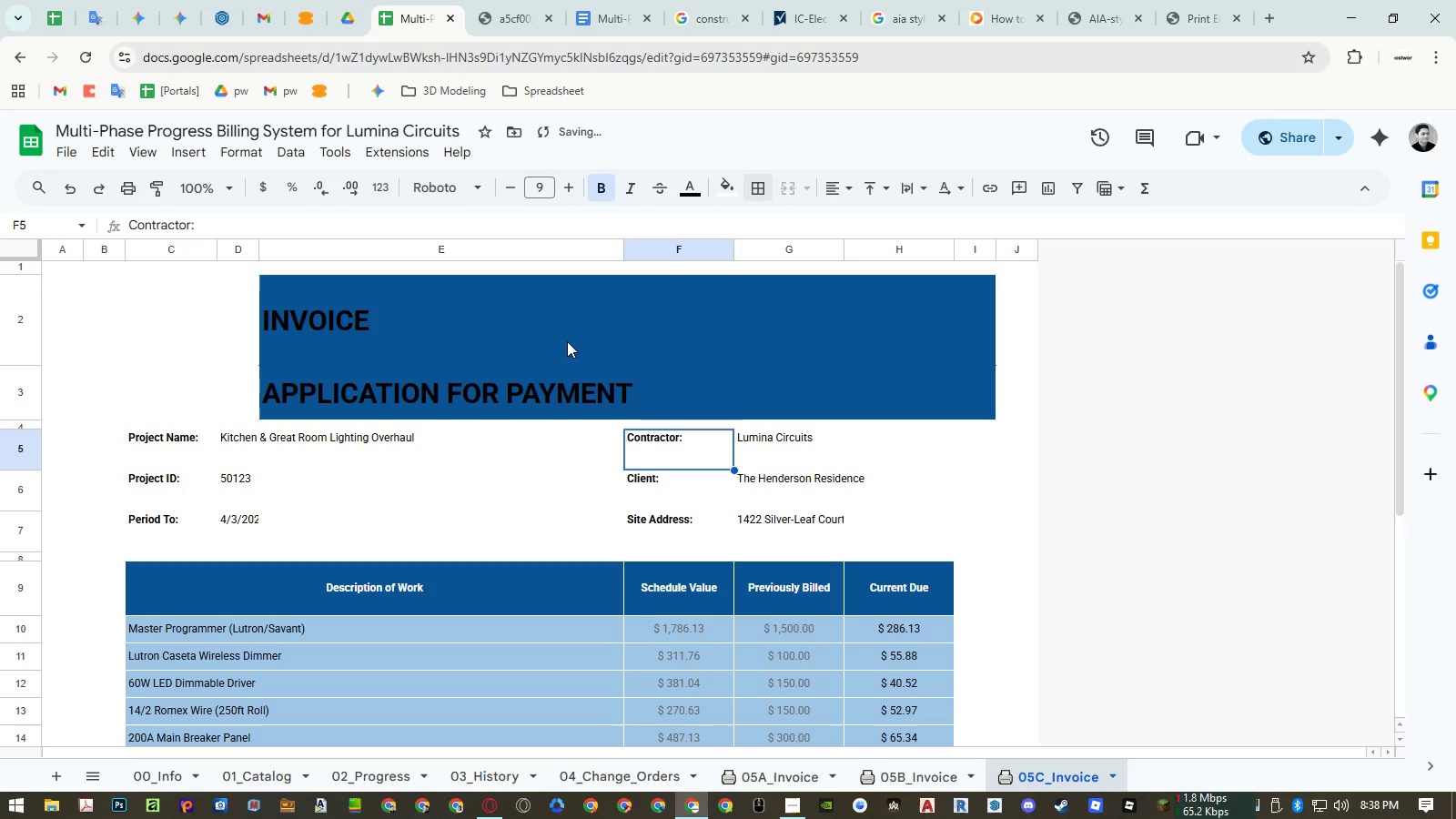 
left_click([567, 341])
 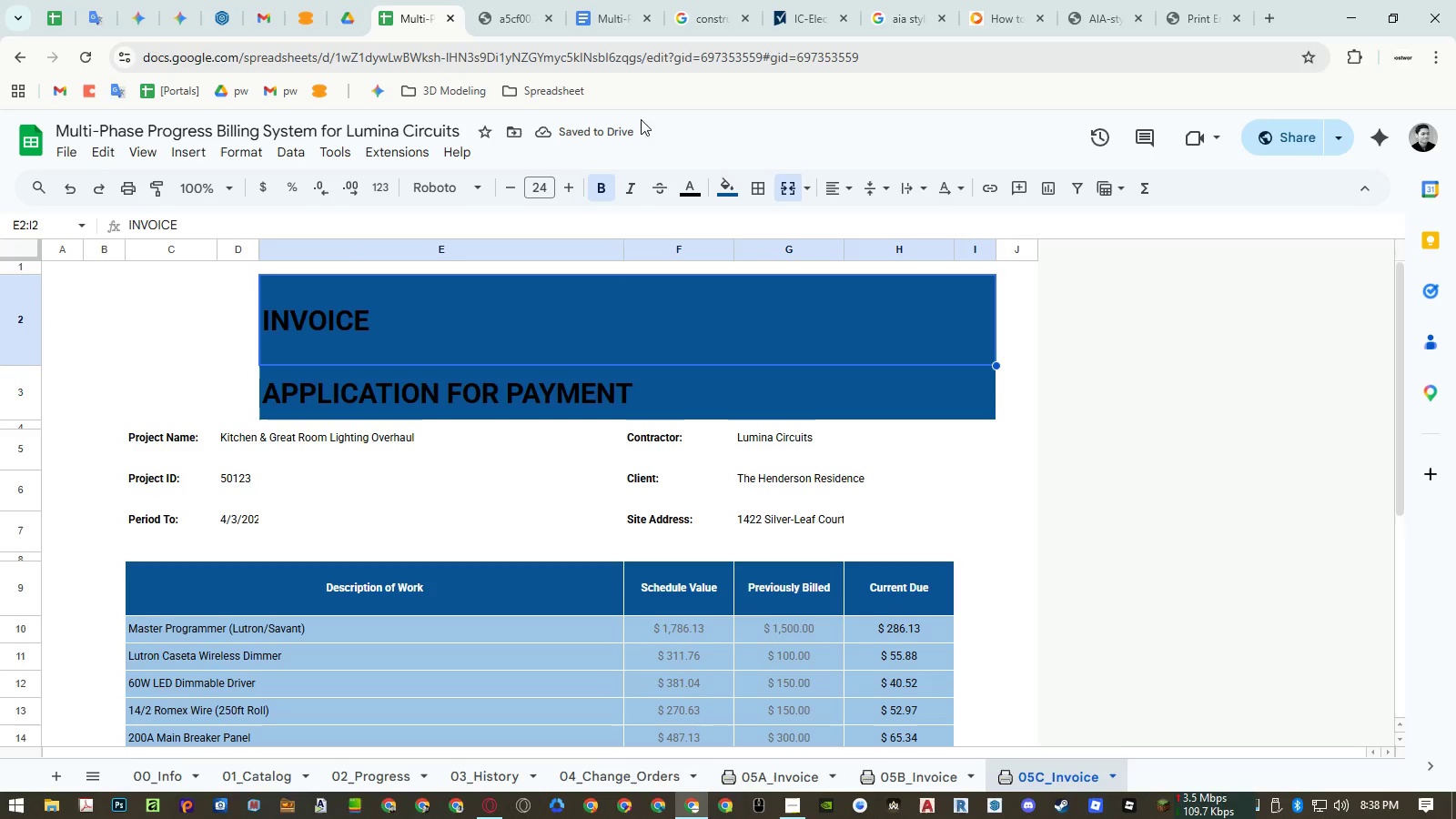 
left_click([521, 23])
 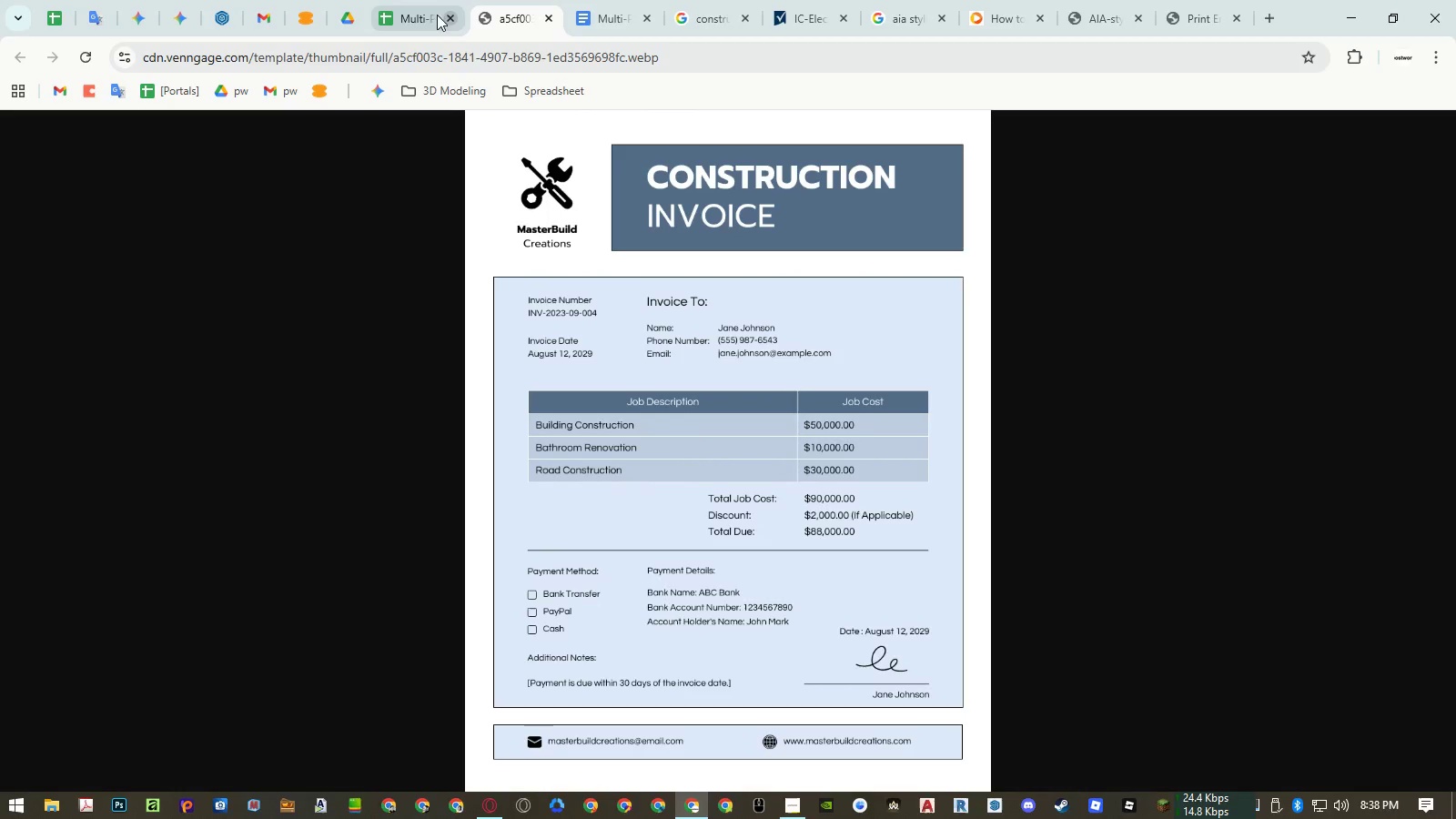 
left_click([411, 15])
 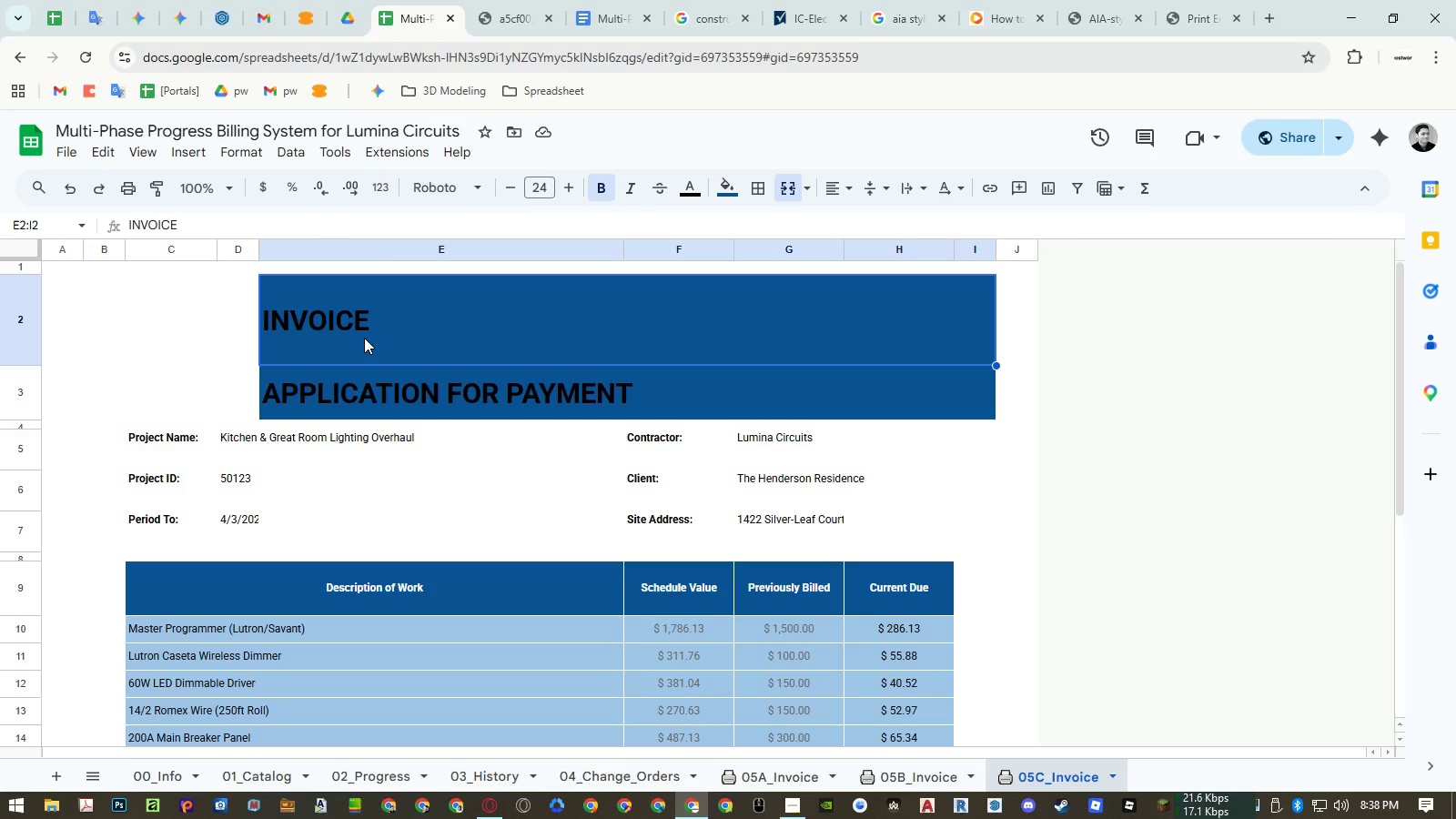 
right_click([29, 388])
 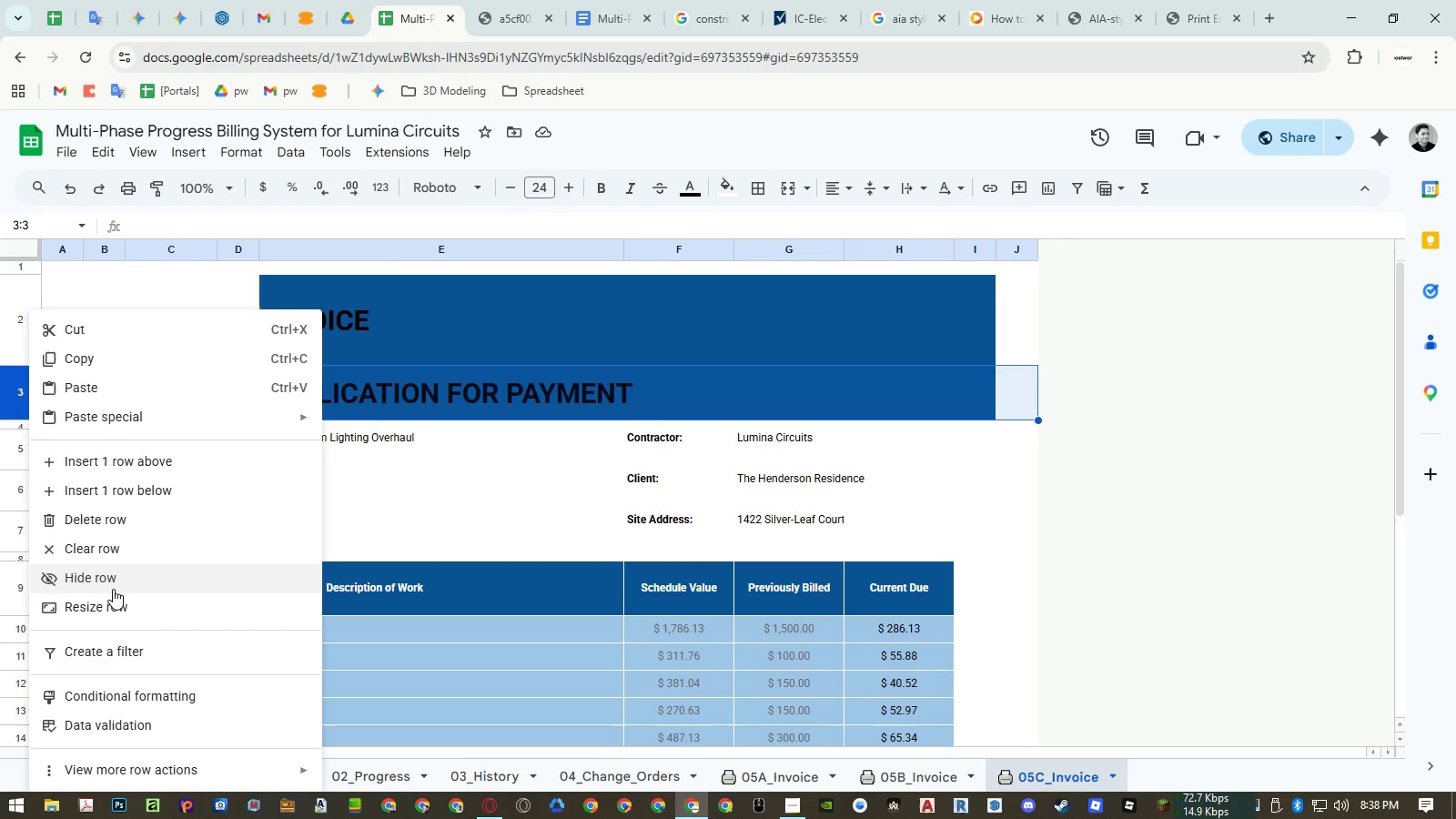 
left_click([114, 602])
 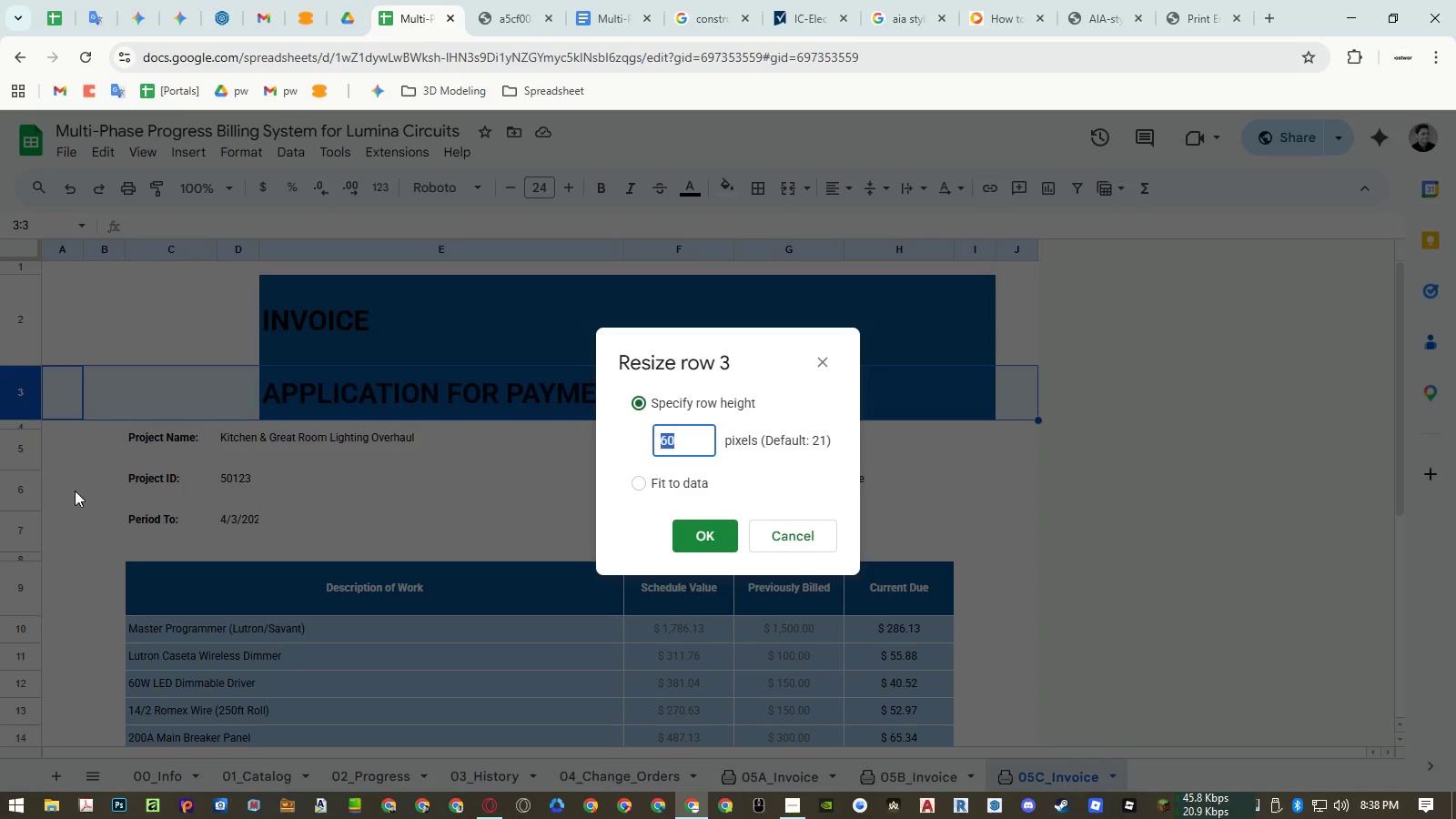 
key(Escape)
 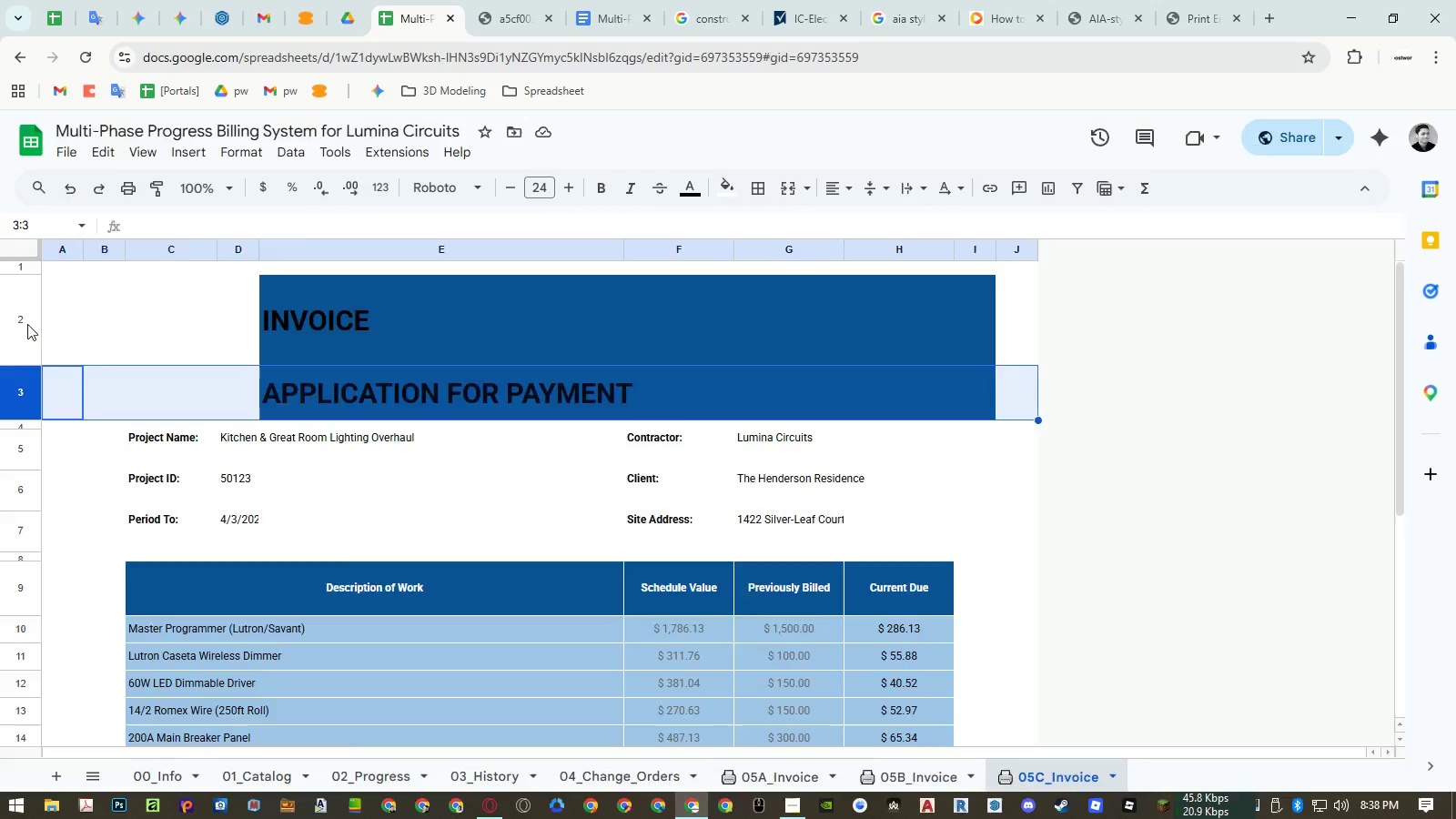 
right_click([27, 323])
 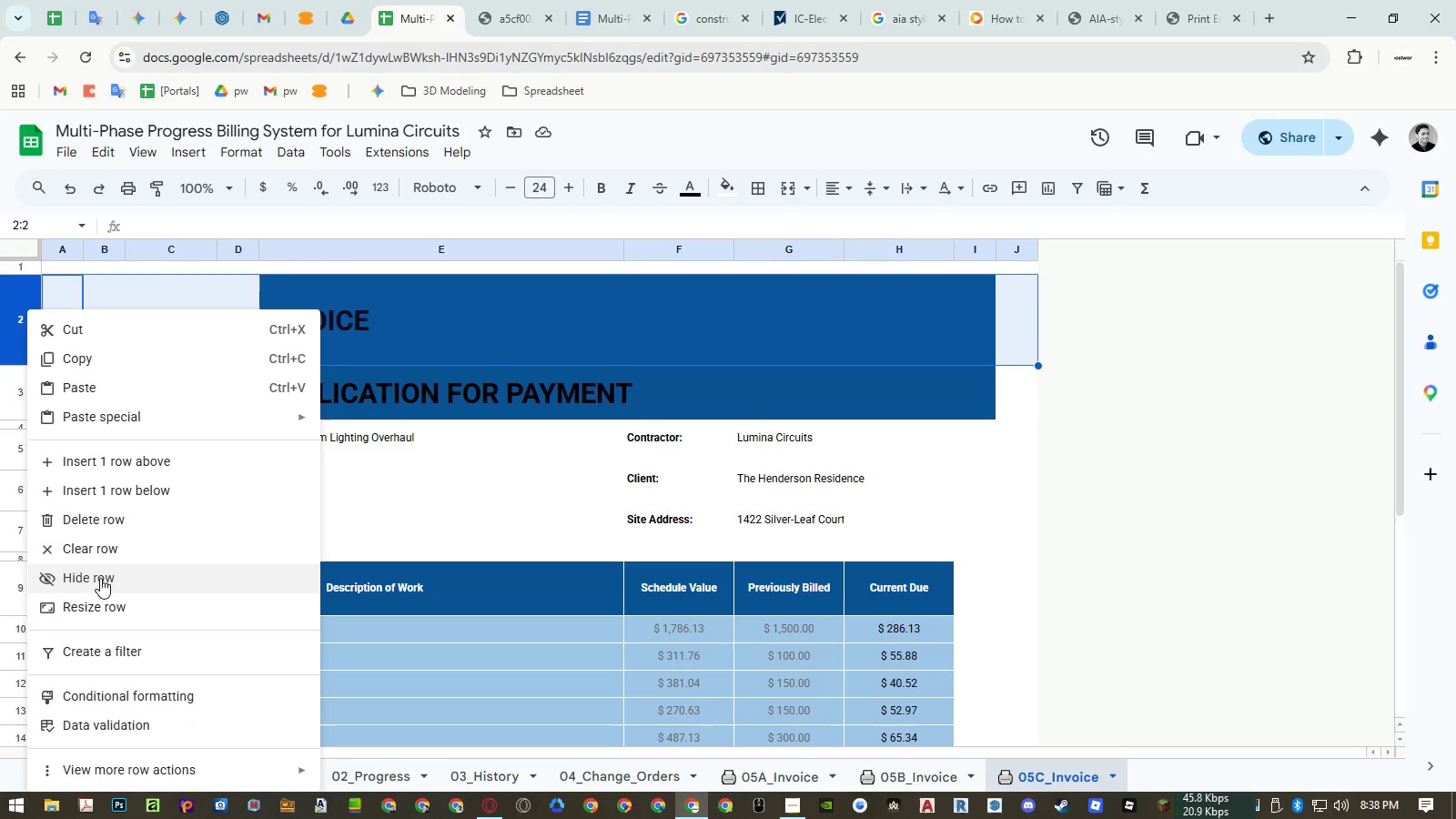 
left_click([94, 600])
 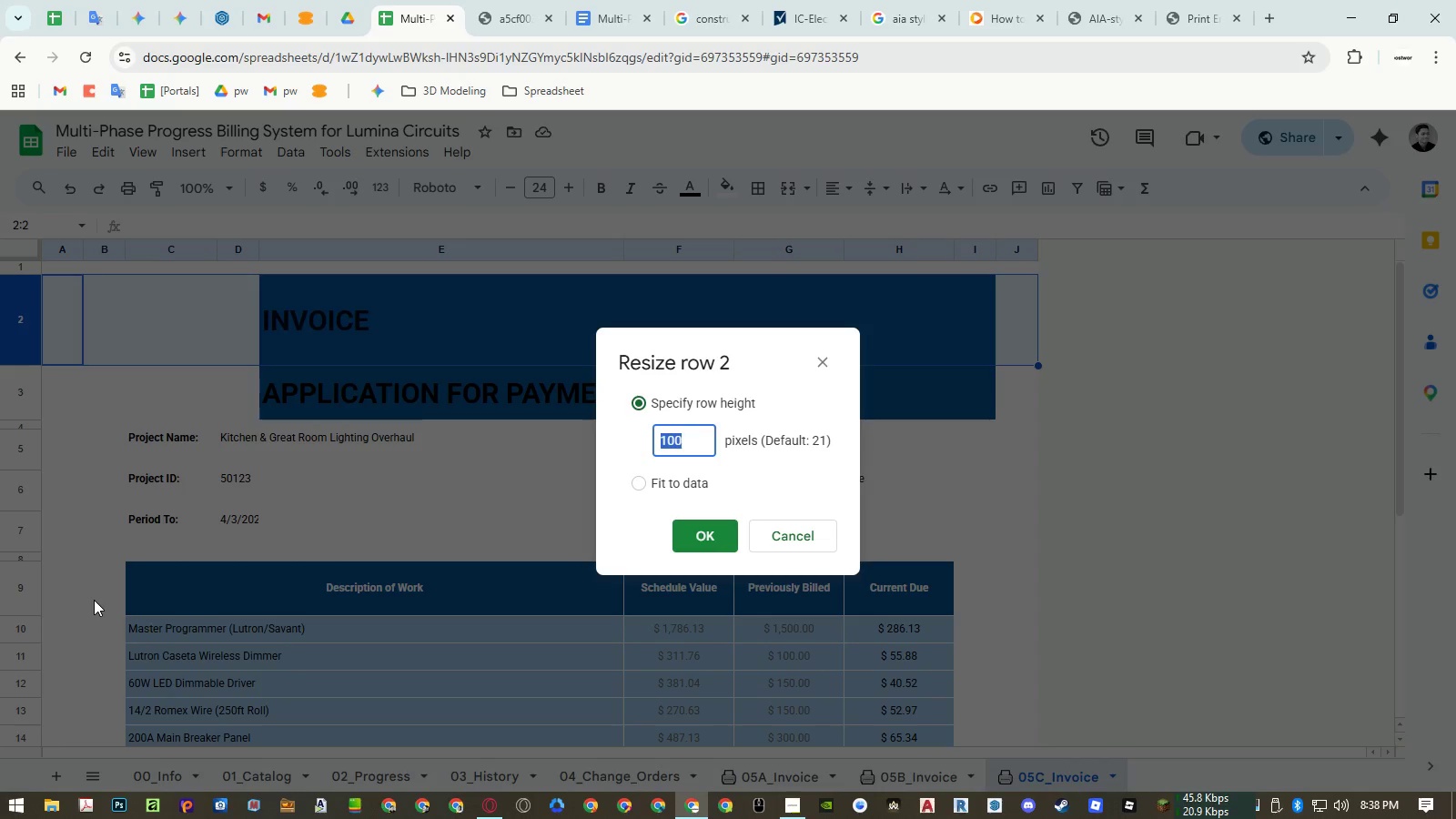 
key(Escape)
 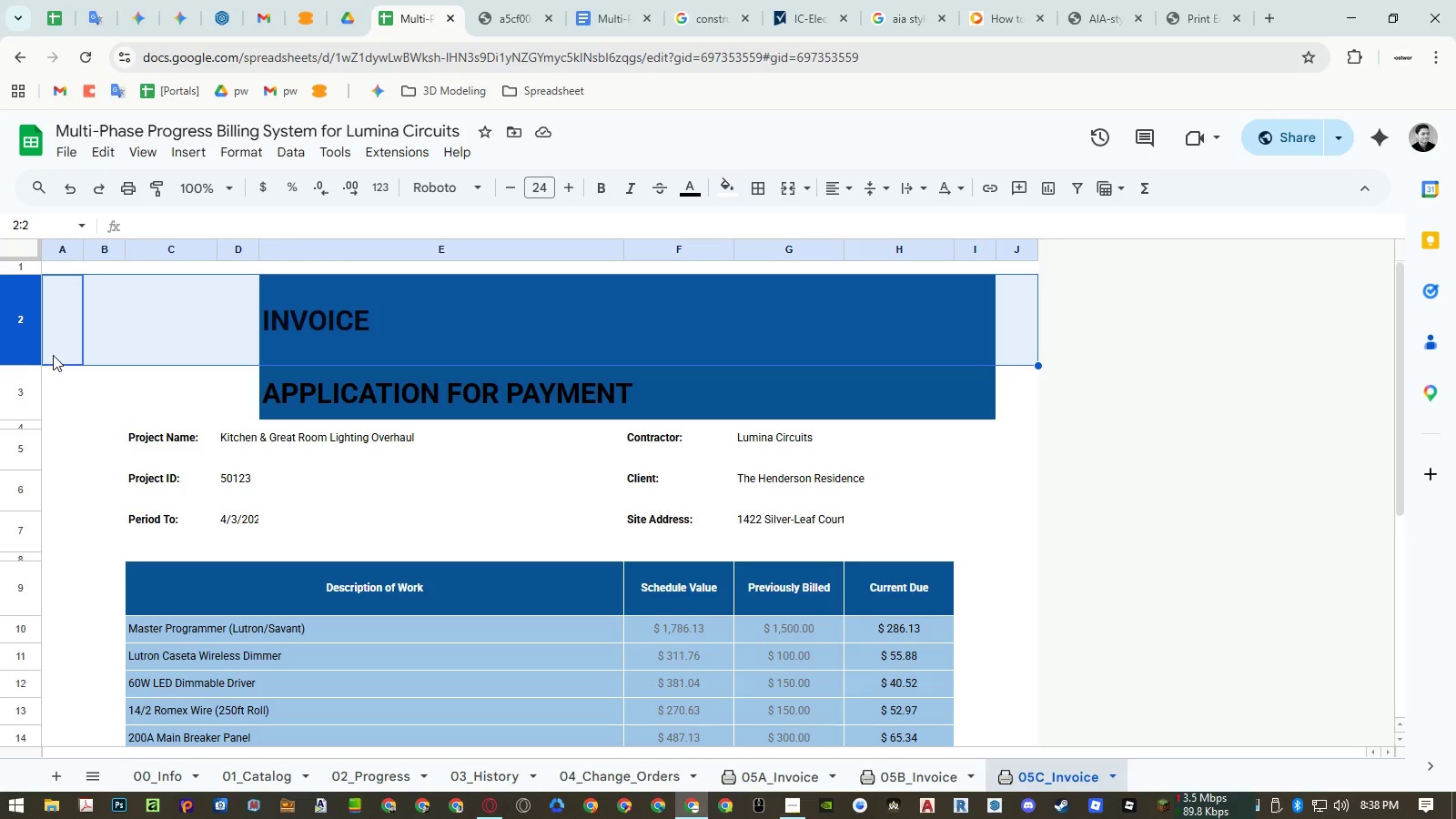 
right_click([25, 345])
 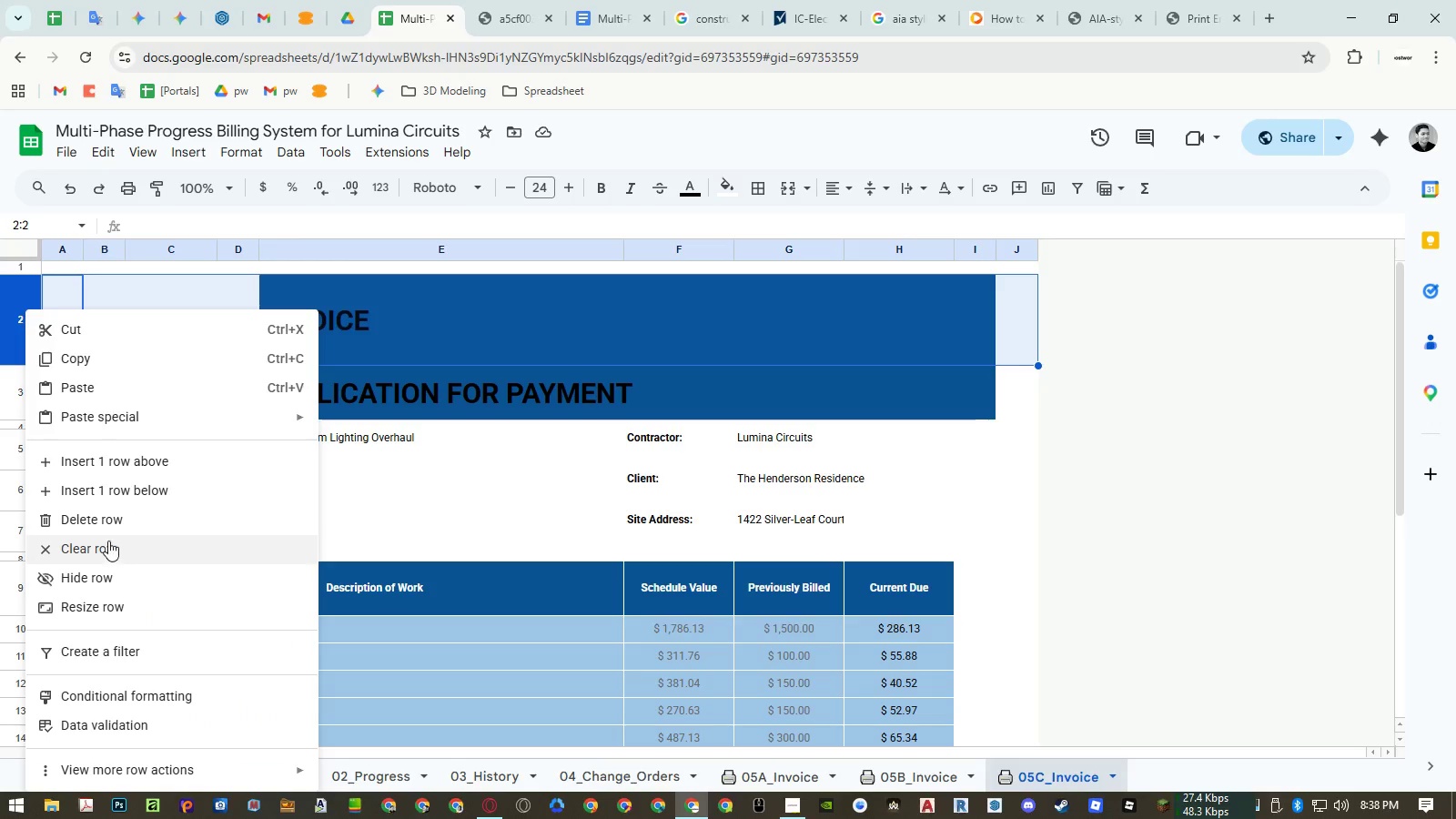 
left_click([113, 494])
 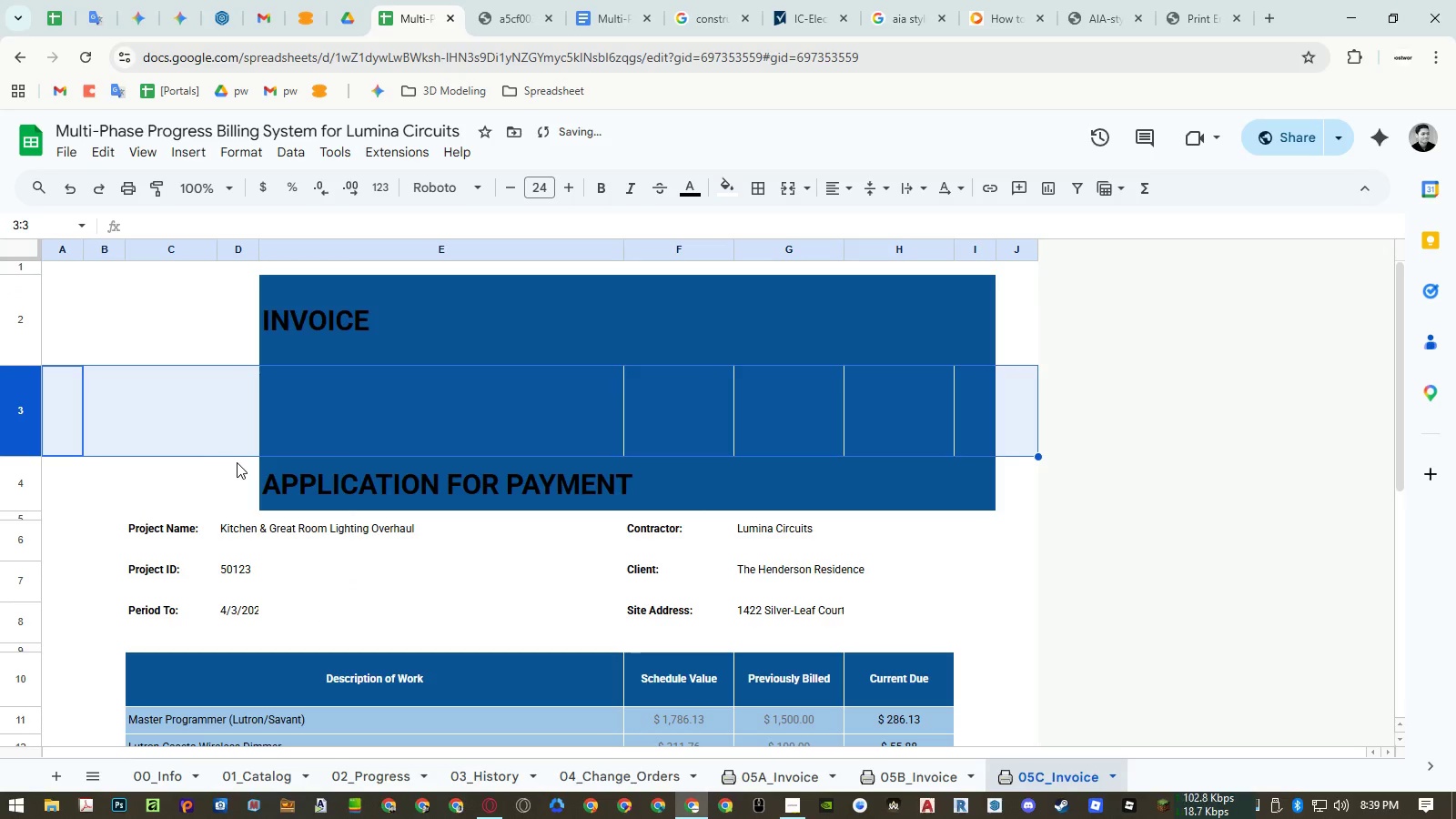 
left_click([200, 433])
 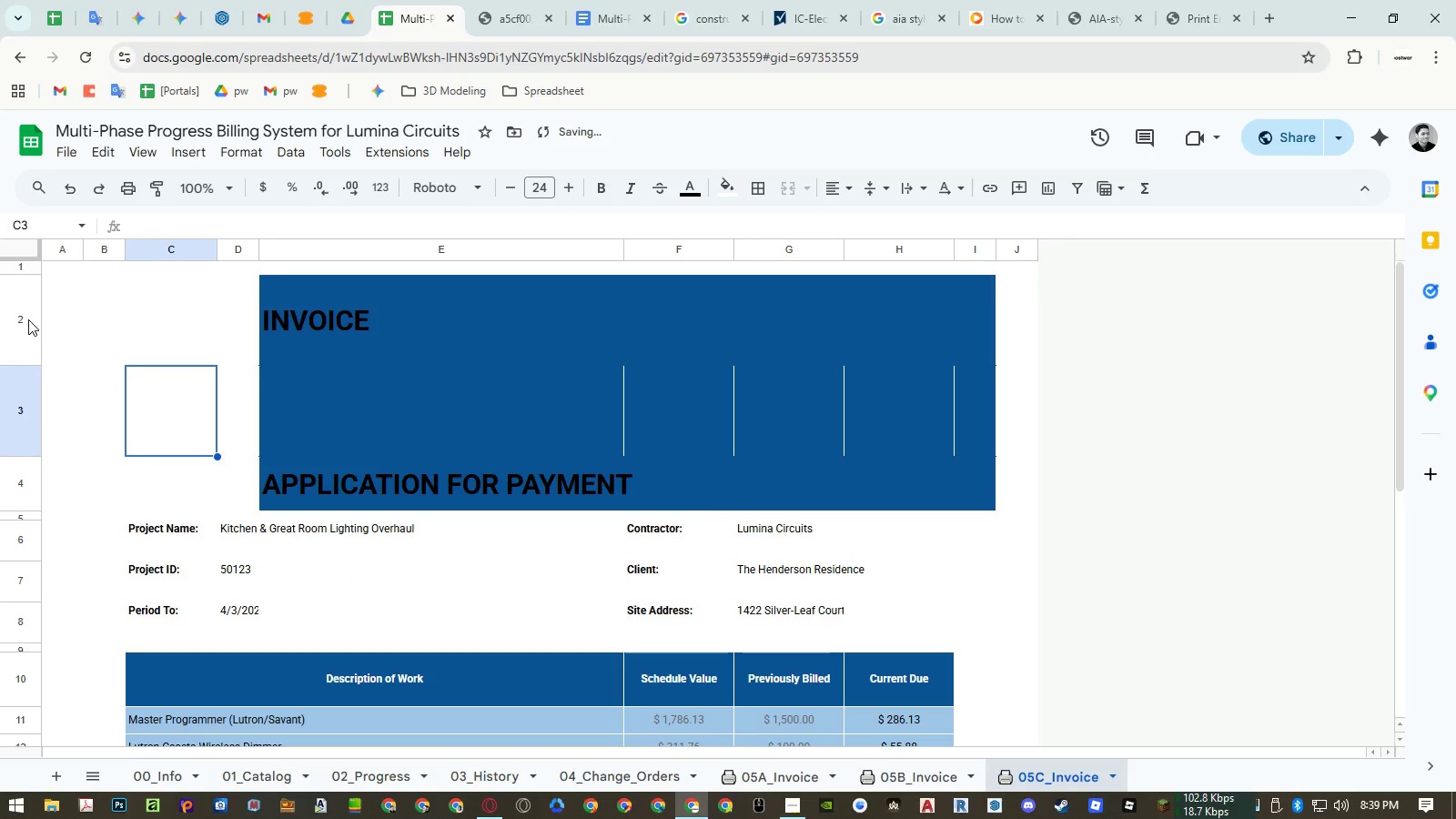 
left_click_drag(start_coordinate=[26, 323], to_coordinate=[31, 474])
 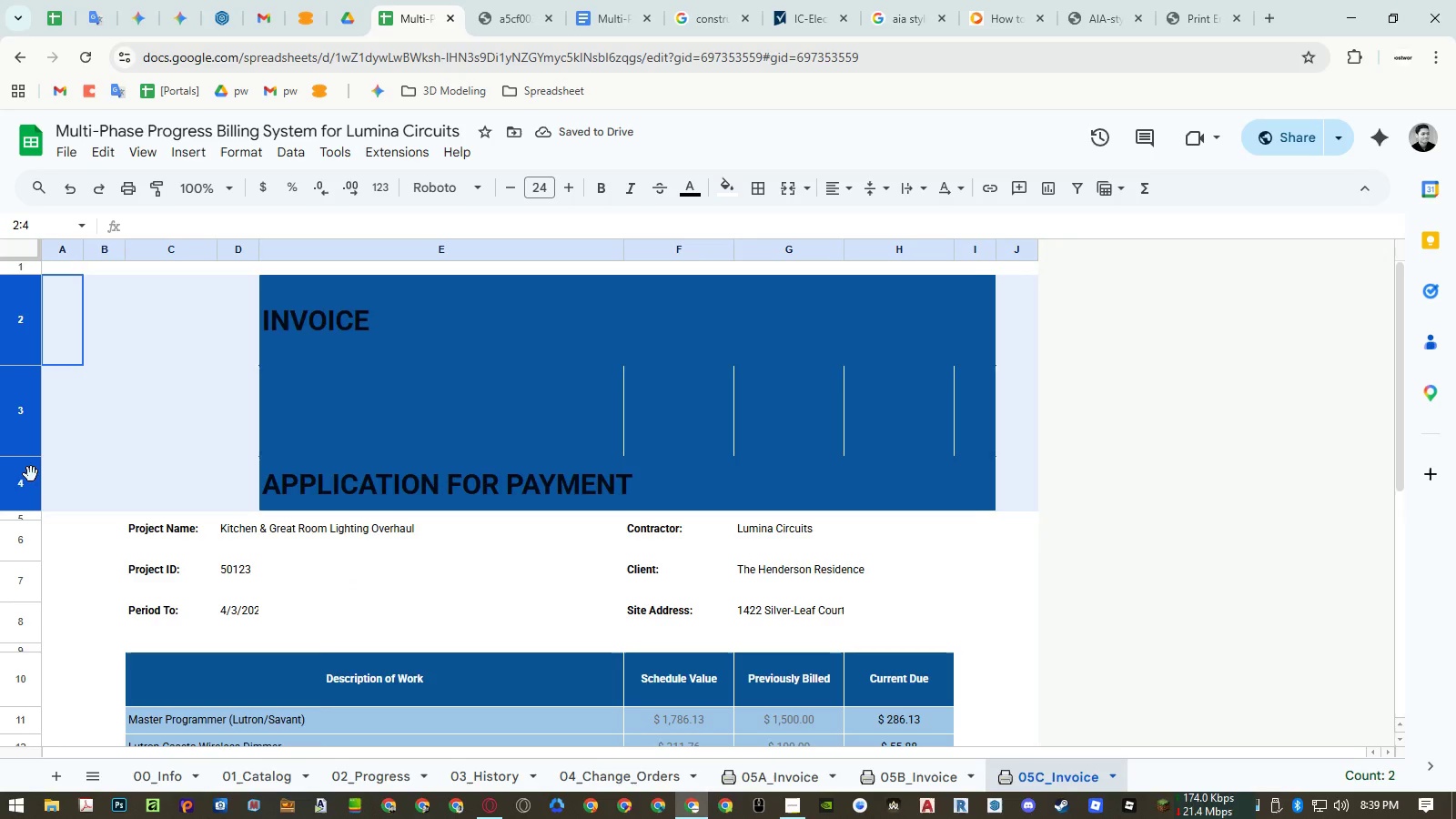 
right_click([31, 474])
 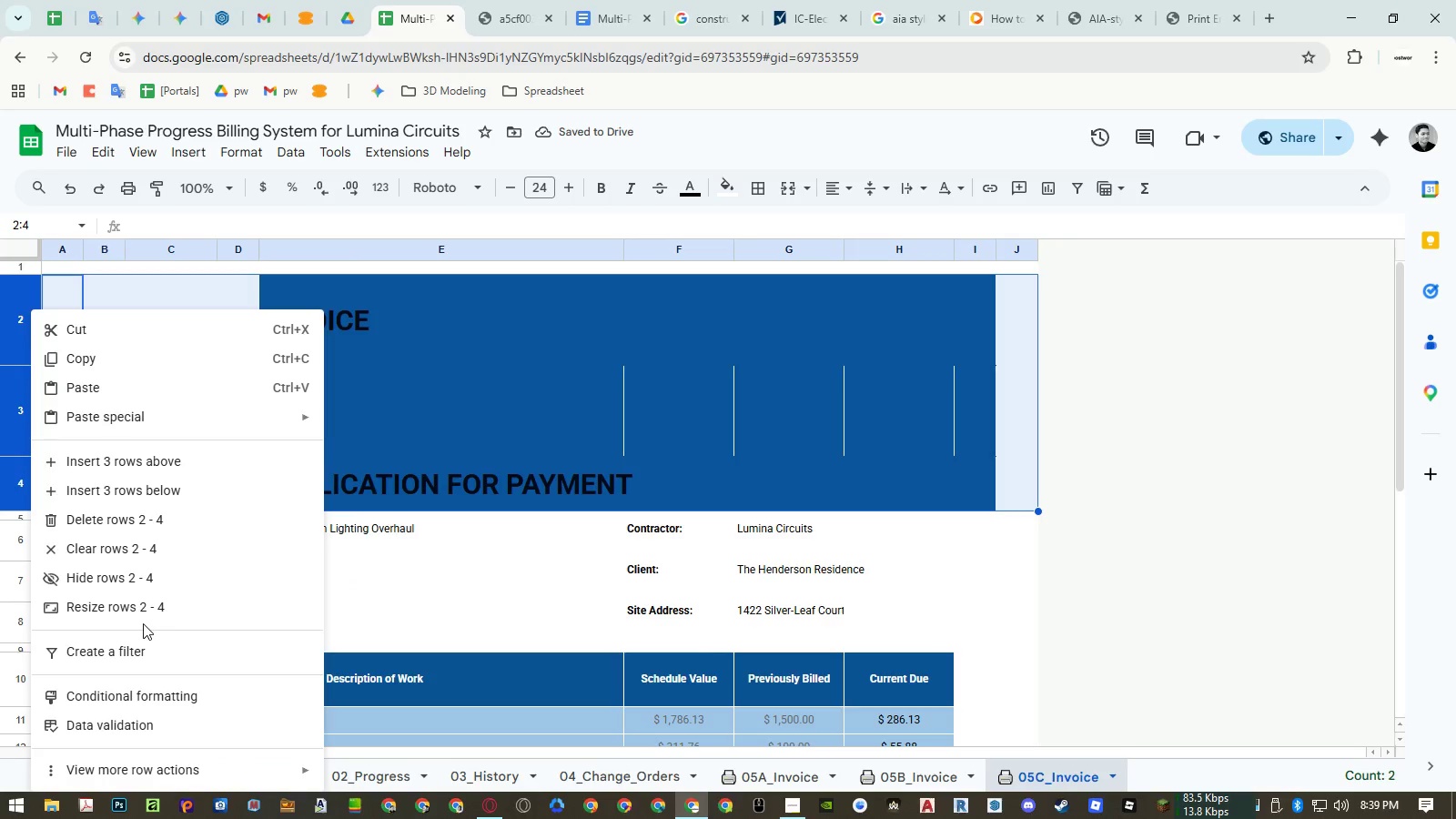 
left_click([141, 610])
 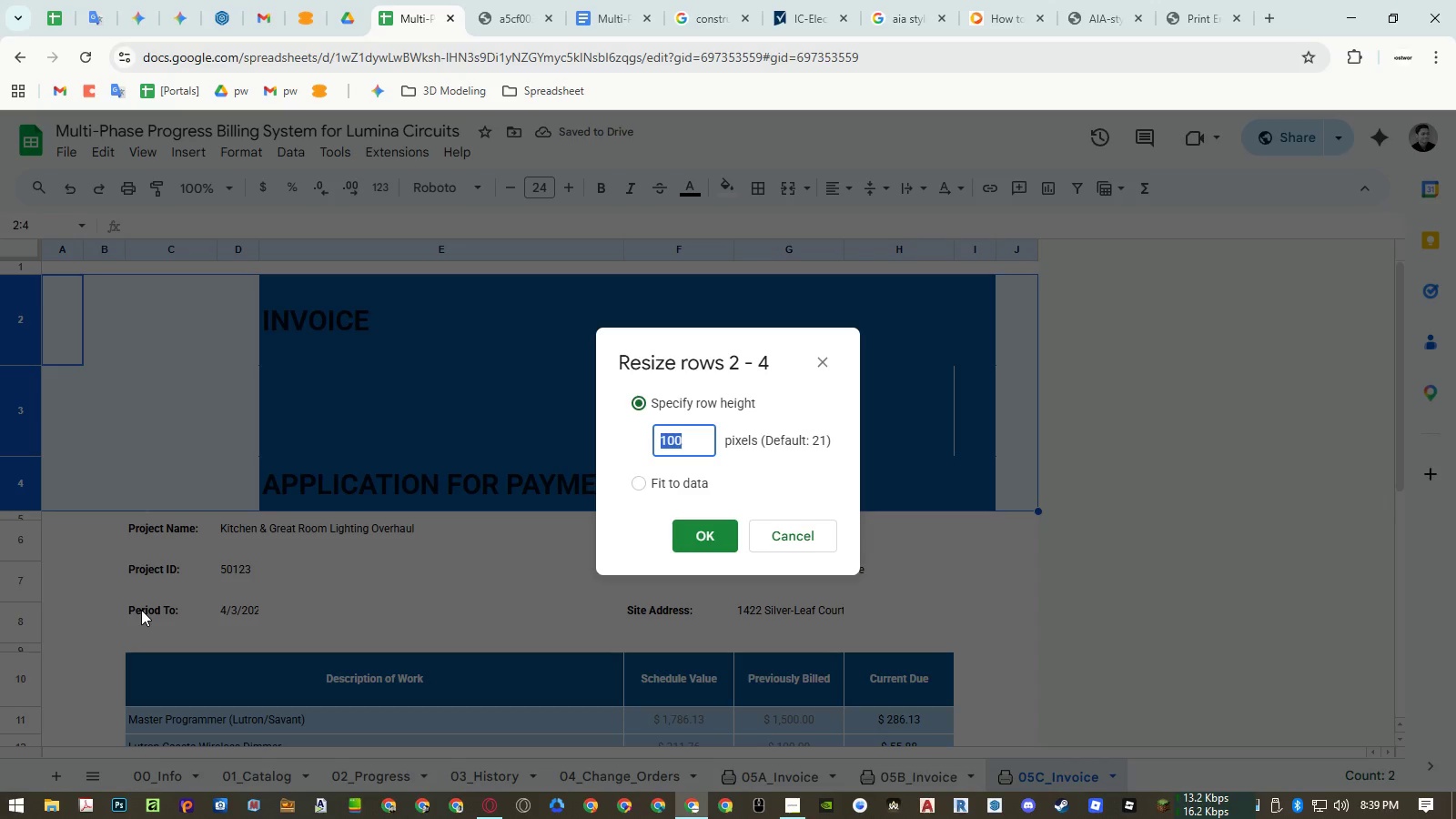 
key(Numpad5)
 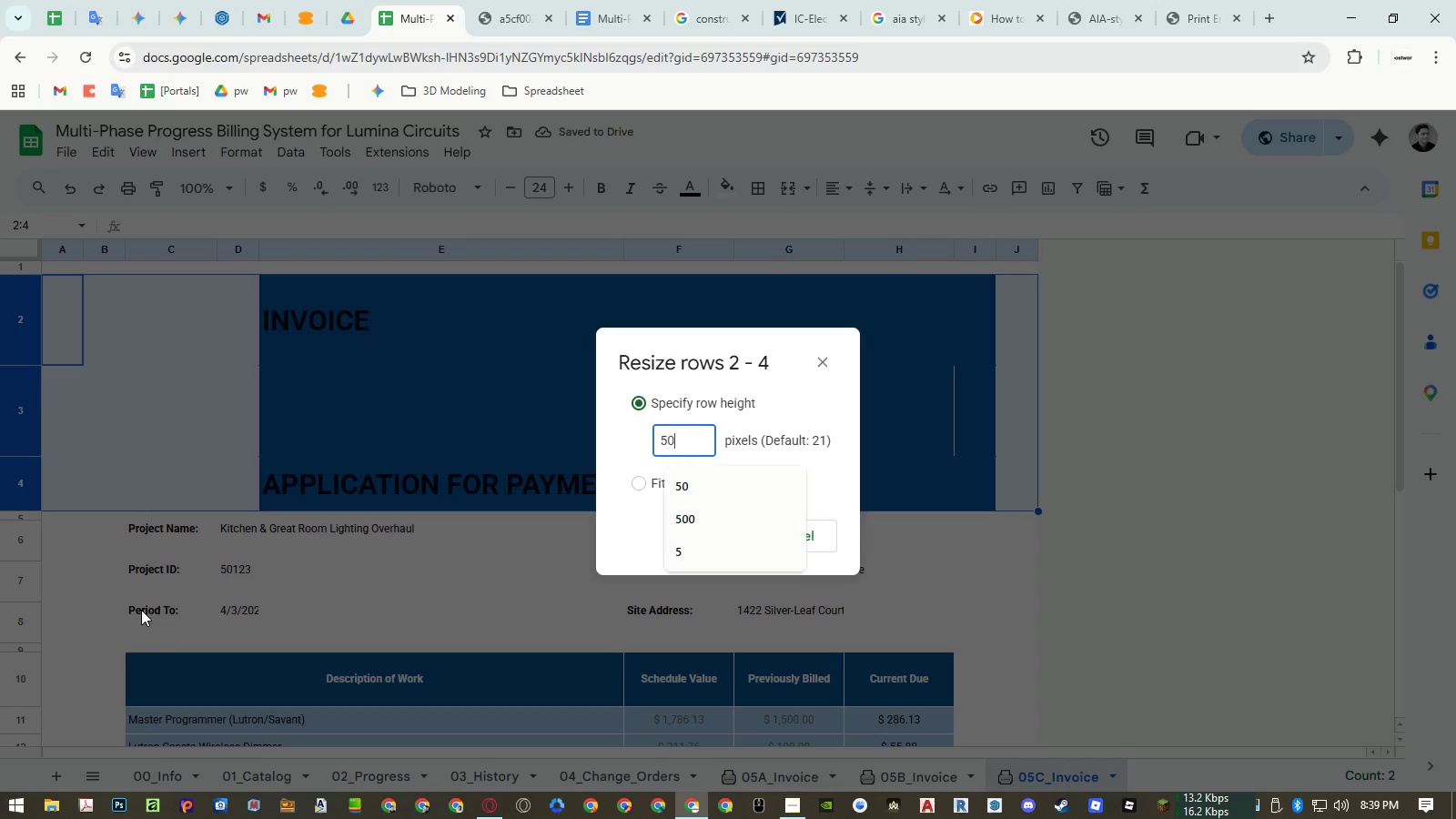 
key(Numpad0)
 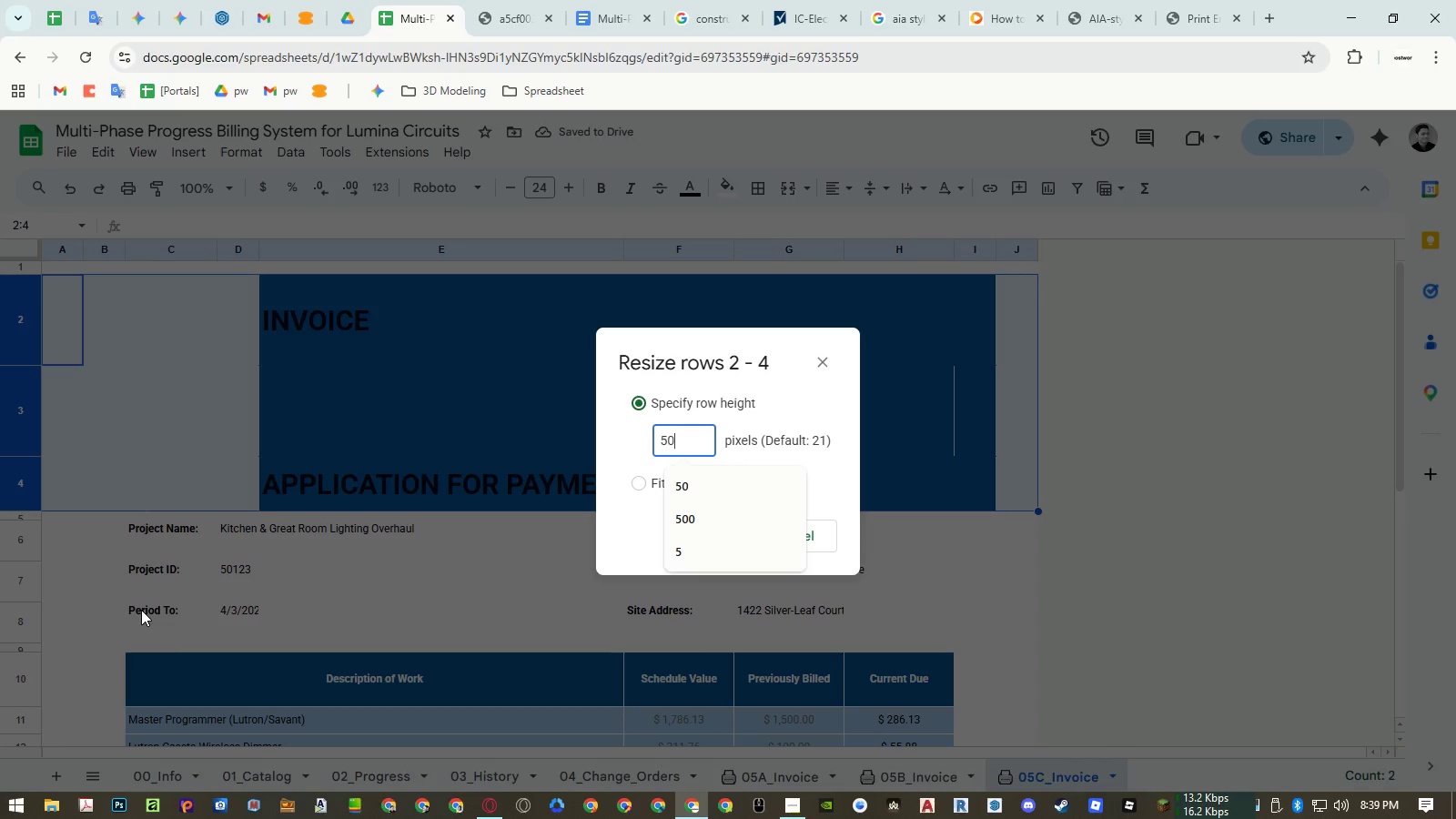 
key(NumpadEnter)
 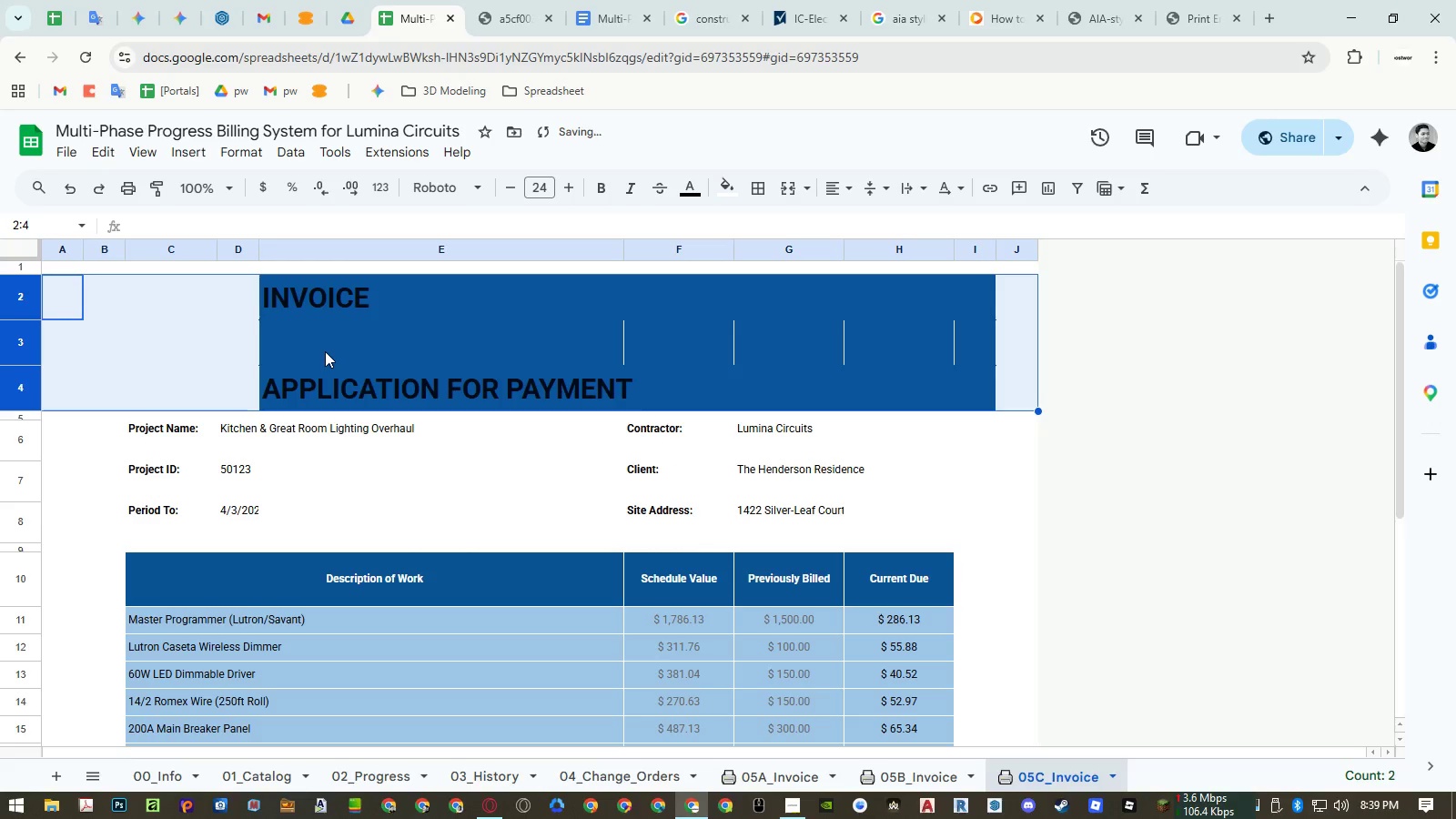 
left_click_drag(start_coordinate=[335, 304], to_coordinate=[339, 336])
 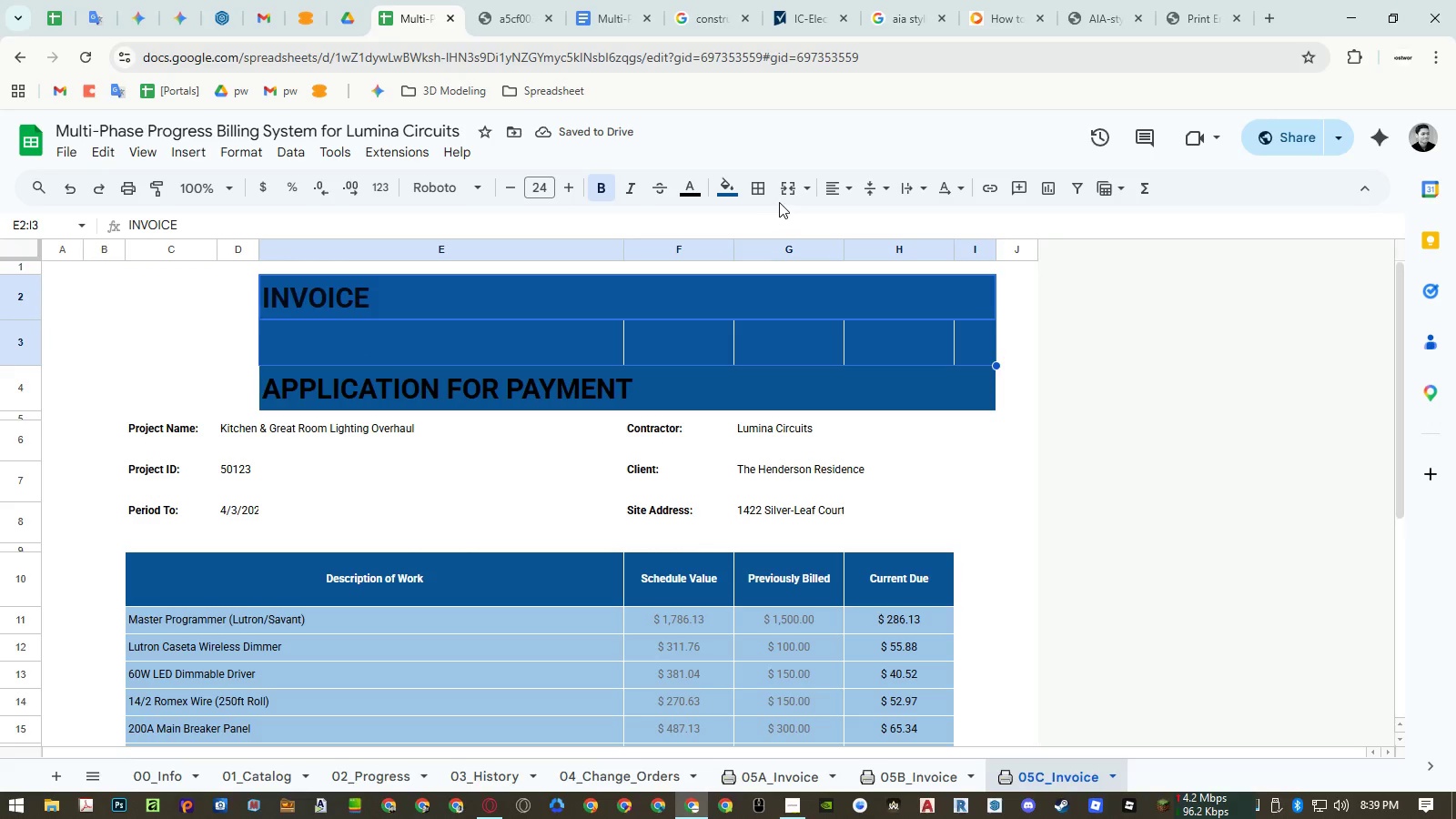 
left_click([787, 189])
 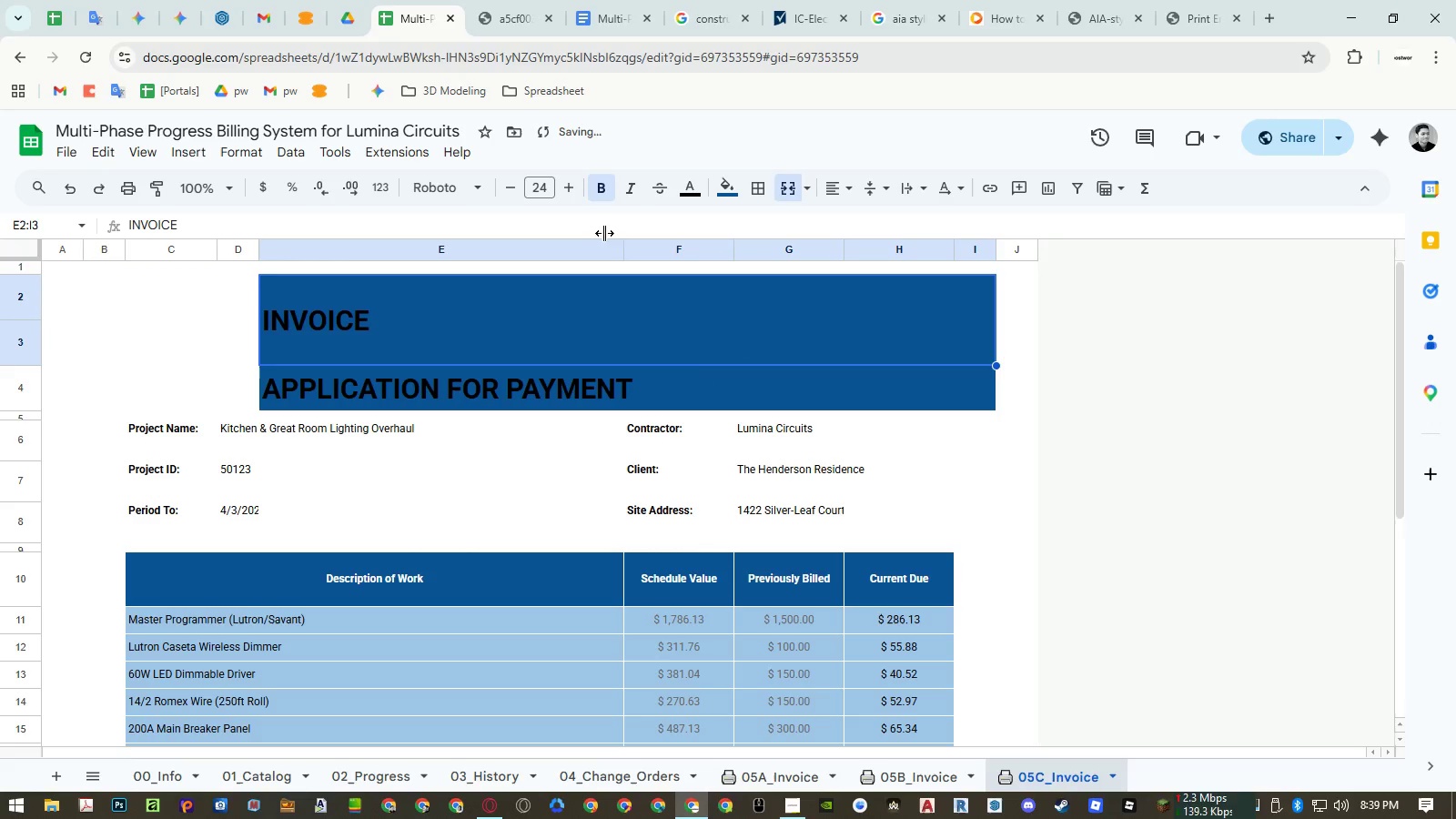 
left_click([504, 29])
 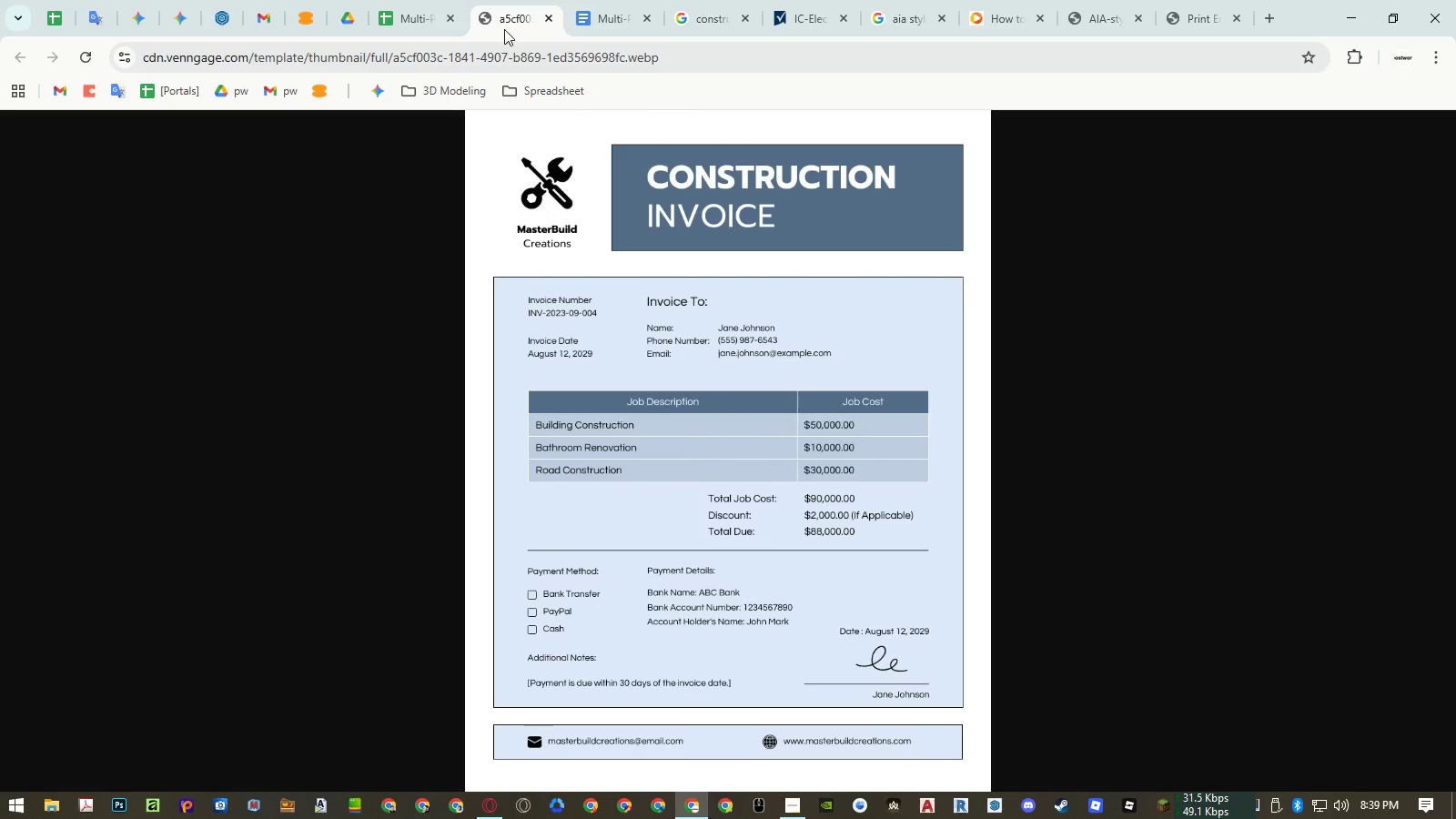 
wait(9.47)
 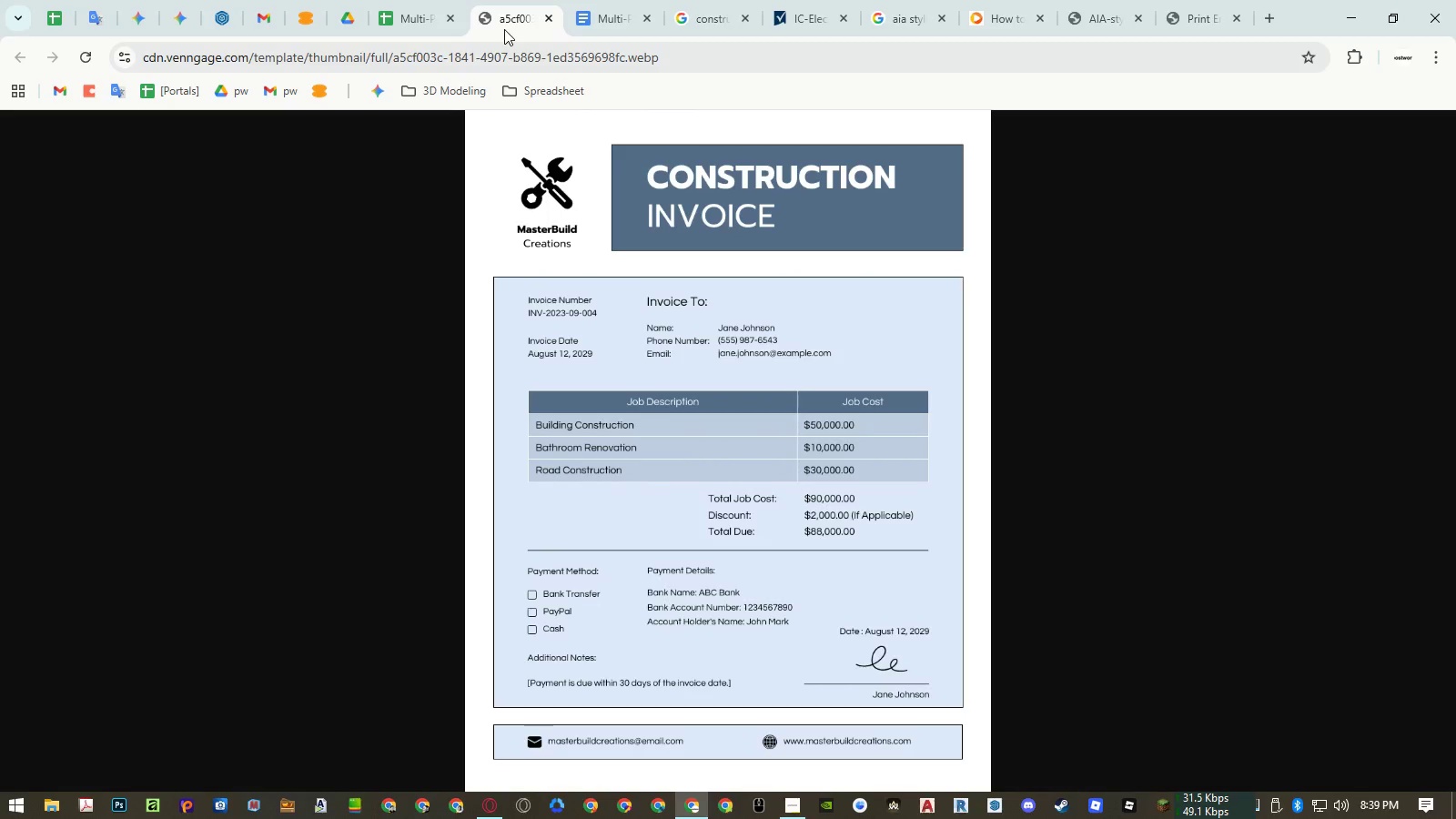 
hold_key(key=ControlLeft, duration=0.72)
 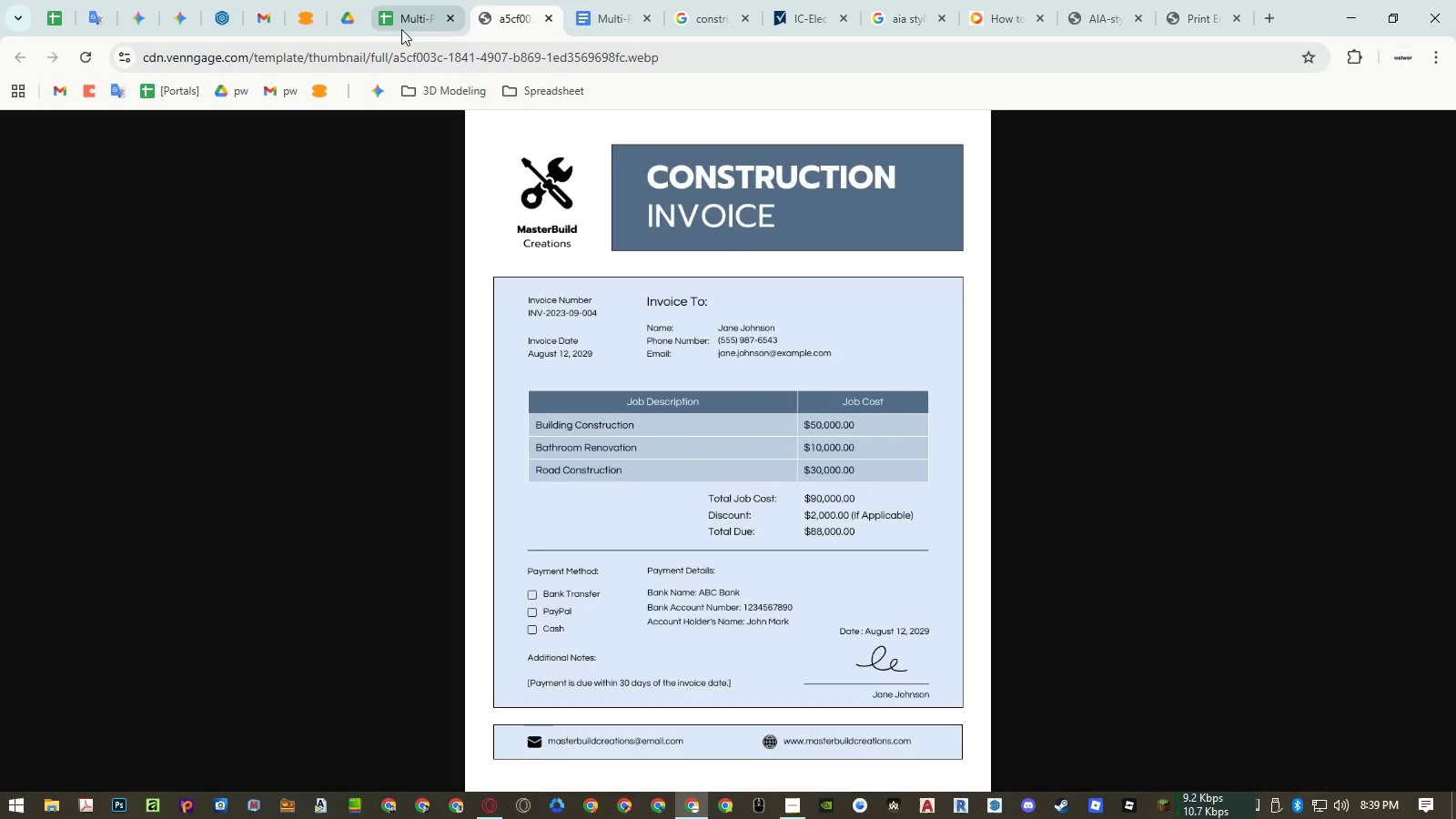 
left_click([401, 28])
 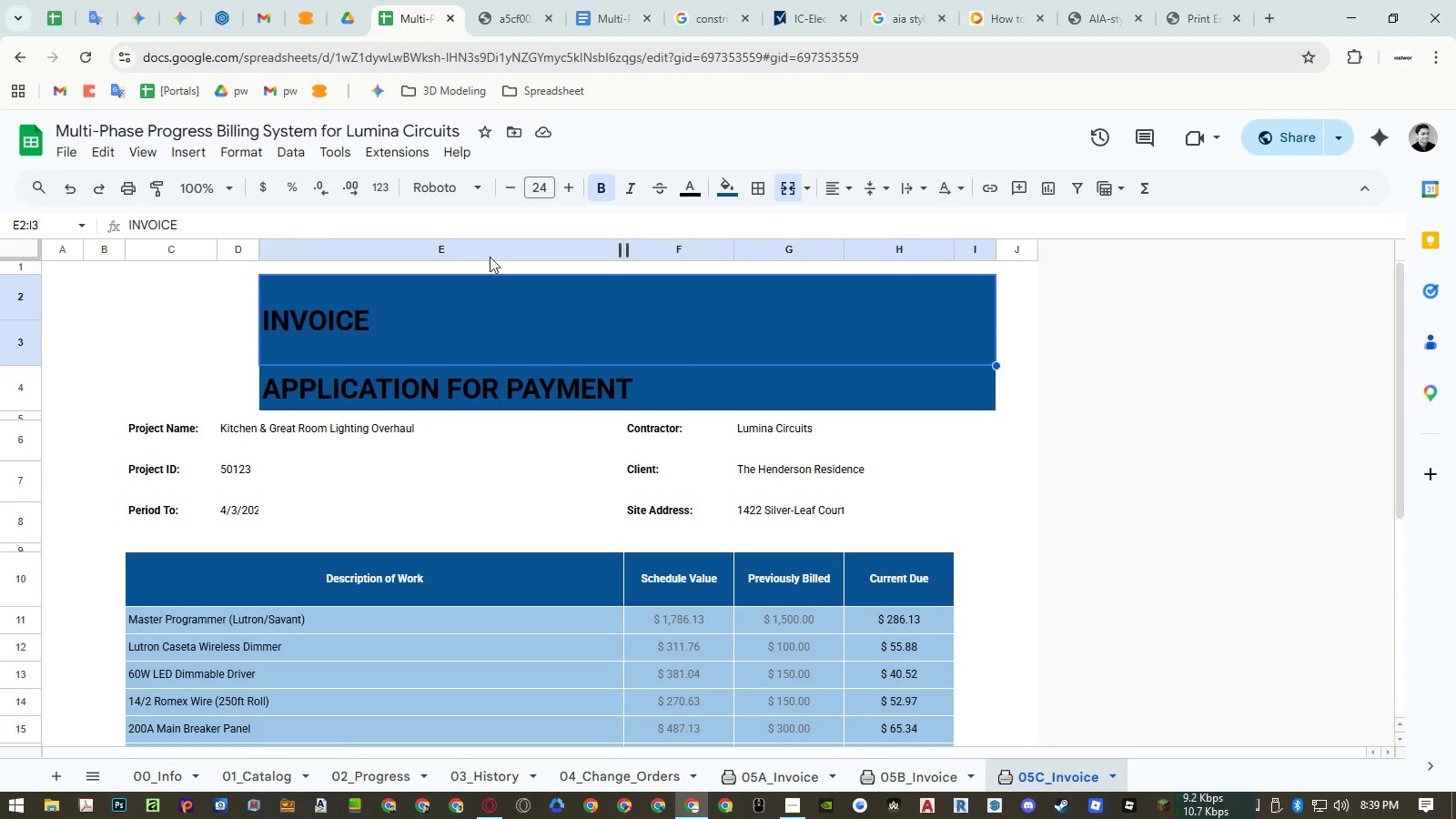 
key(Control+ControlLeft)
 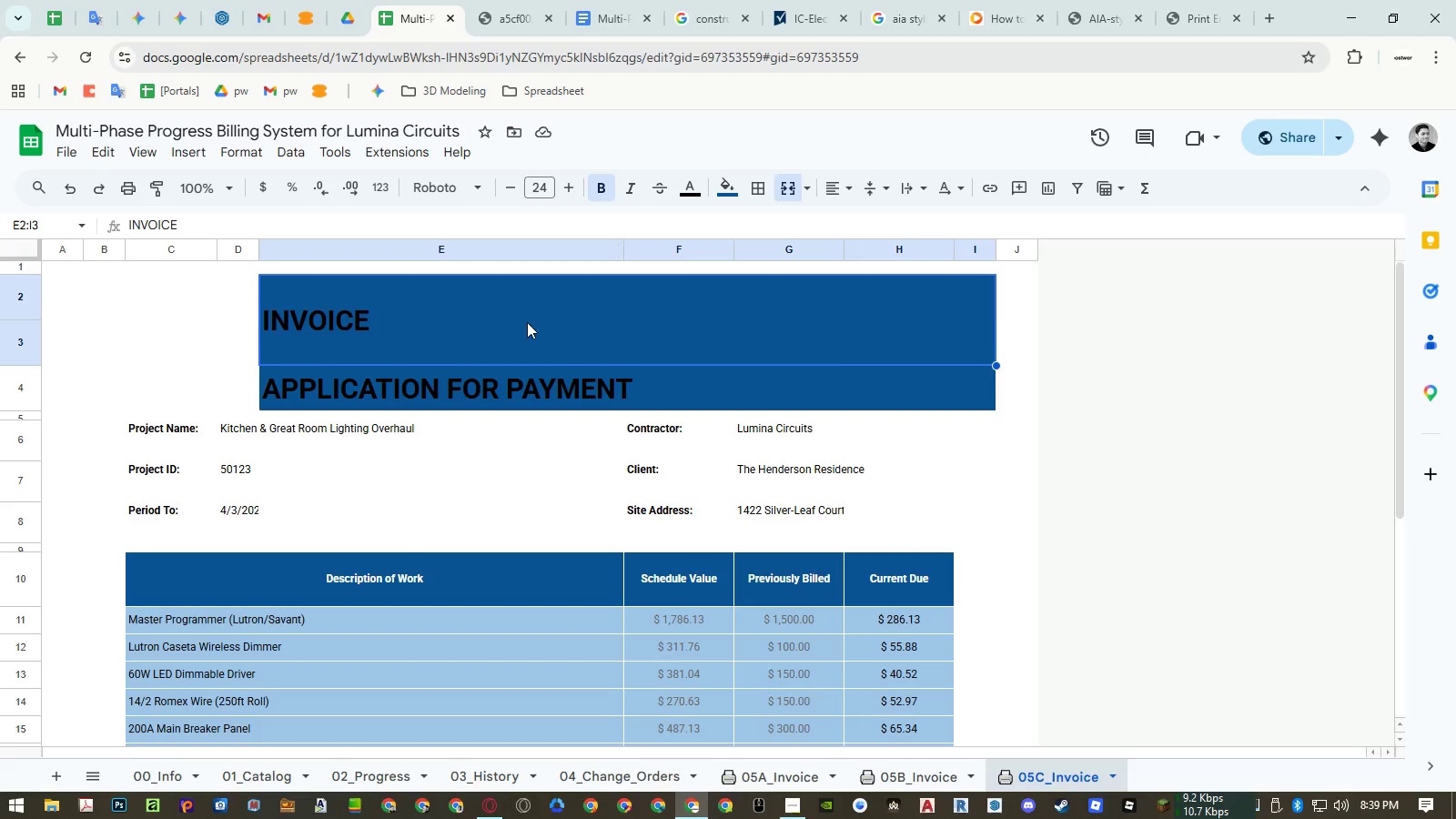 
key(Control+Z)
 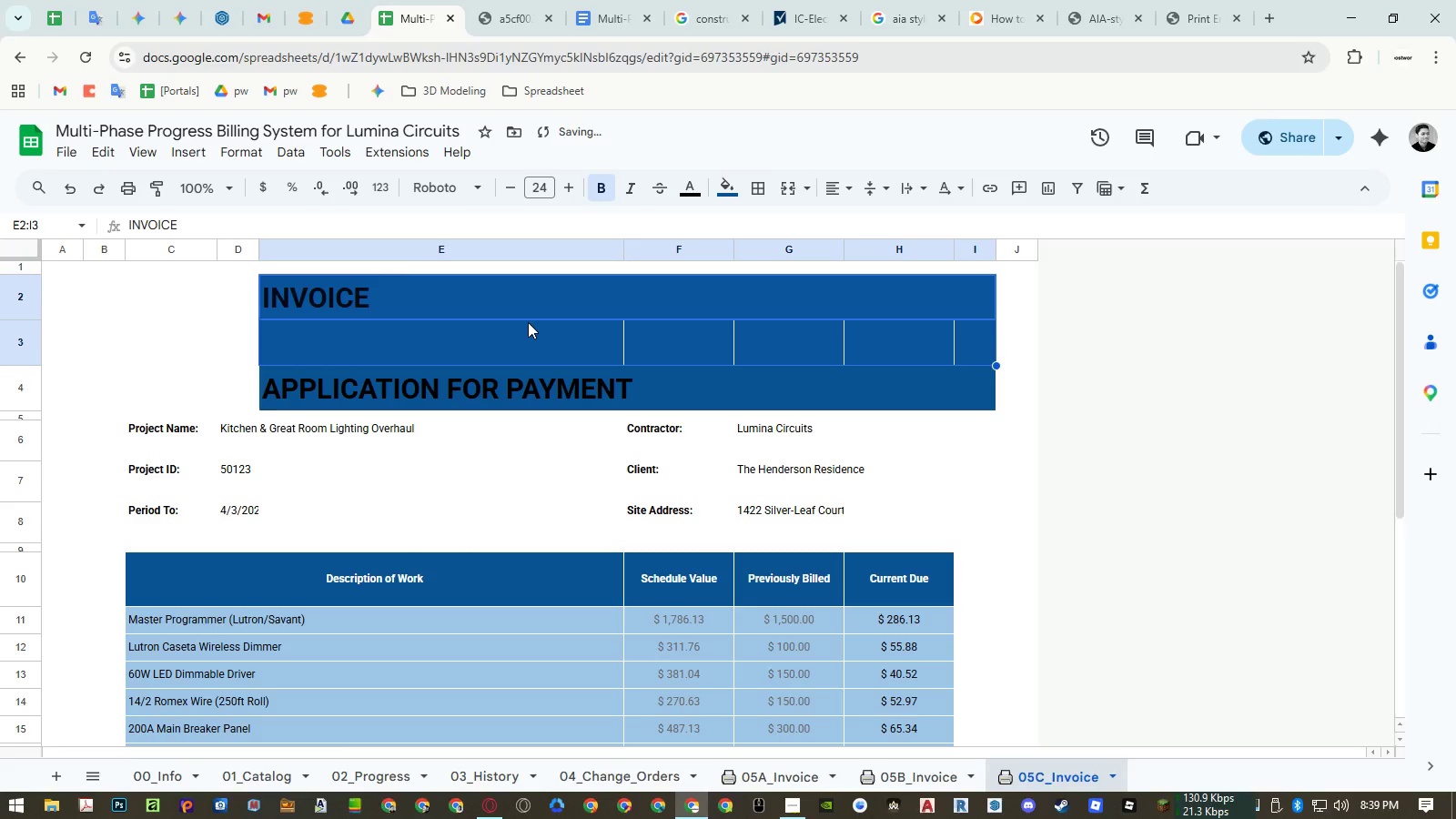 
key(Control+ControlLeft)
 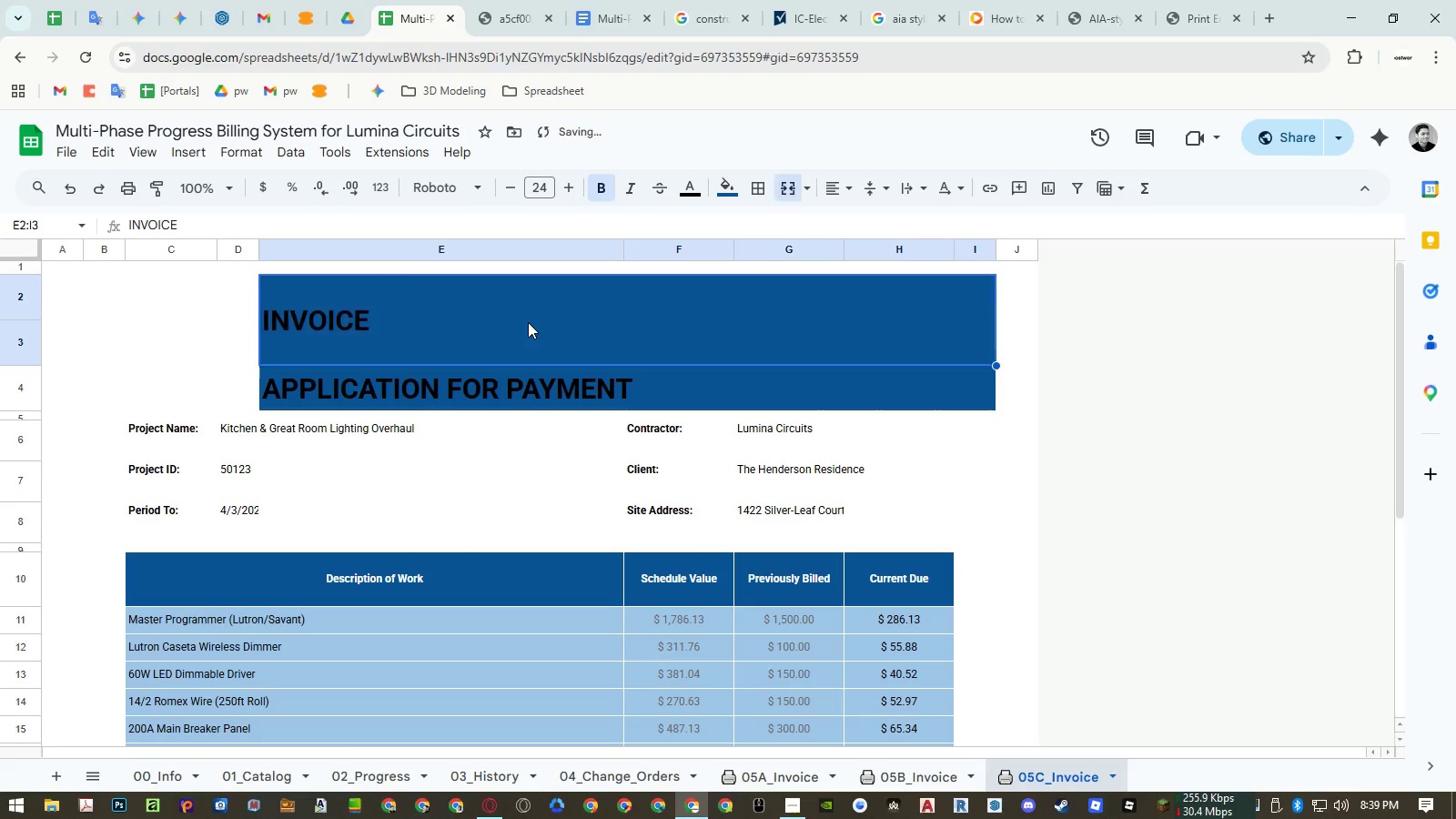 
key(Control+Y)
 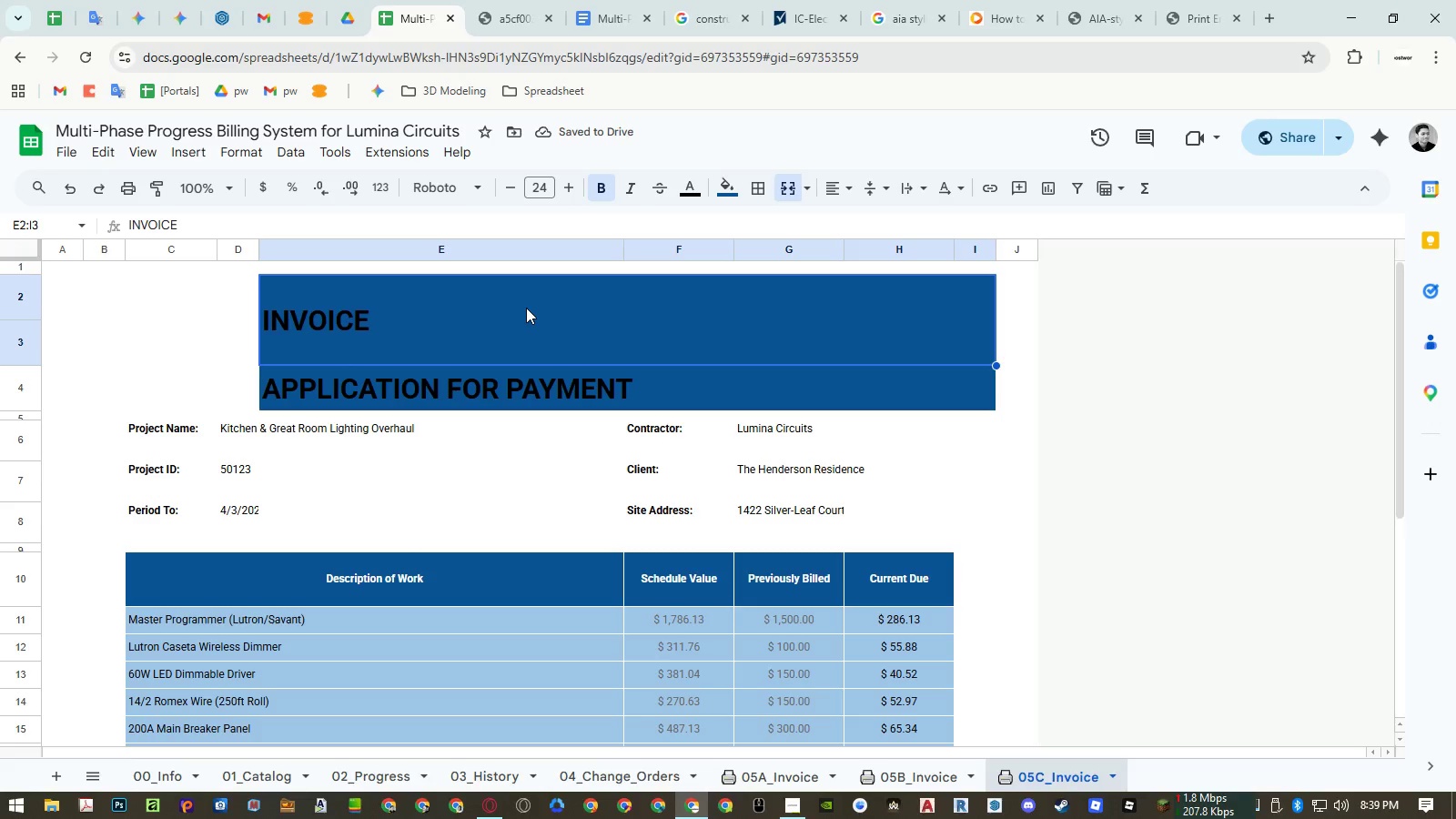 
left_click_drag(start_coordinate=[536, 331], to_coordinate=[544, 389])
 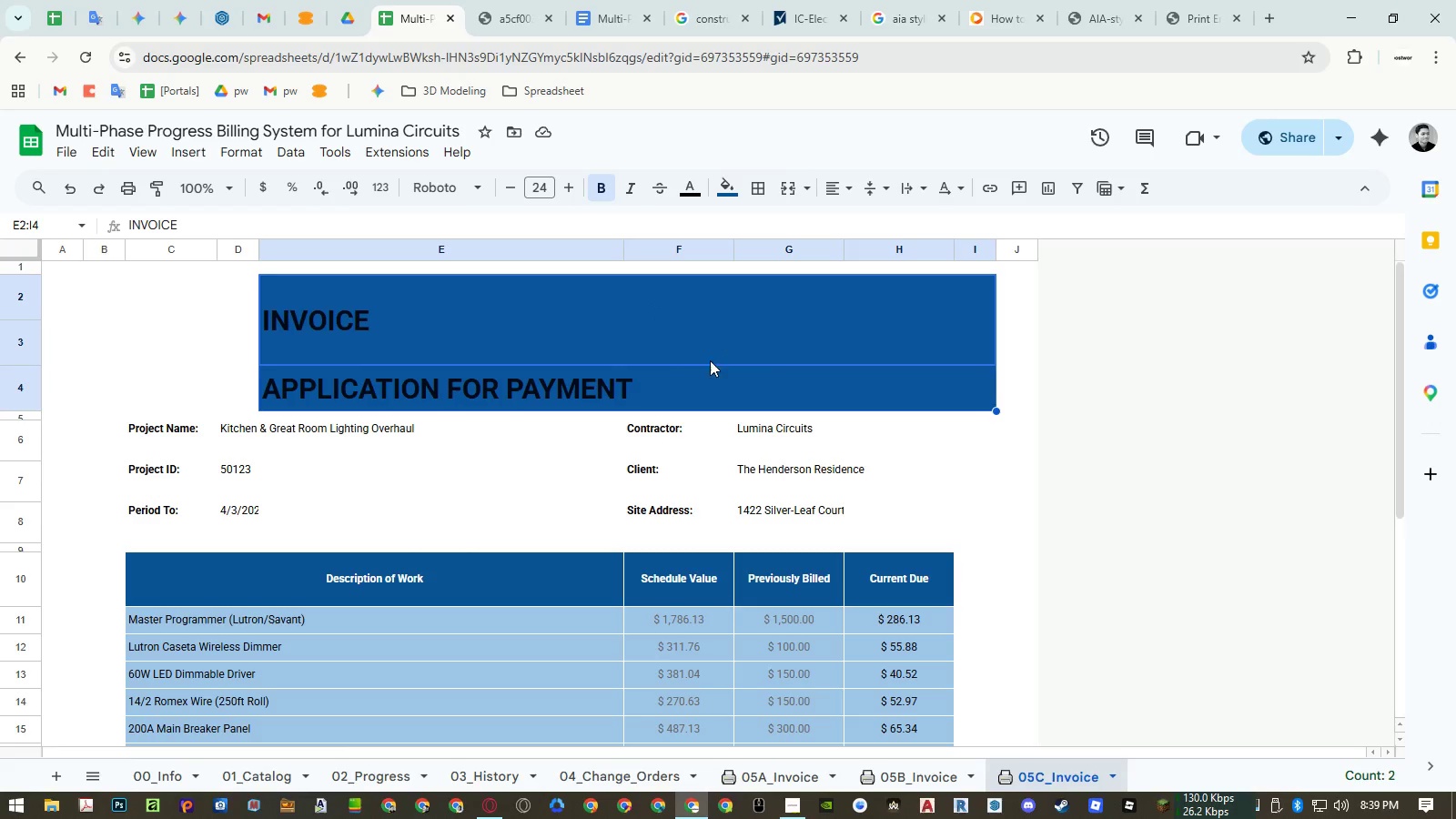 
double_click([664, 385])
 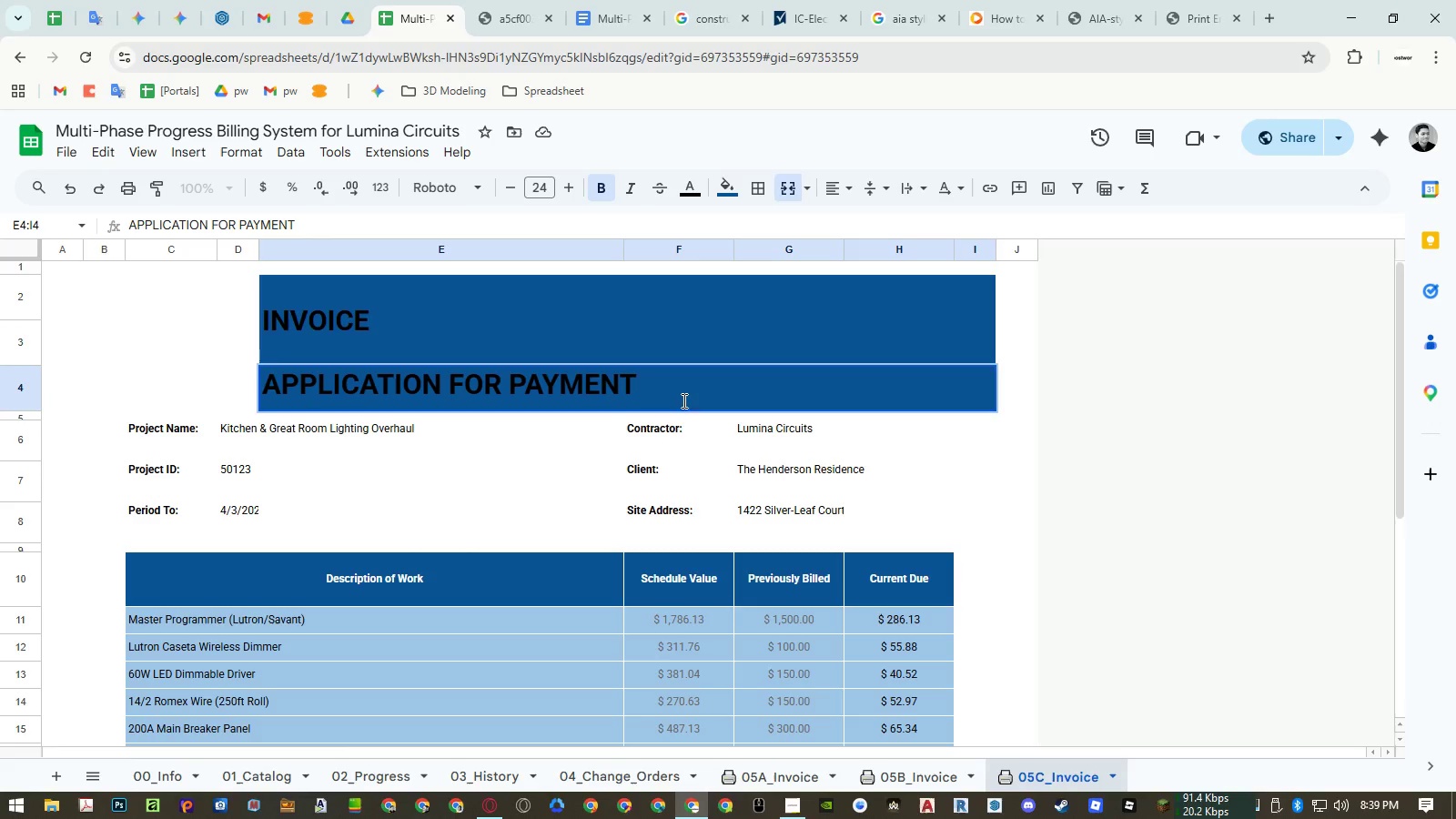 
key(Escape)
 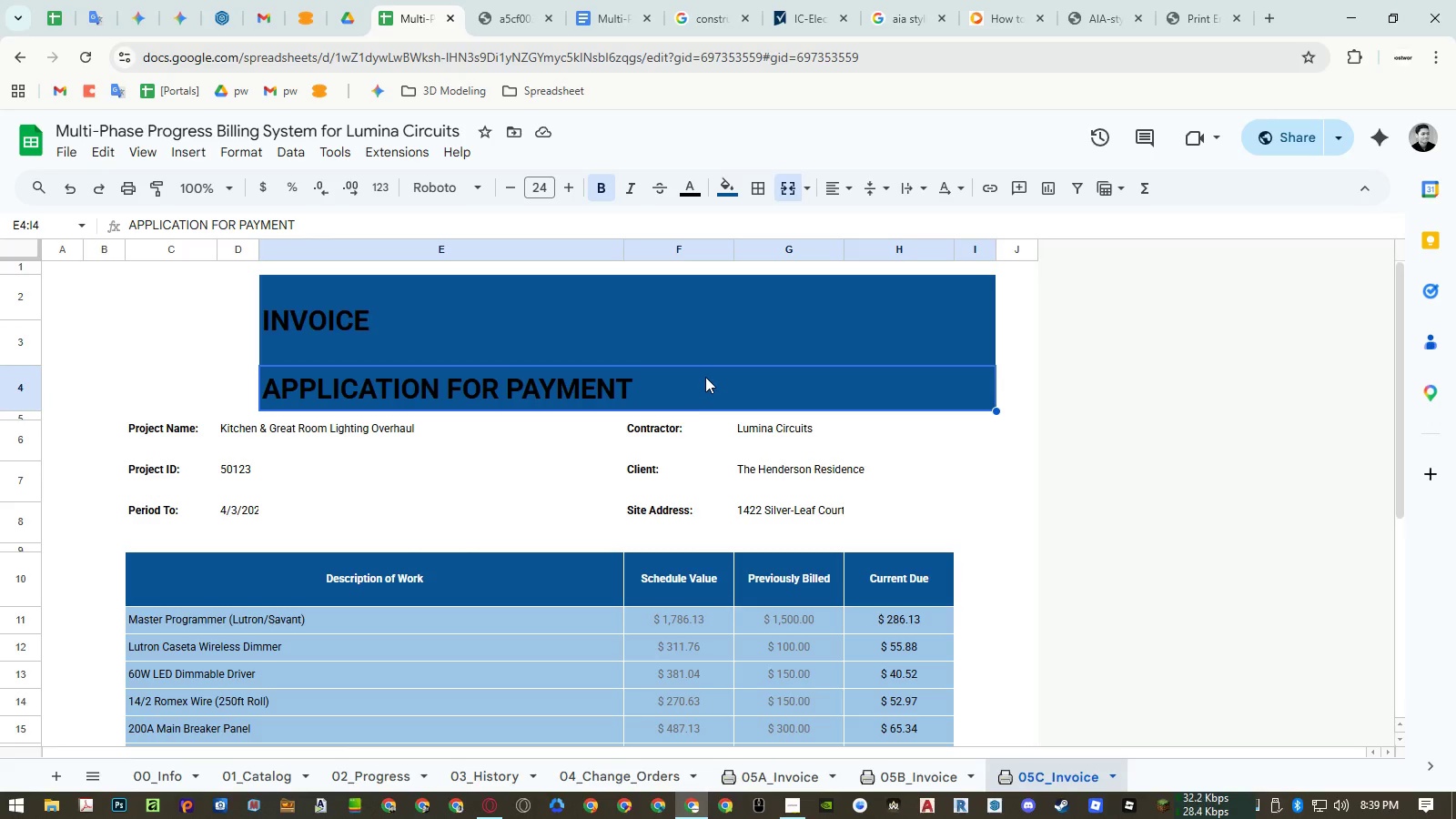 
key(Control+ControlLeft)
 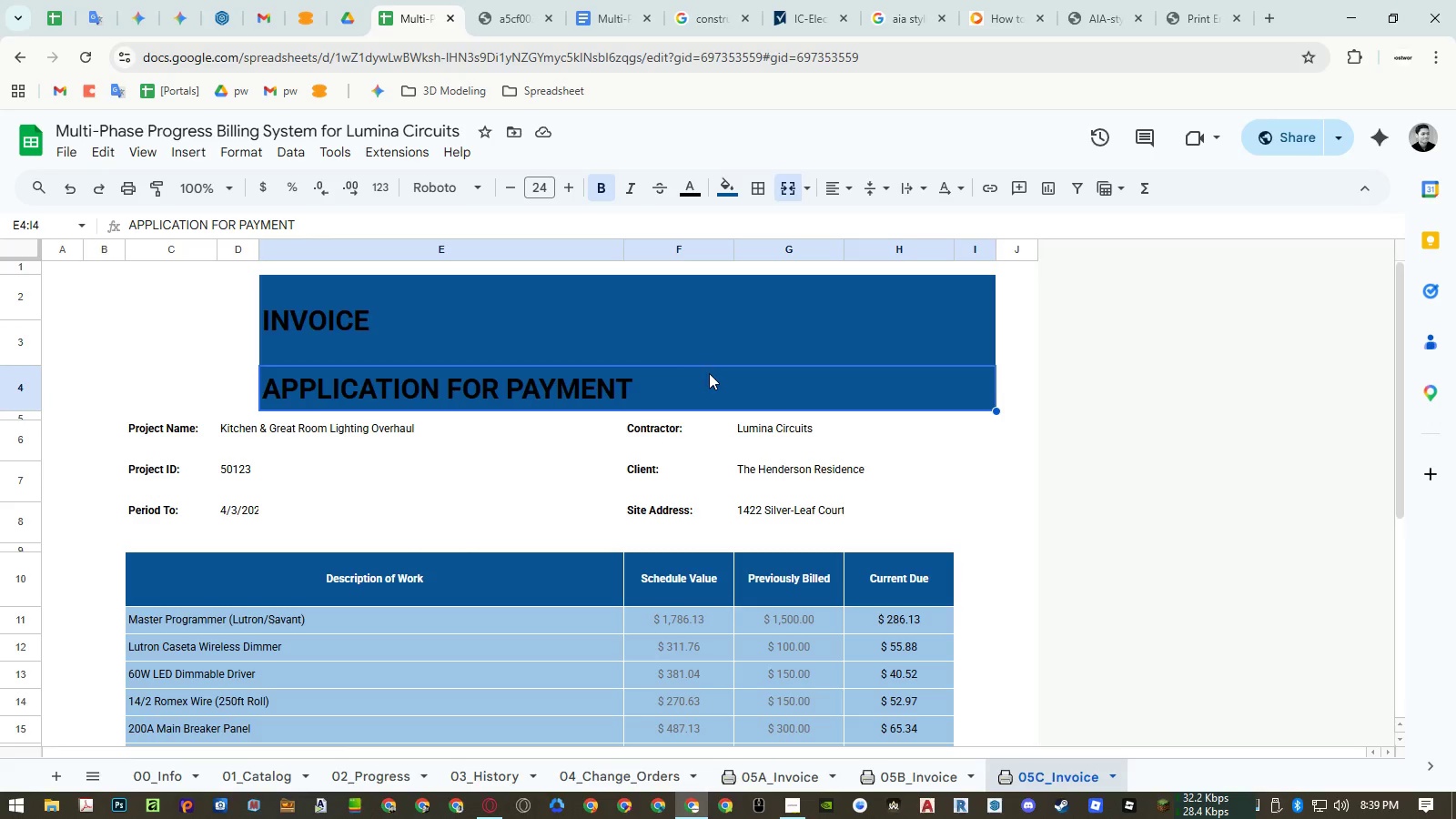 
key(Control+C)
 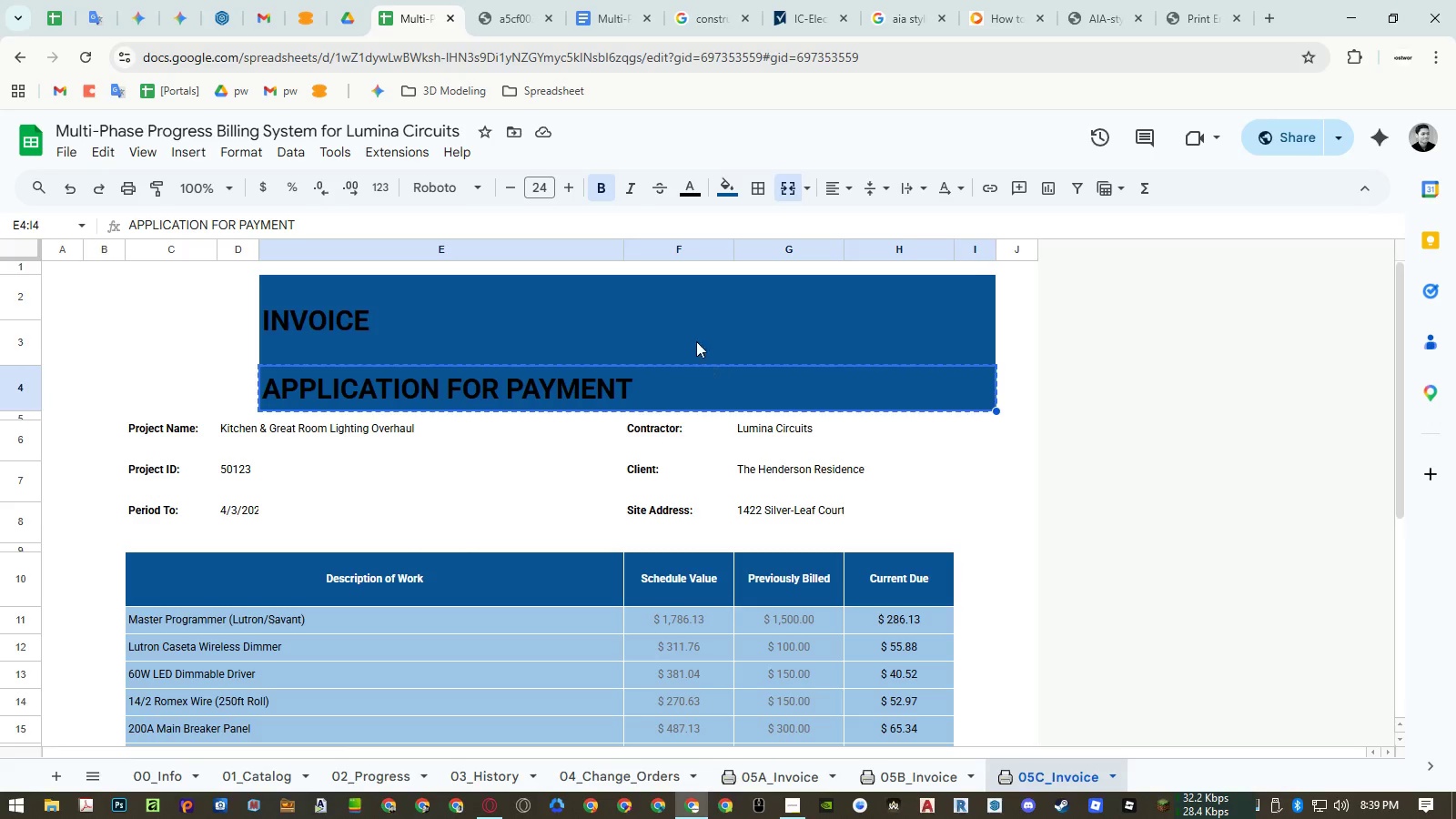 
left_click([688, 326])
 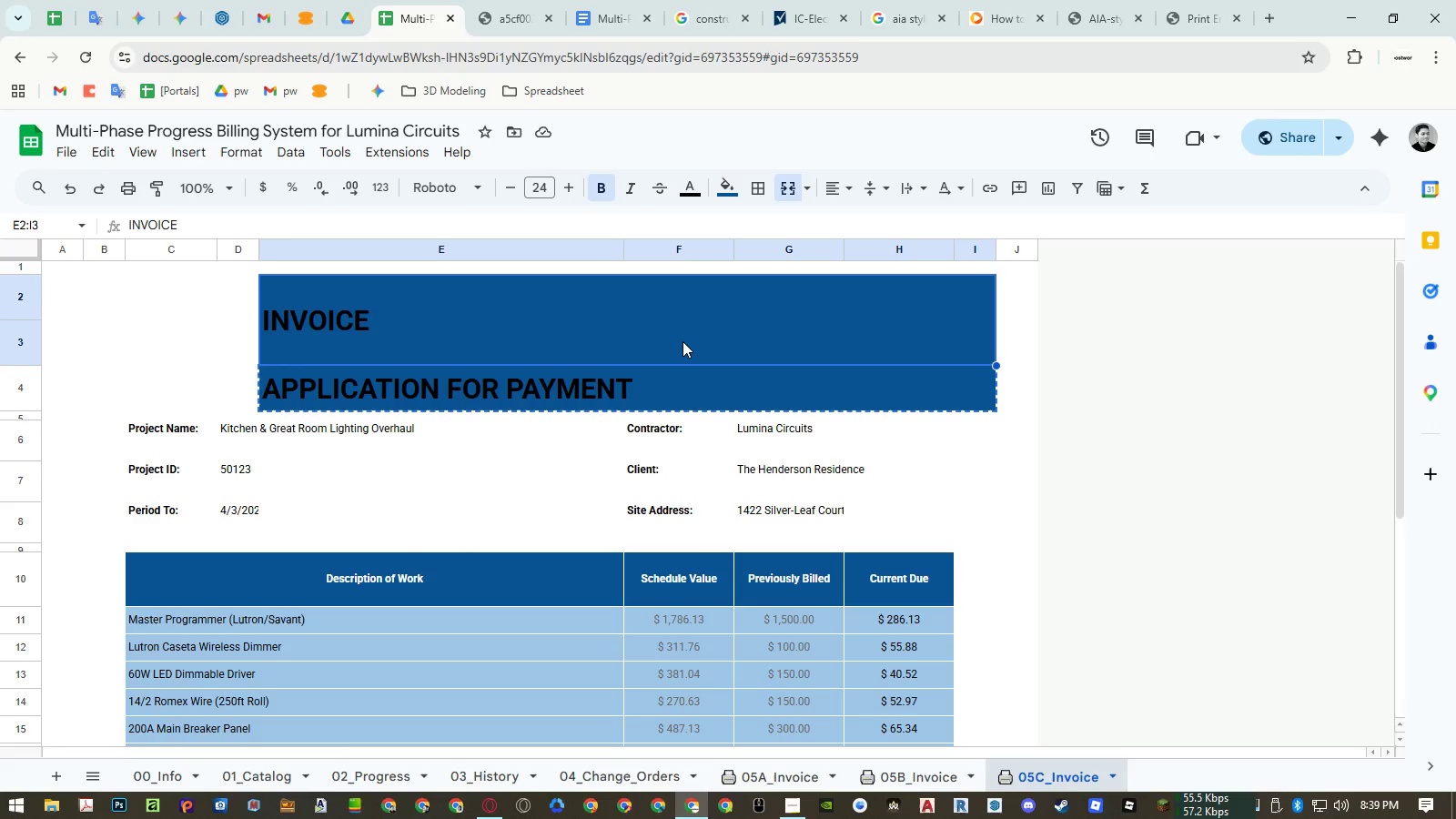 
double_click([682, 341])
 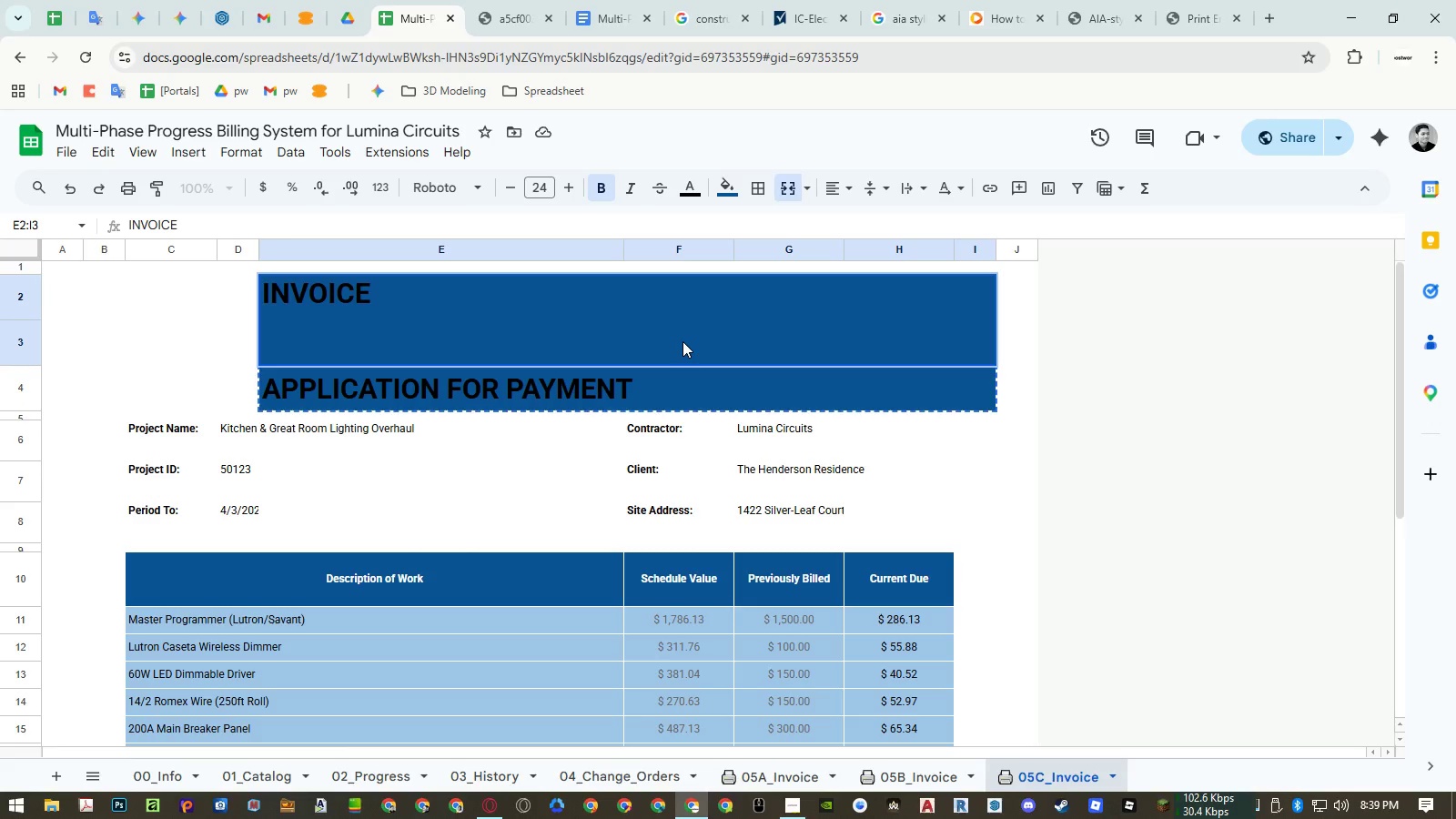 
key(Control+ControlRight)
 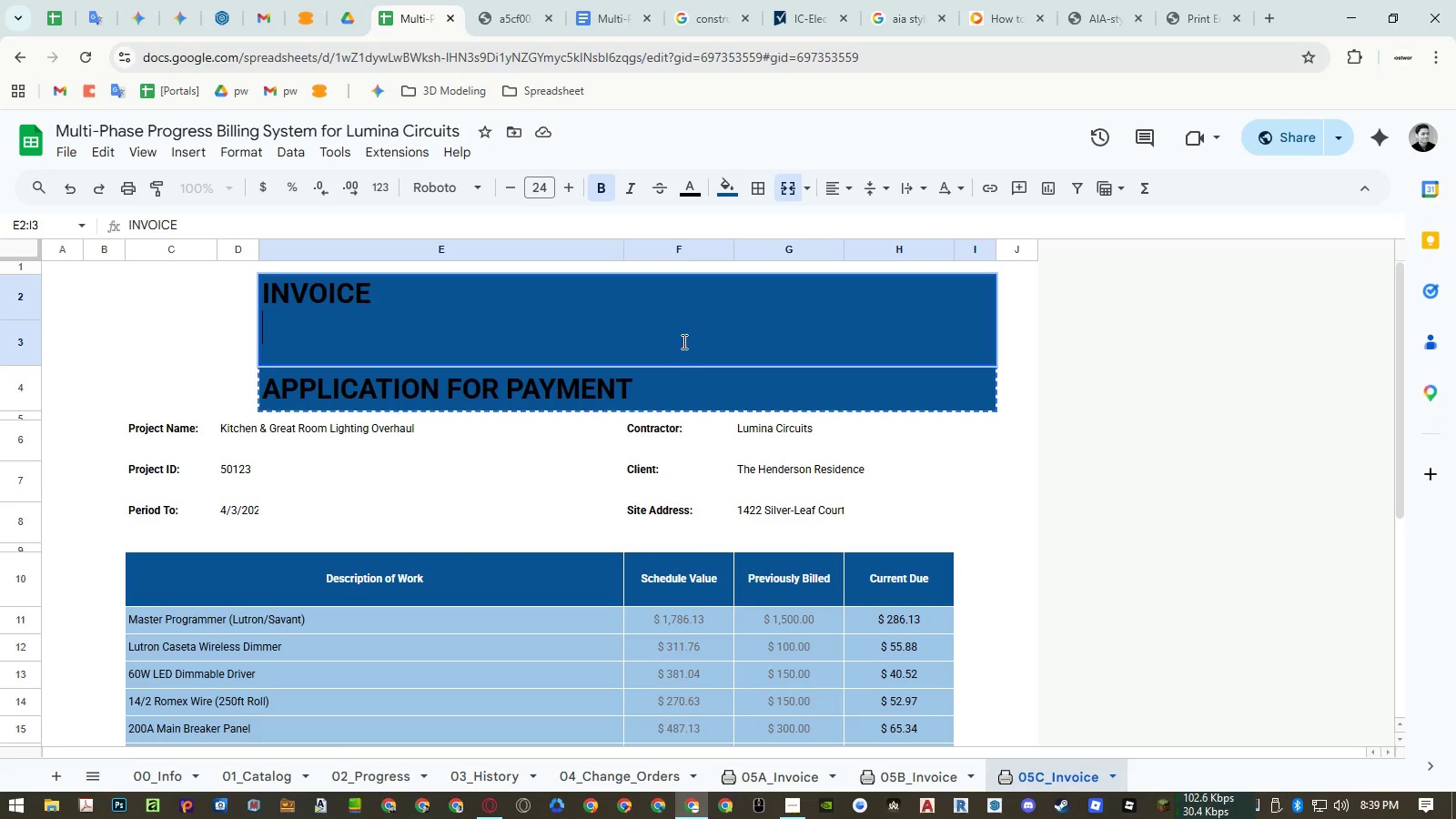 
key(Control+Enter)
 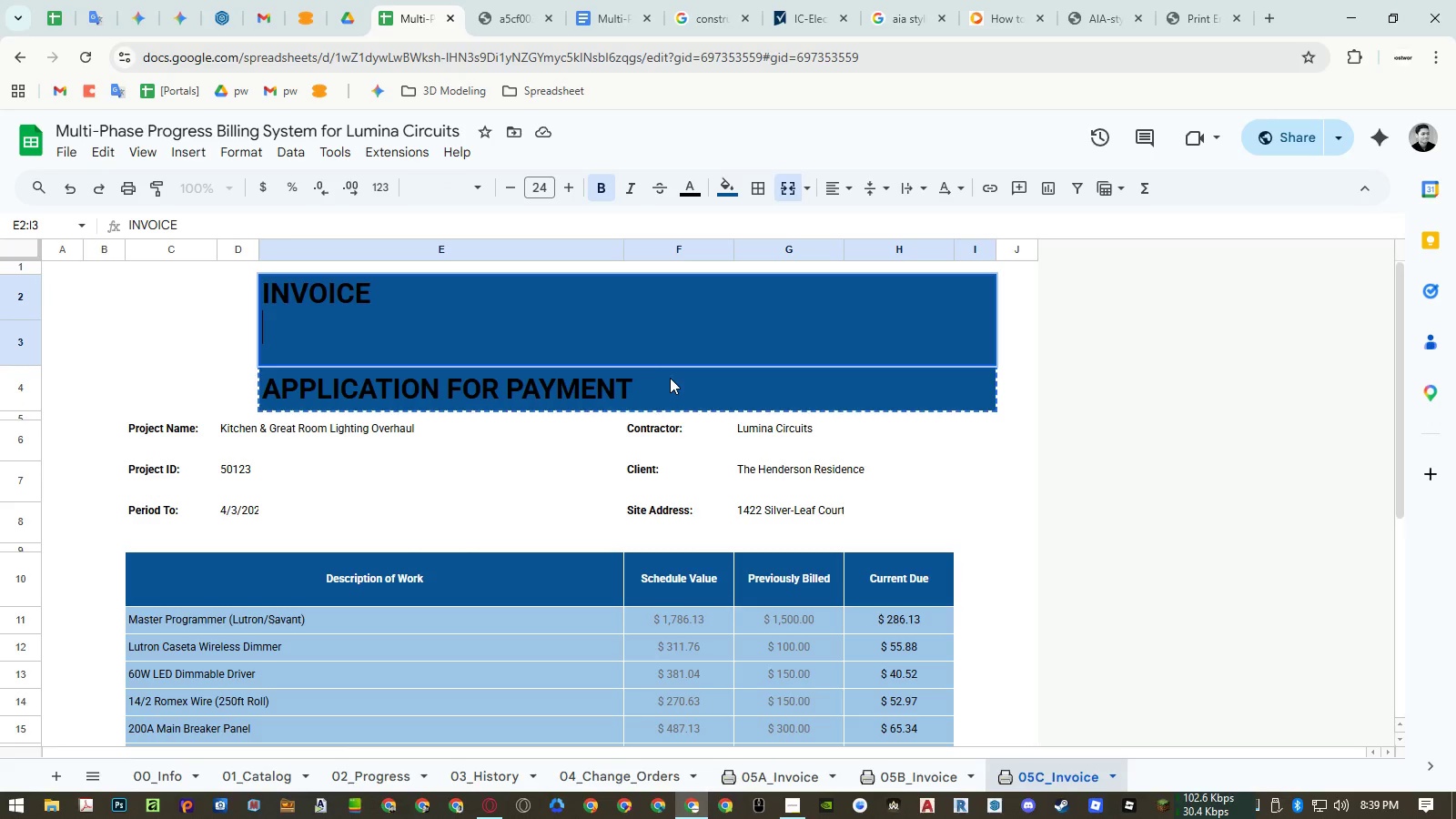 
key(Control+ControlLeft)
 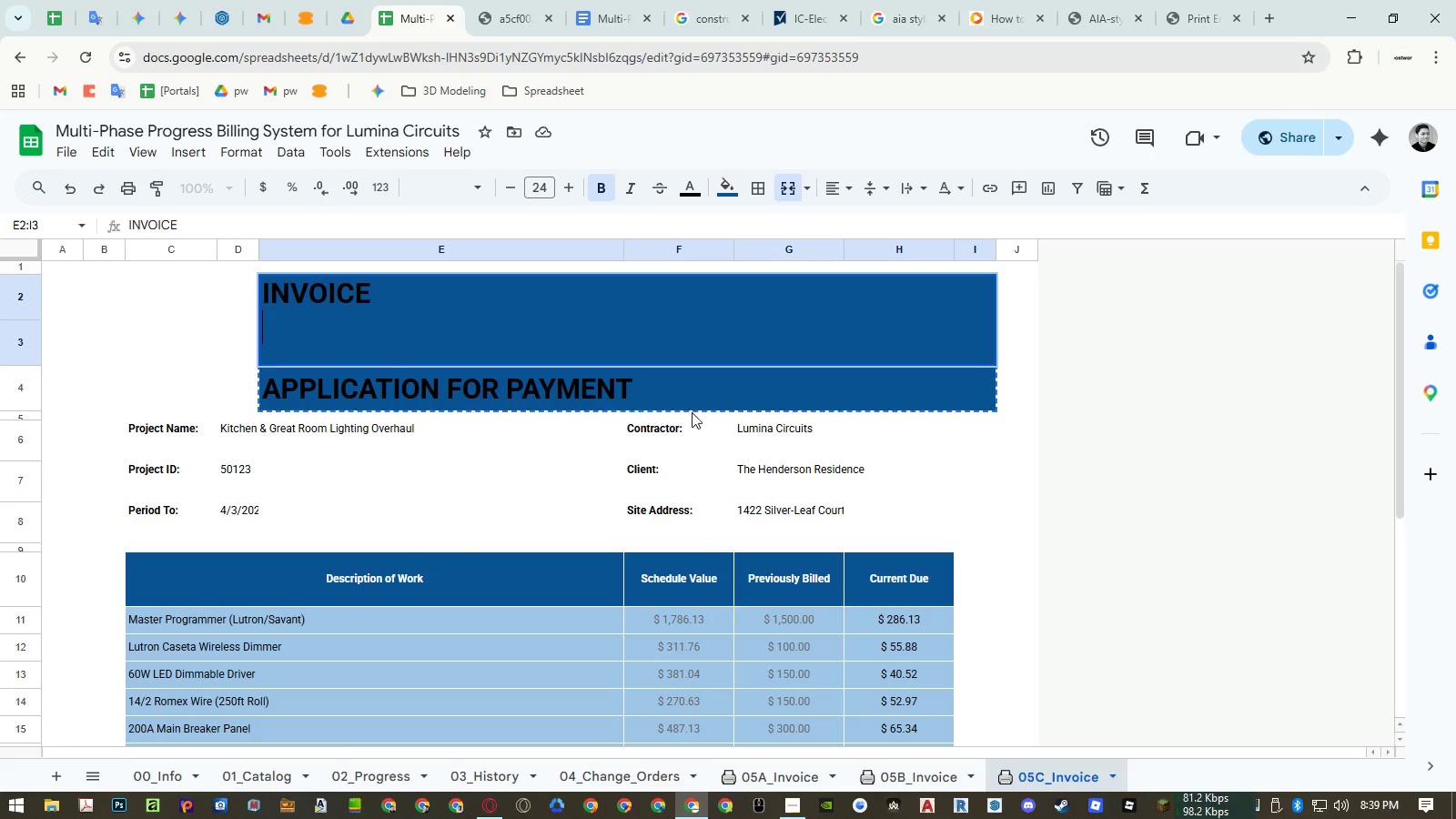 
key(Control+Shift+ShiftLeft)
 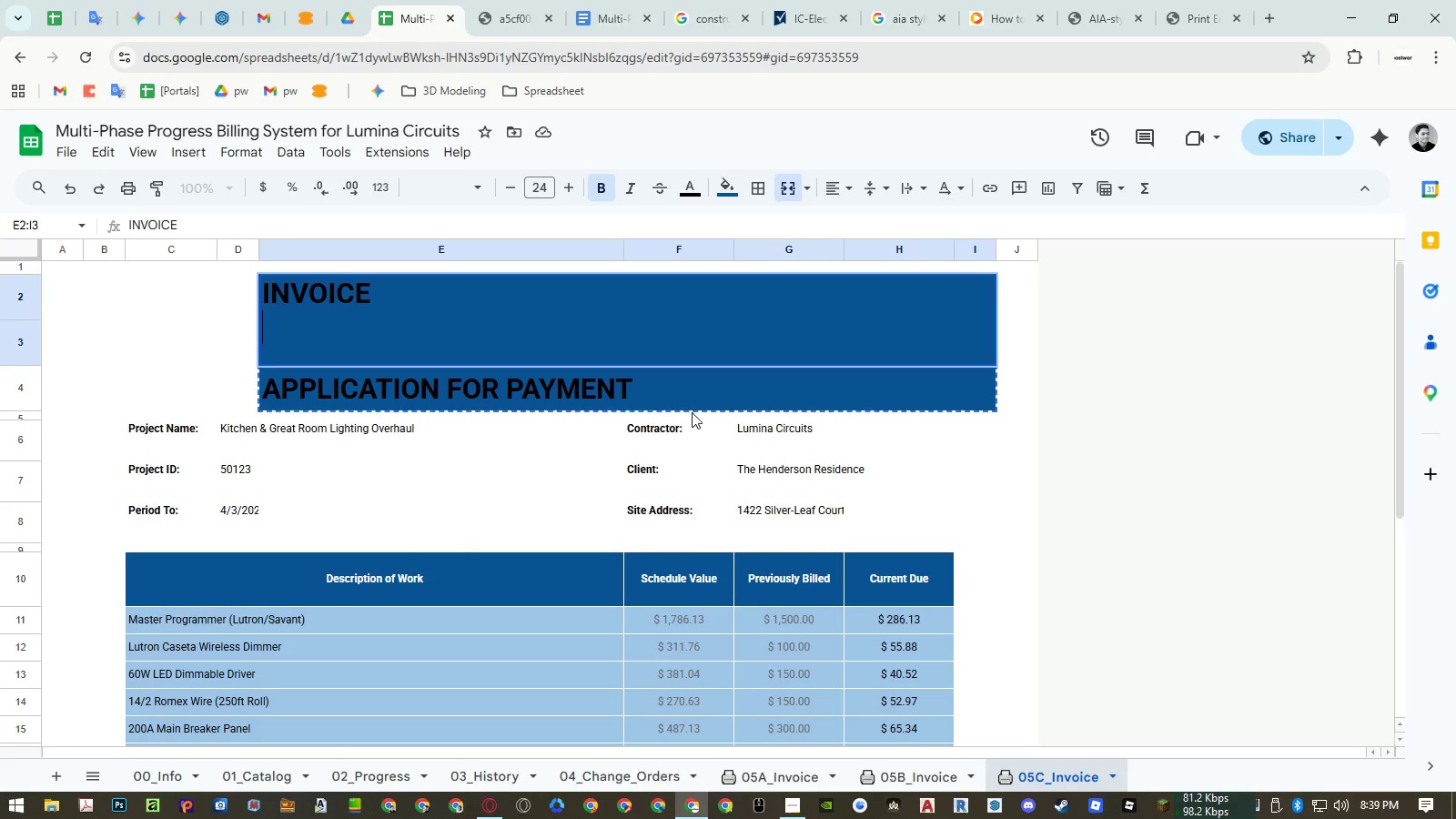 
key(Control+Shift+V)
 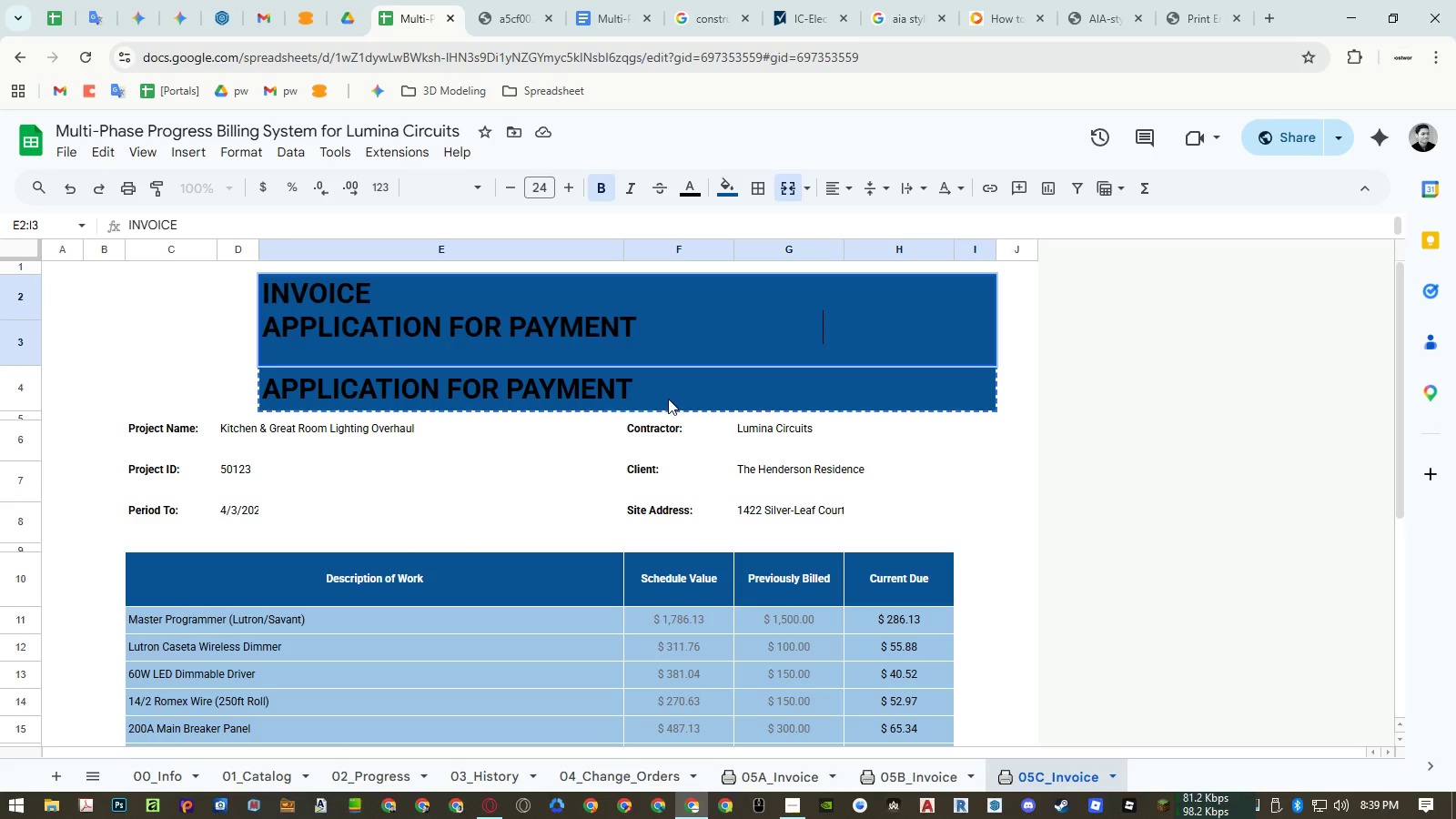 
key(Enter)
 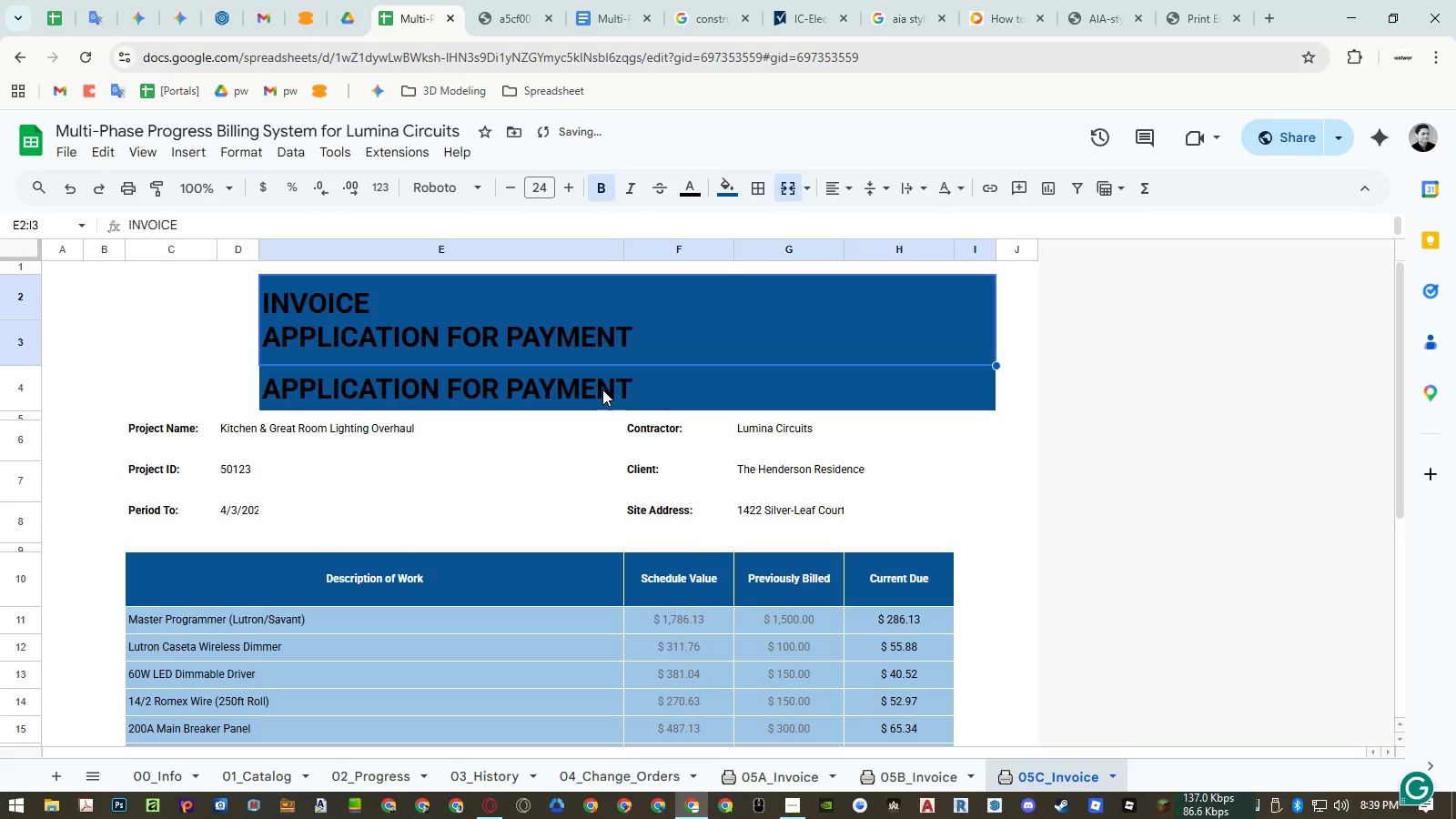 
left_click([602, 389])
 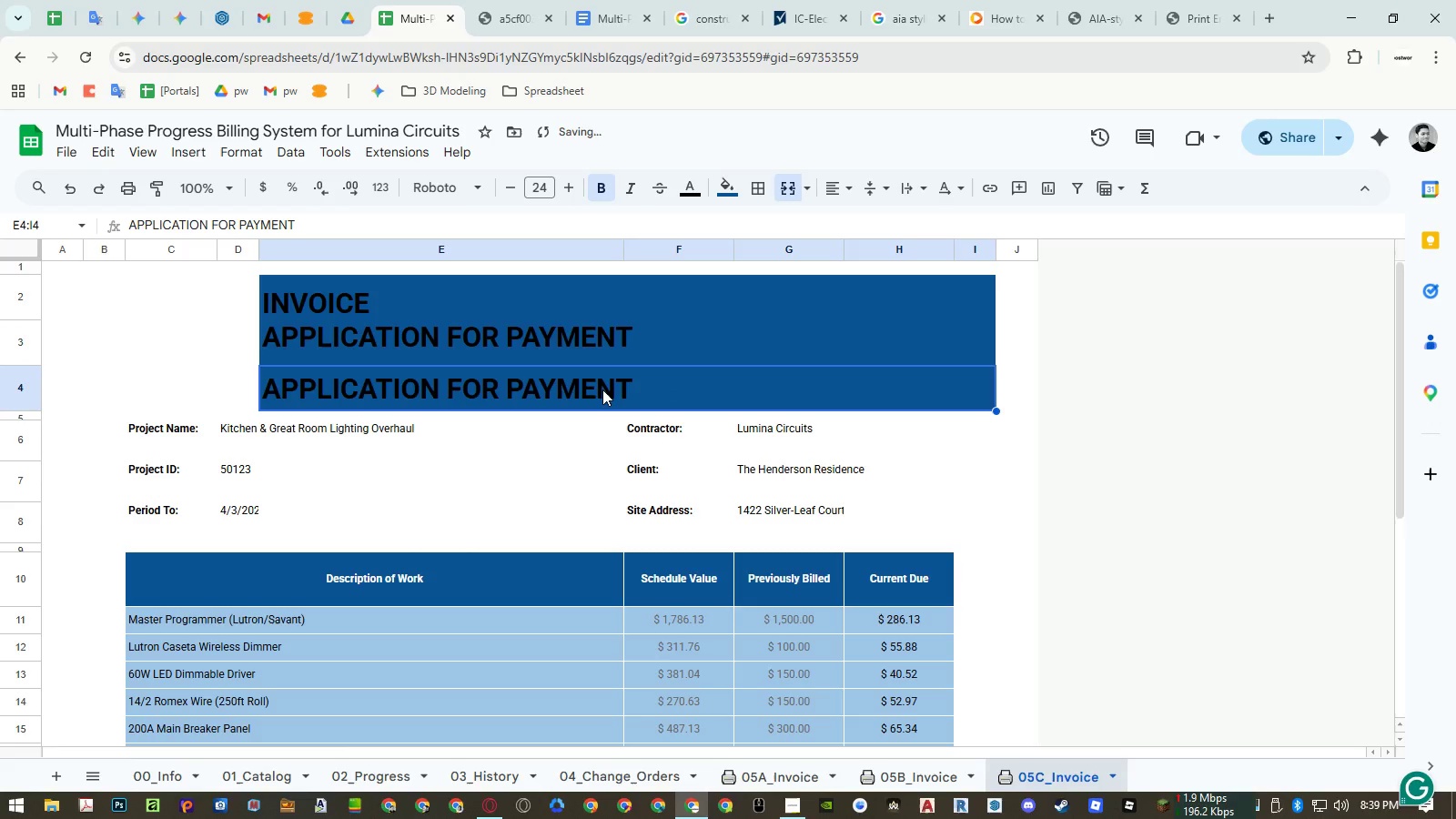 
key(Delete)
 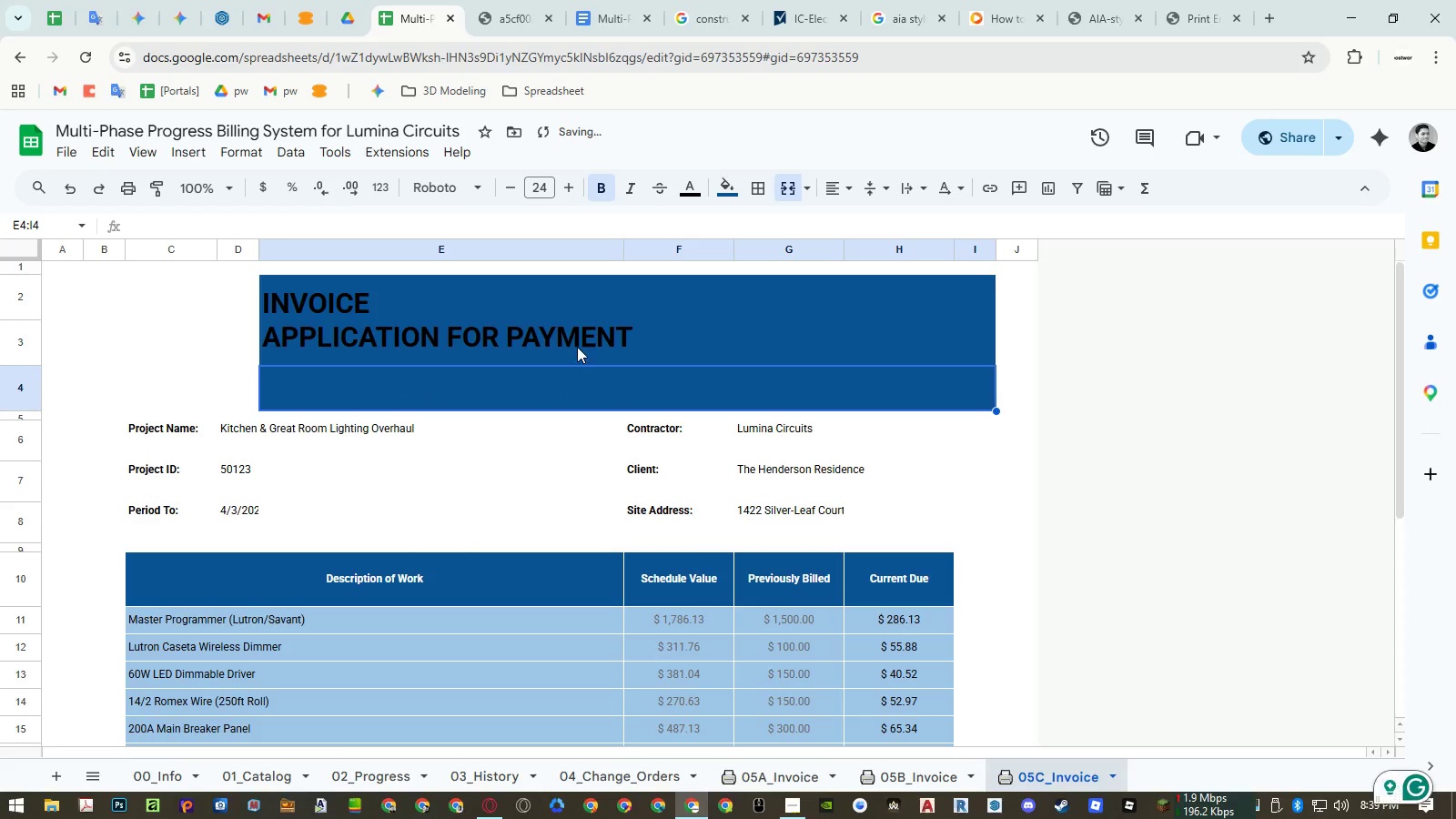 
left_click_drag(start_coordinate=[575, 340], to_coordinate=[575, 373])
 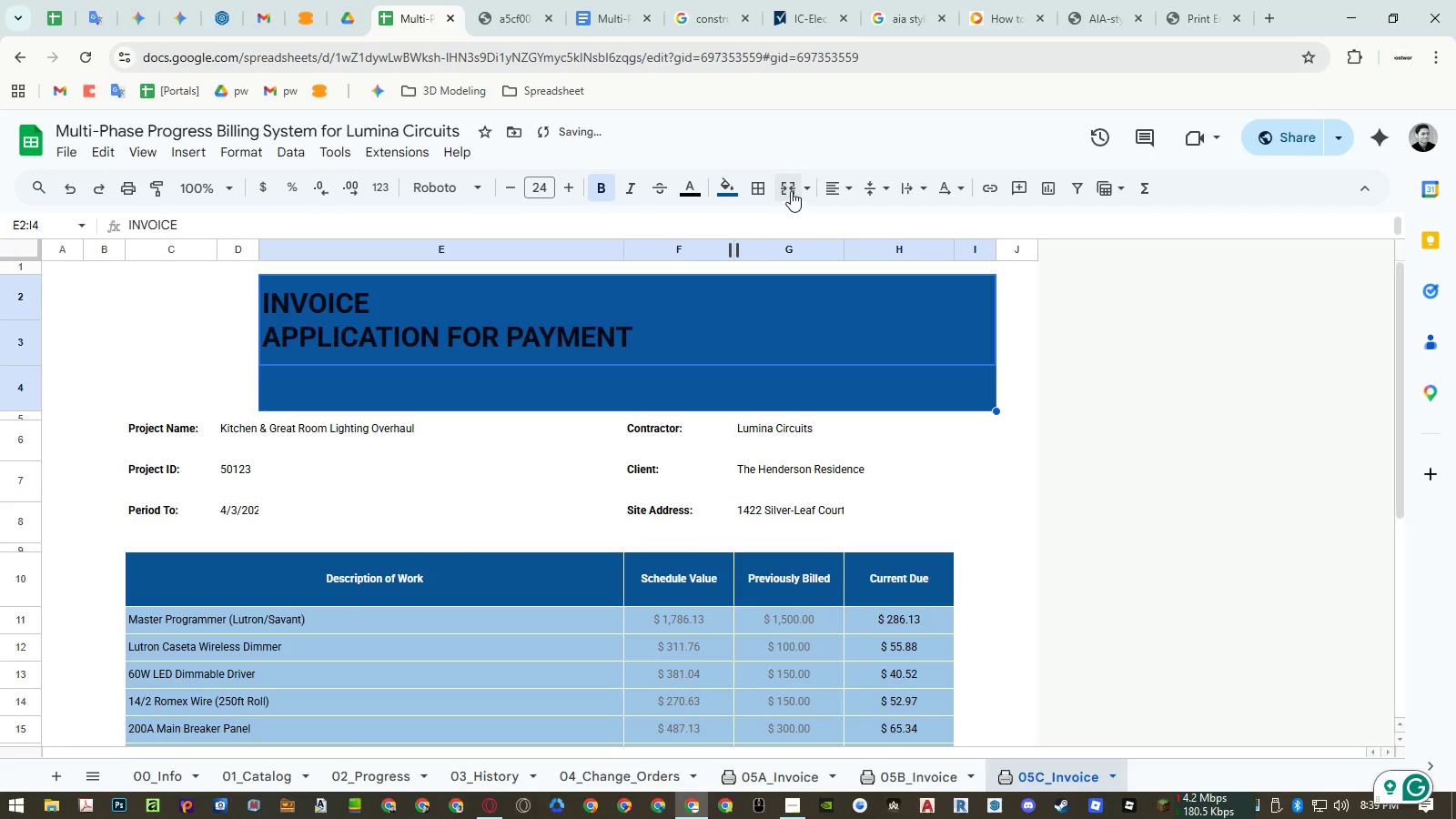 
left_click([791, 191])
 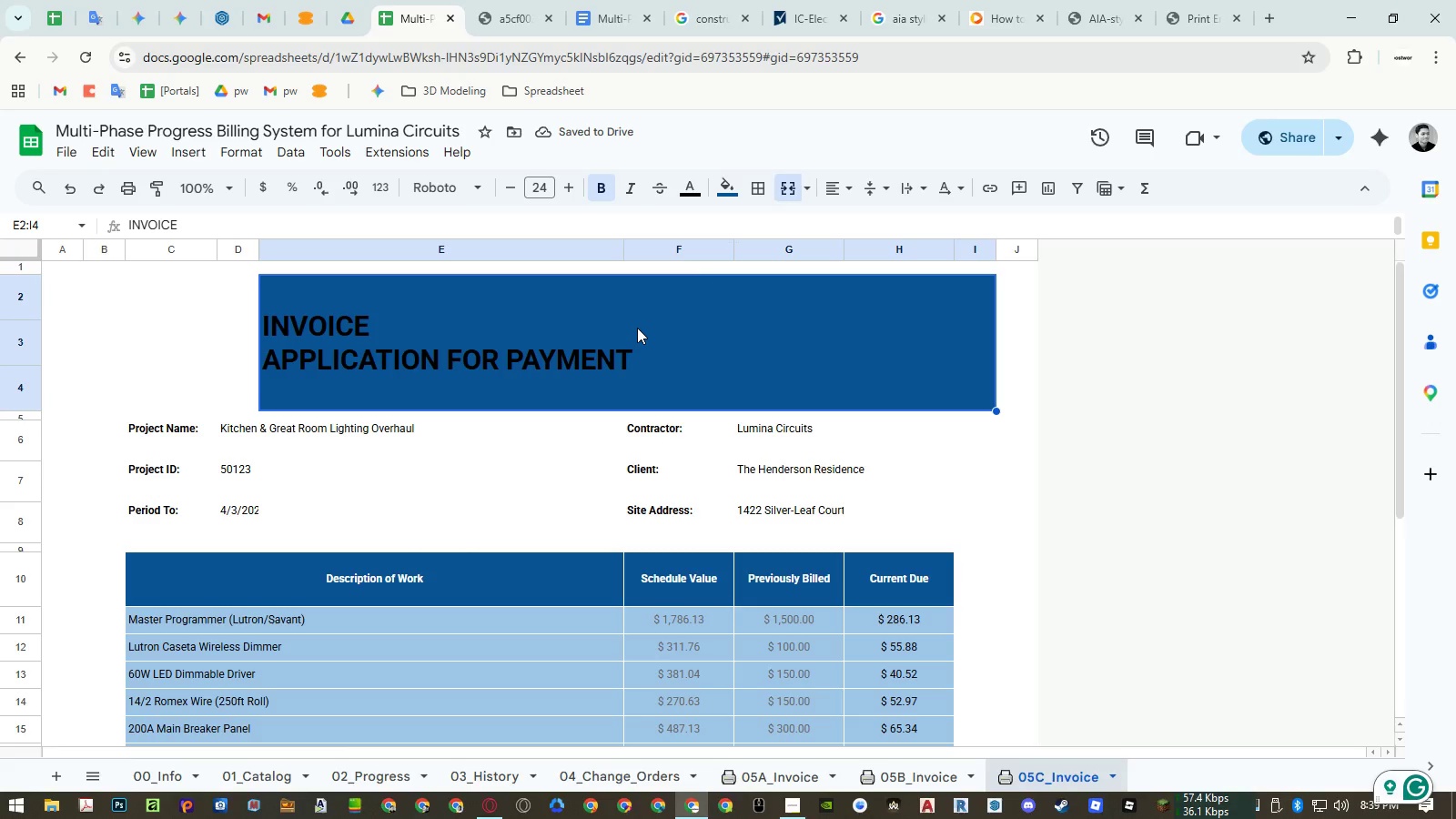 
left_click([637, 328])
 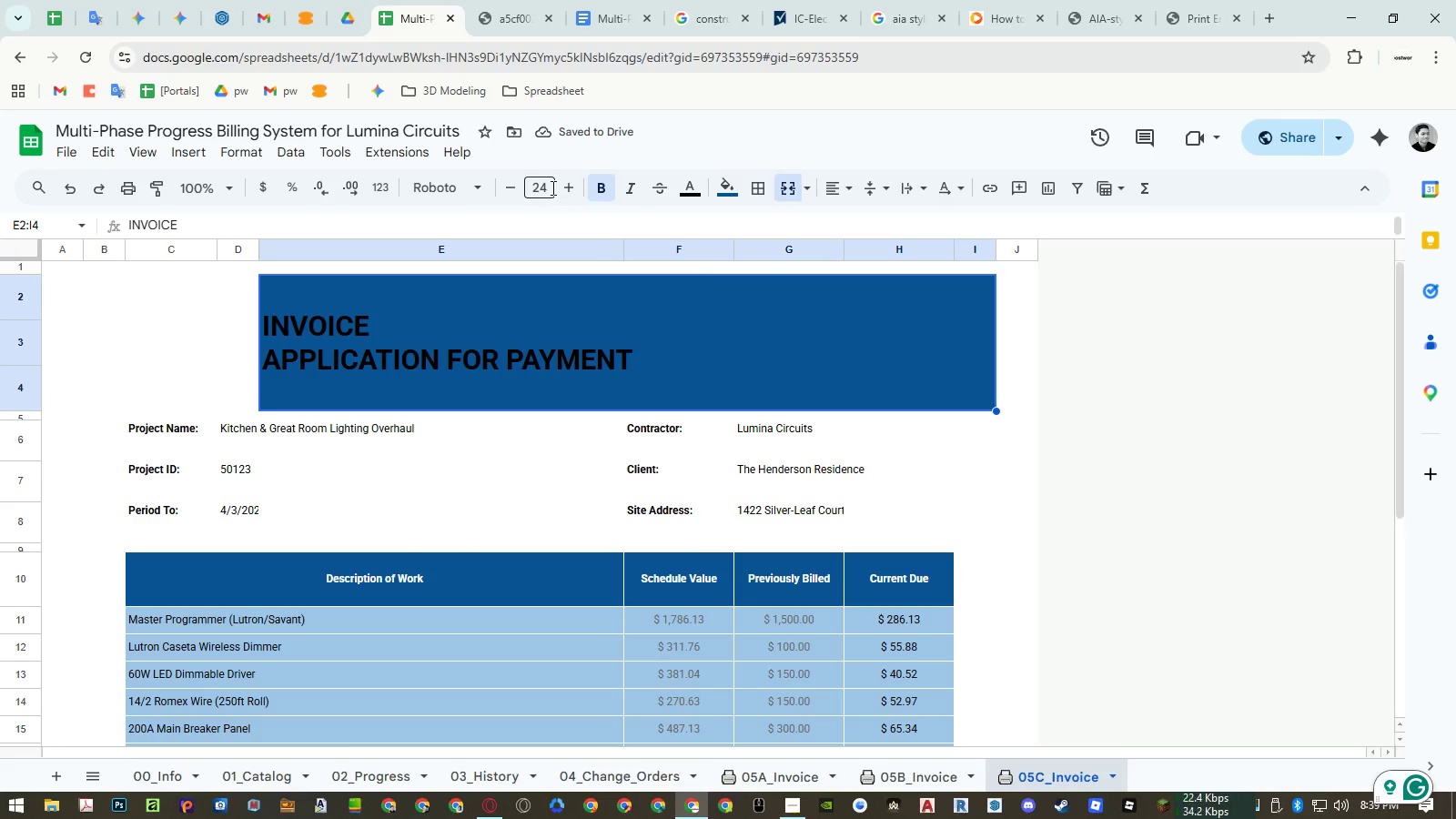 
left_click([547, 187])
 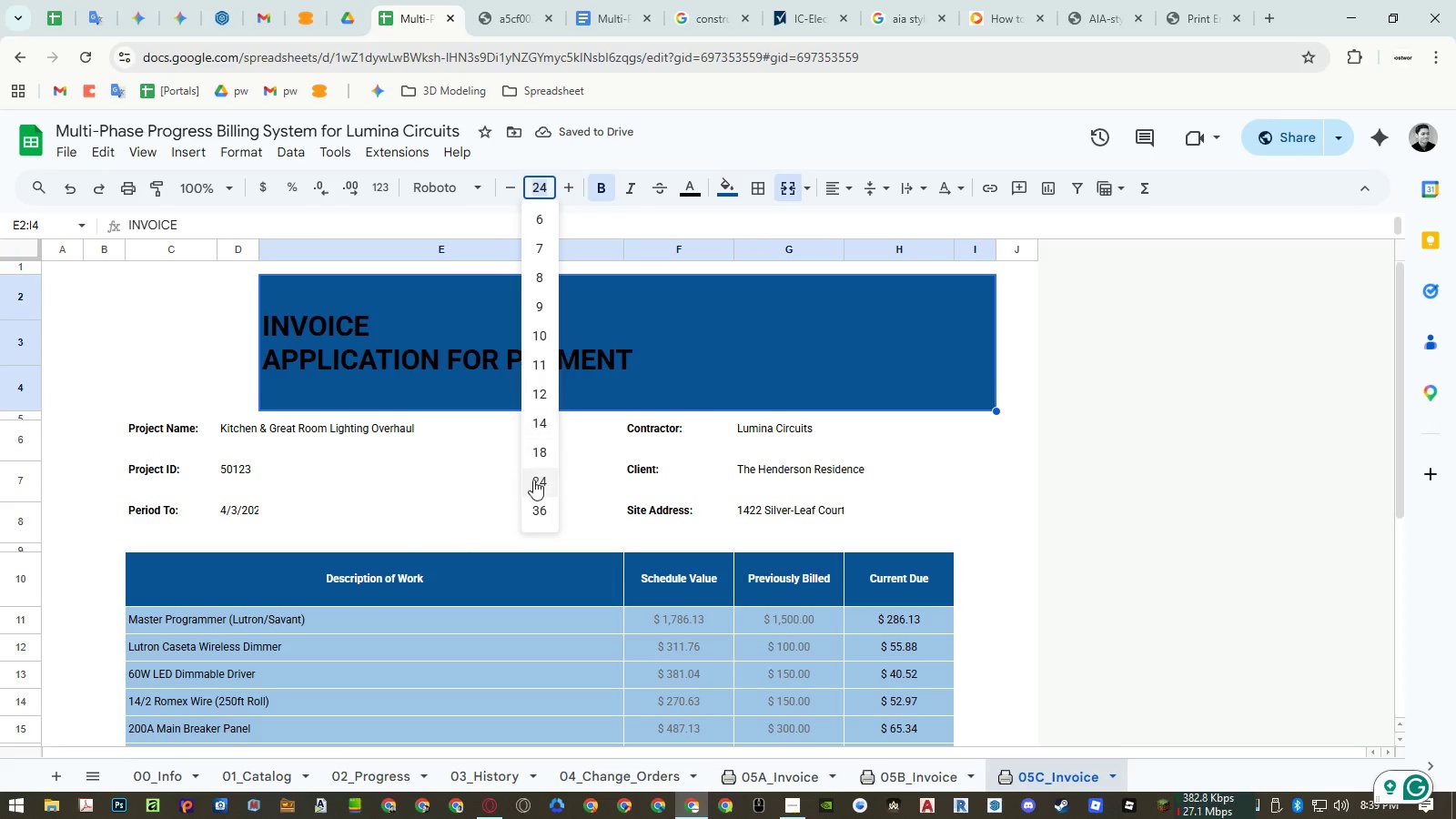 
left_click([533, 504])
 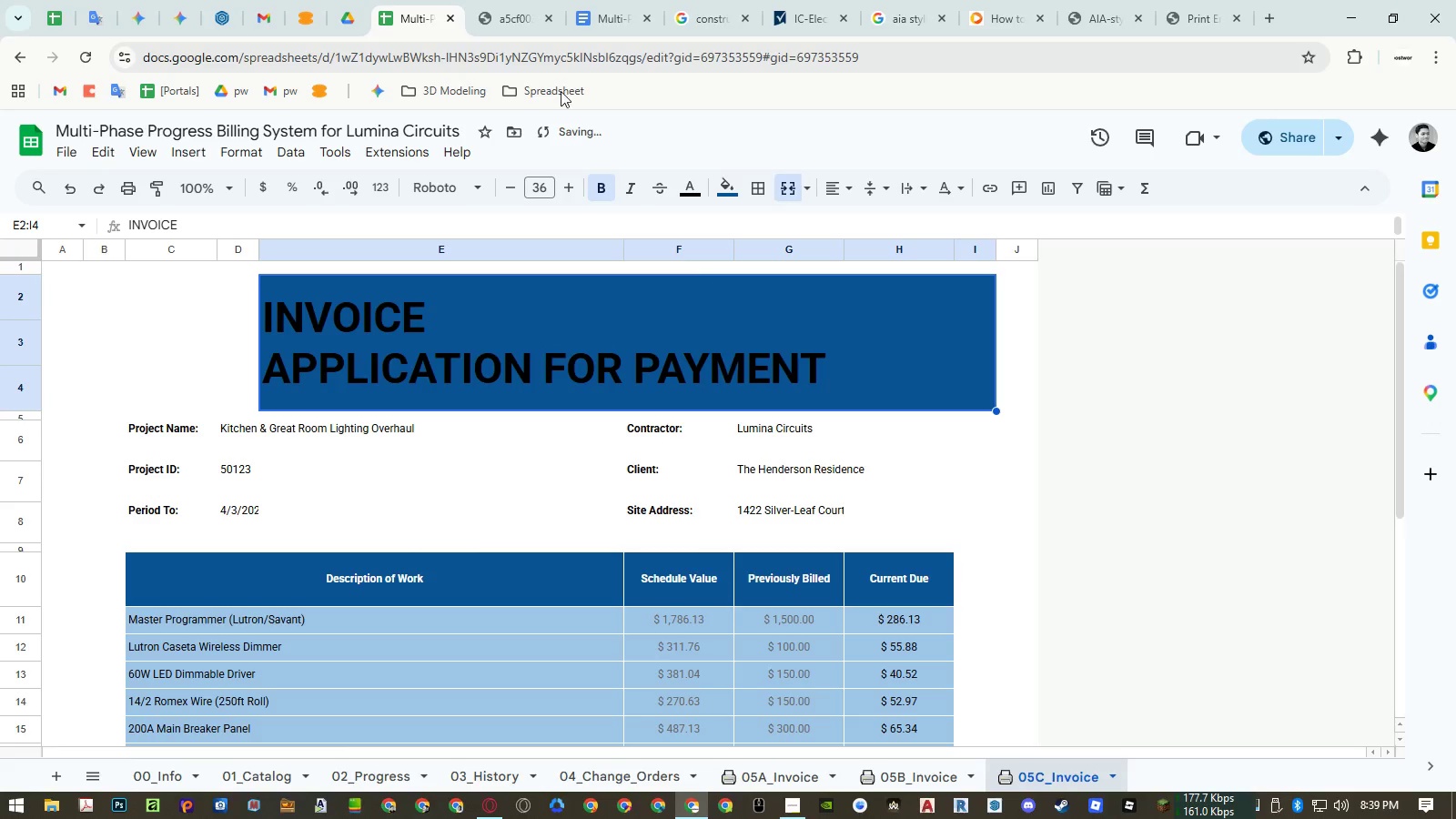 
left_click([499, 15])
 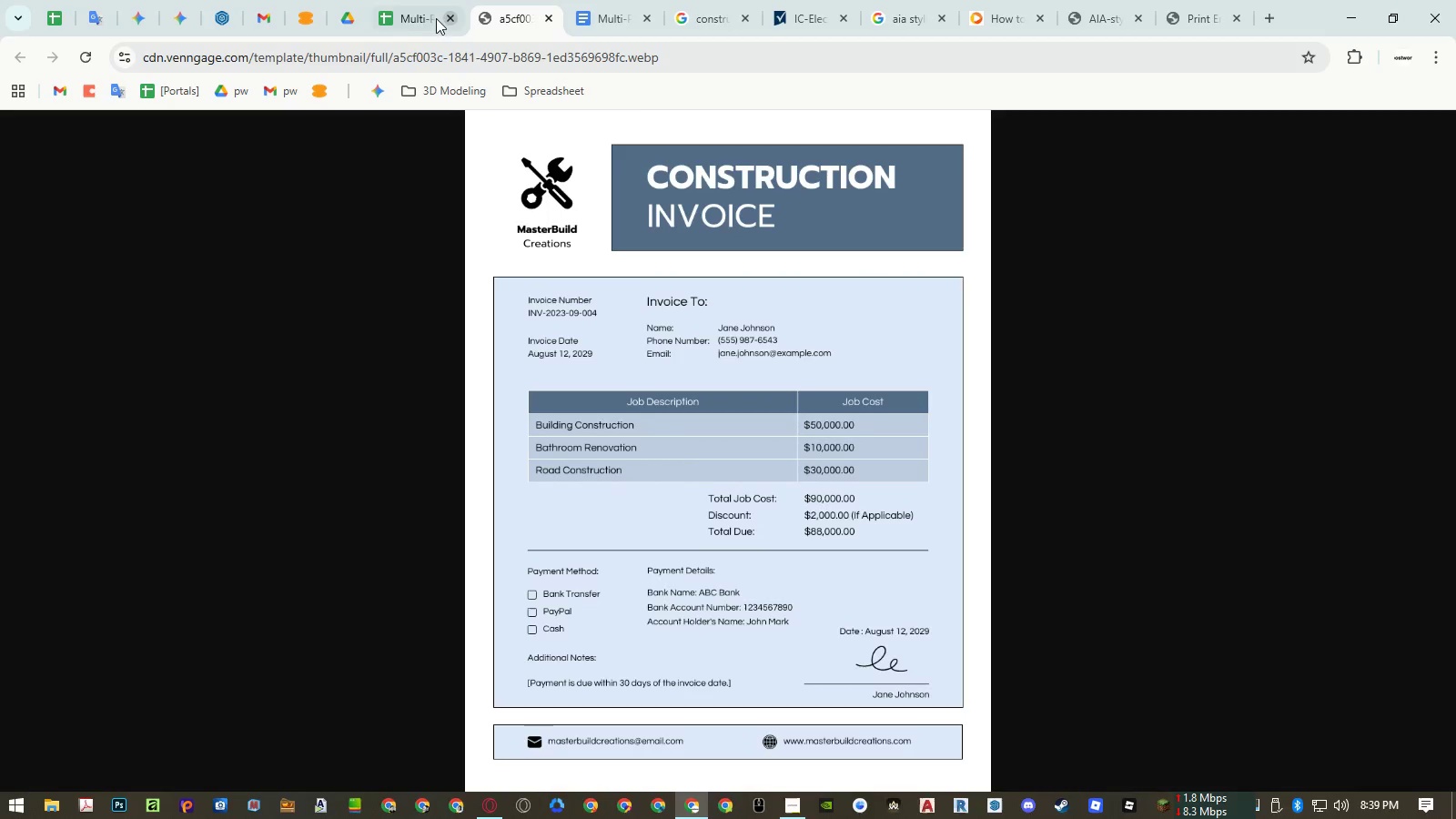 
left_click([396, 13])
 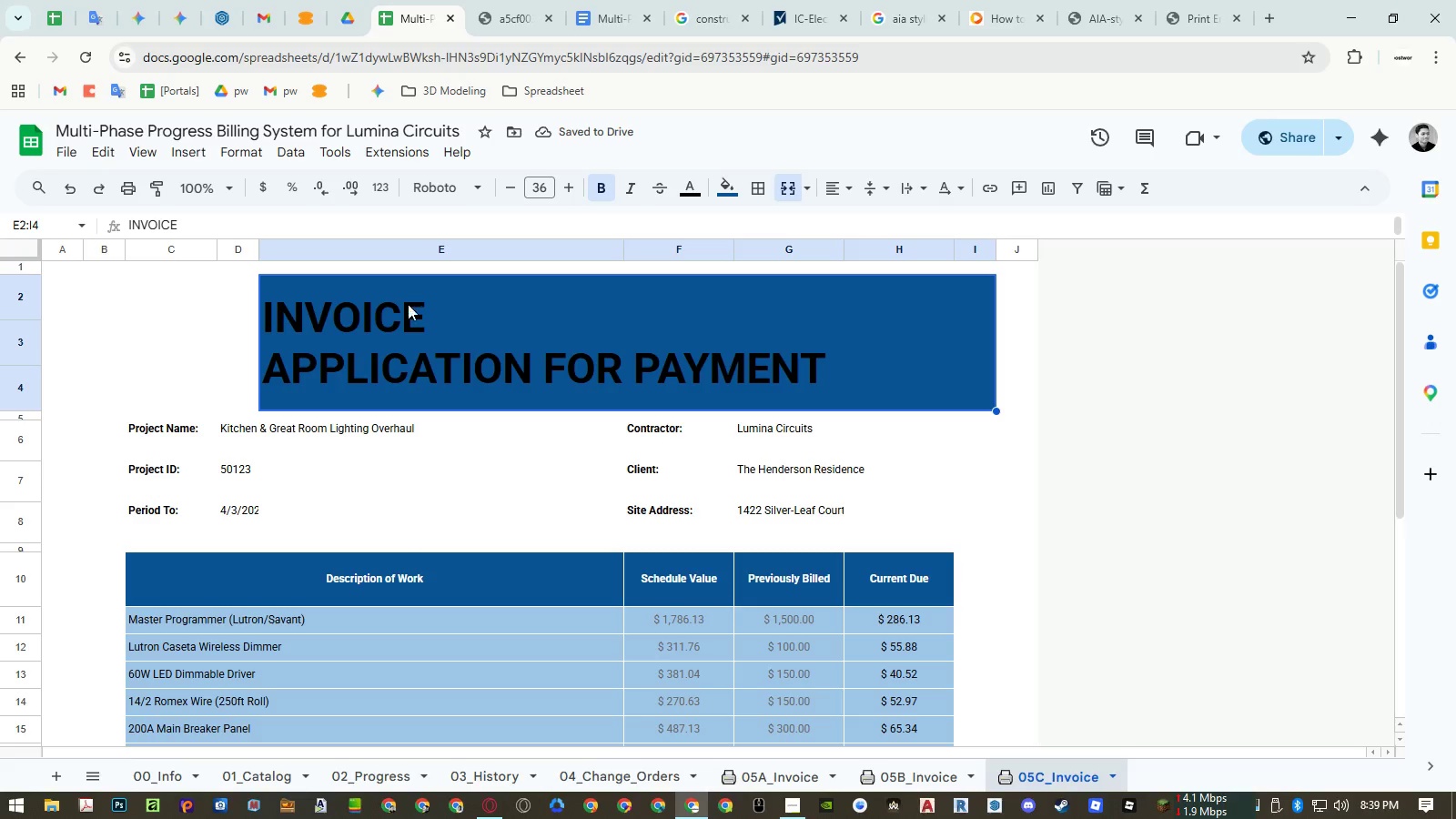 
double_click([406, 308])
 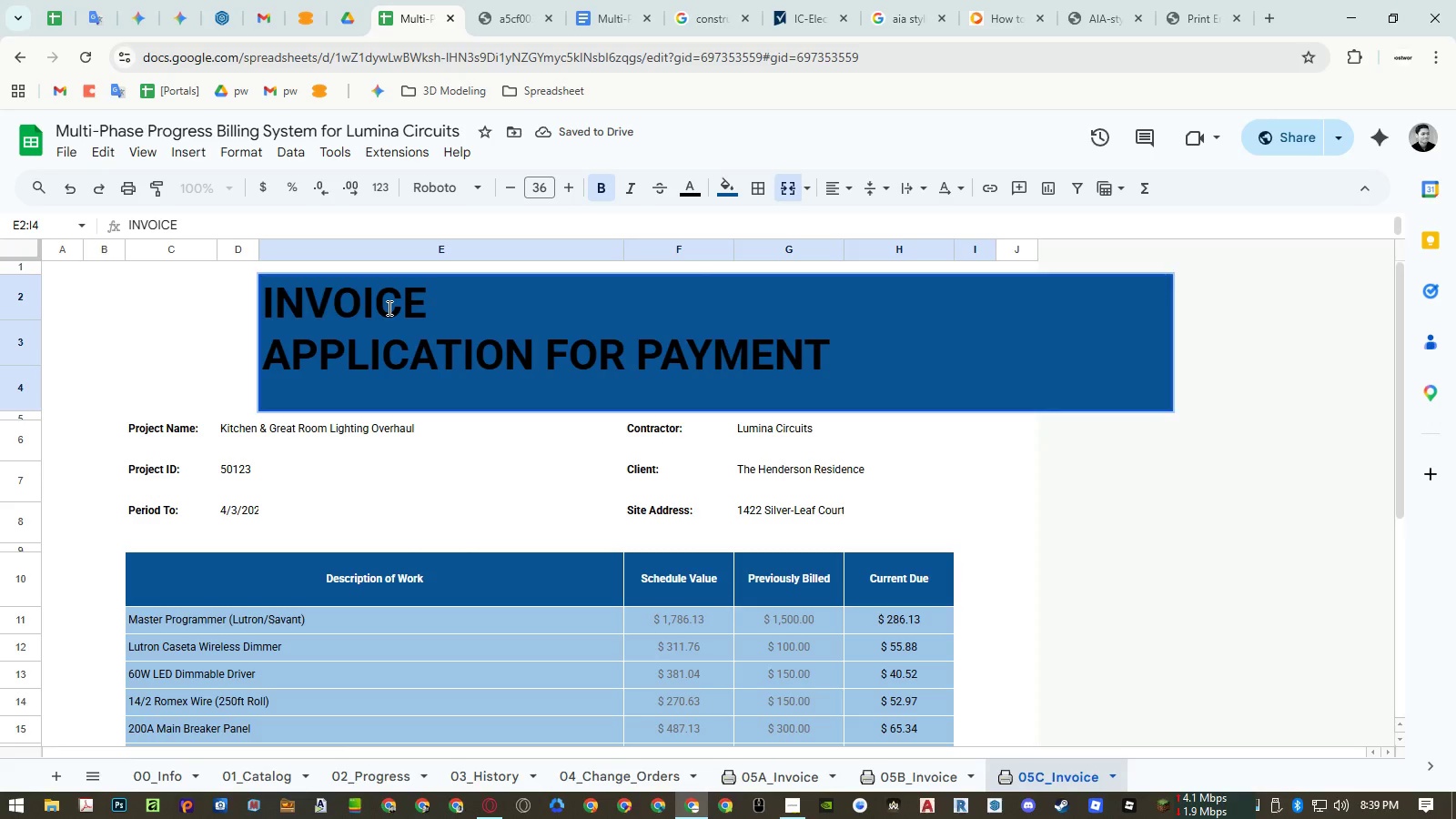 
double_click([388, 308])
 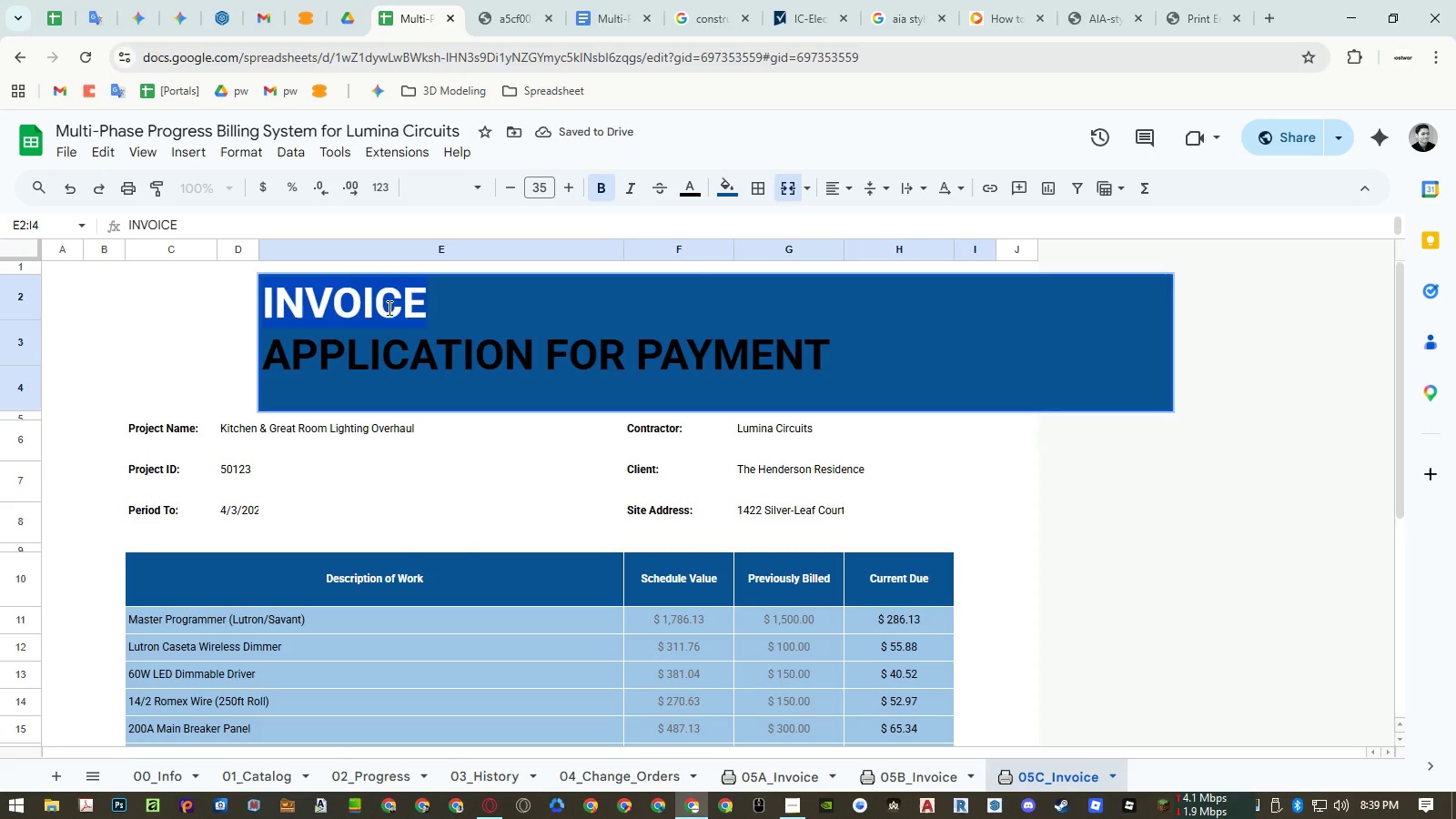 
triple_click([388, 308])
 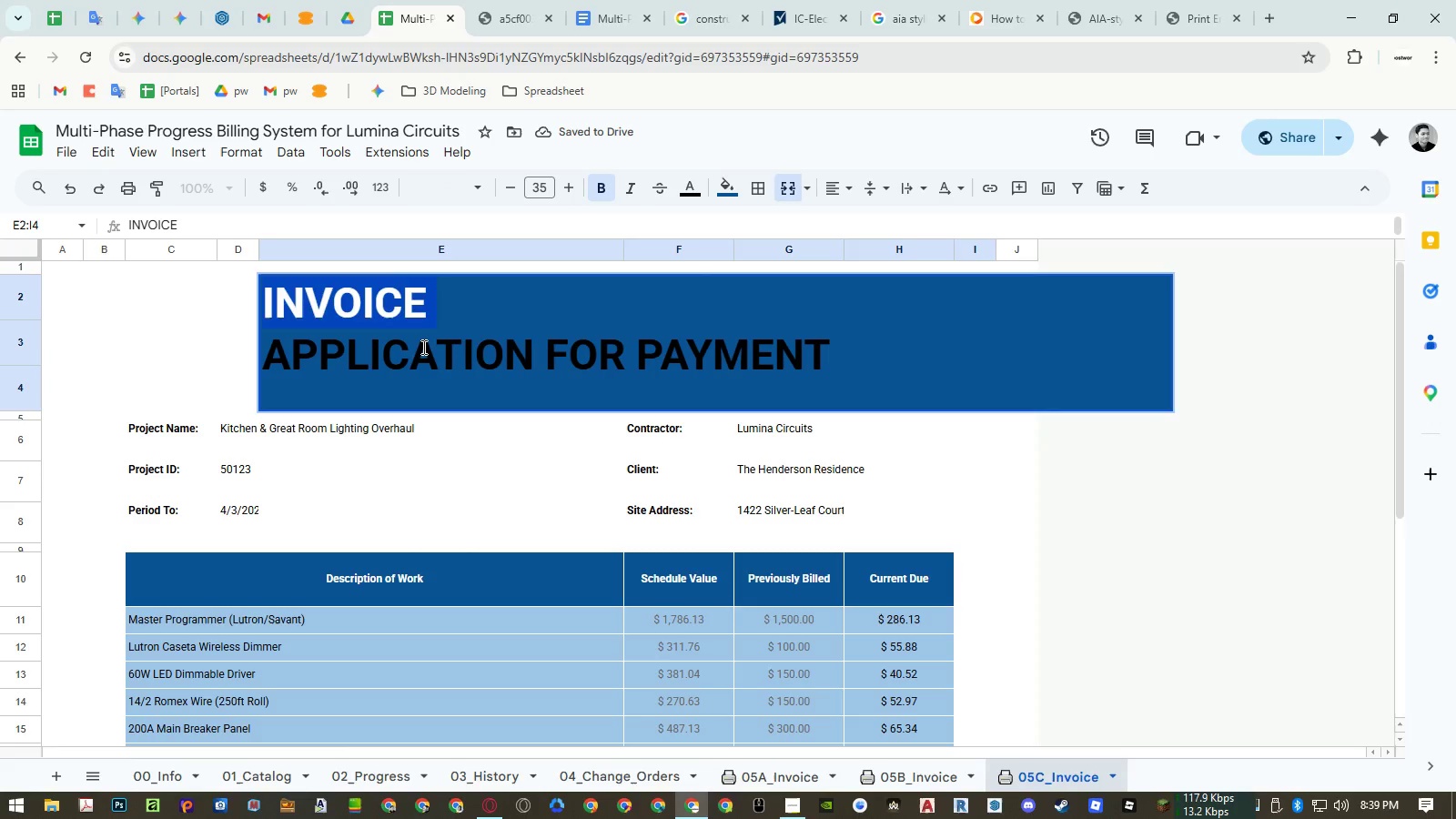 
double_click([424, 349])
 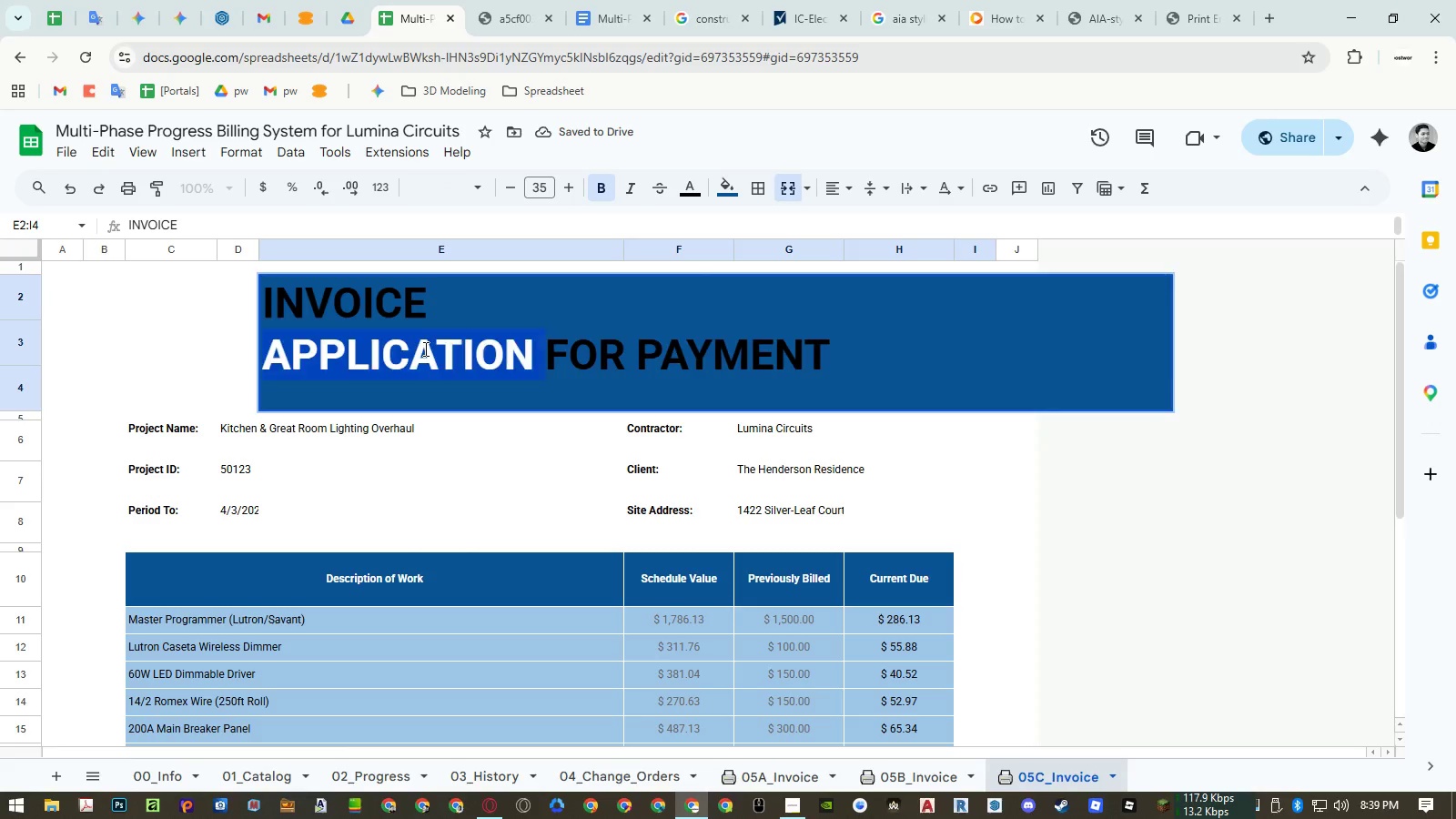 
triple_click([424, 349])
 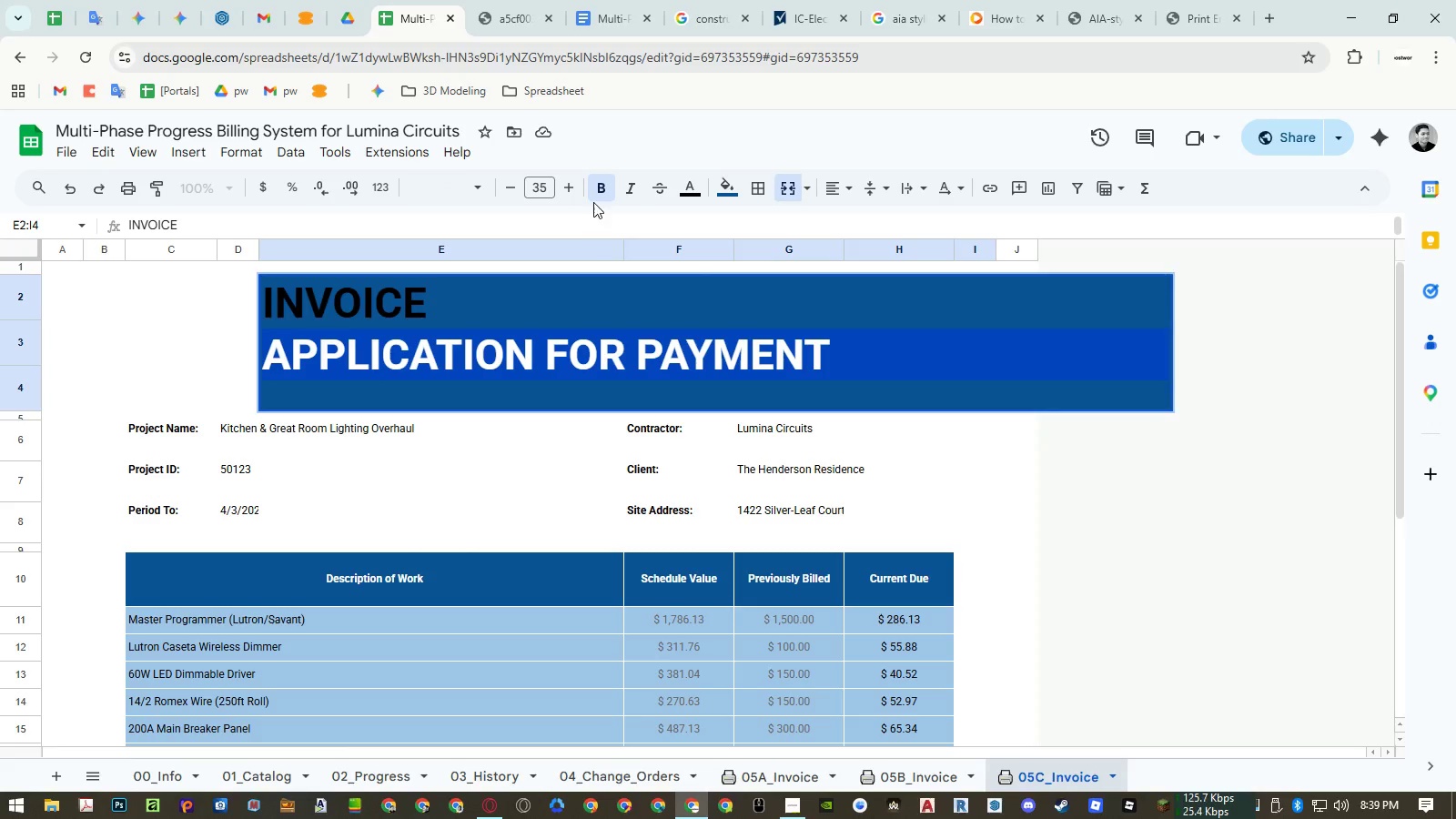 
left_click([597, 195])
 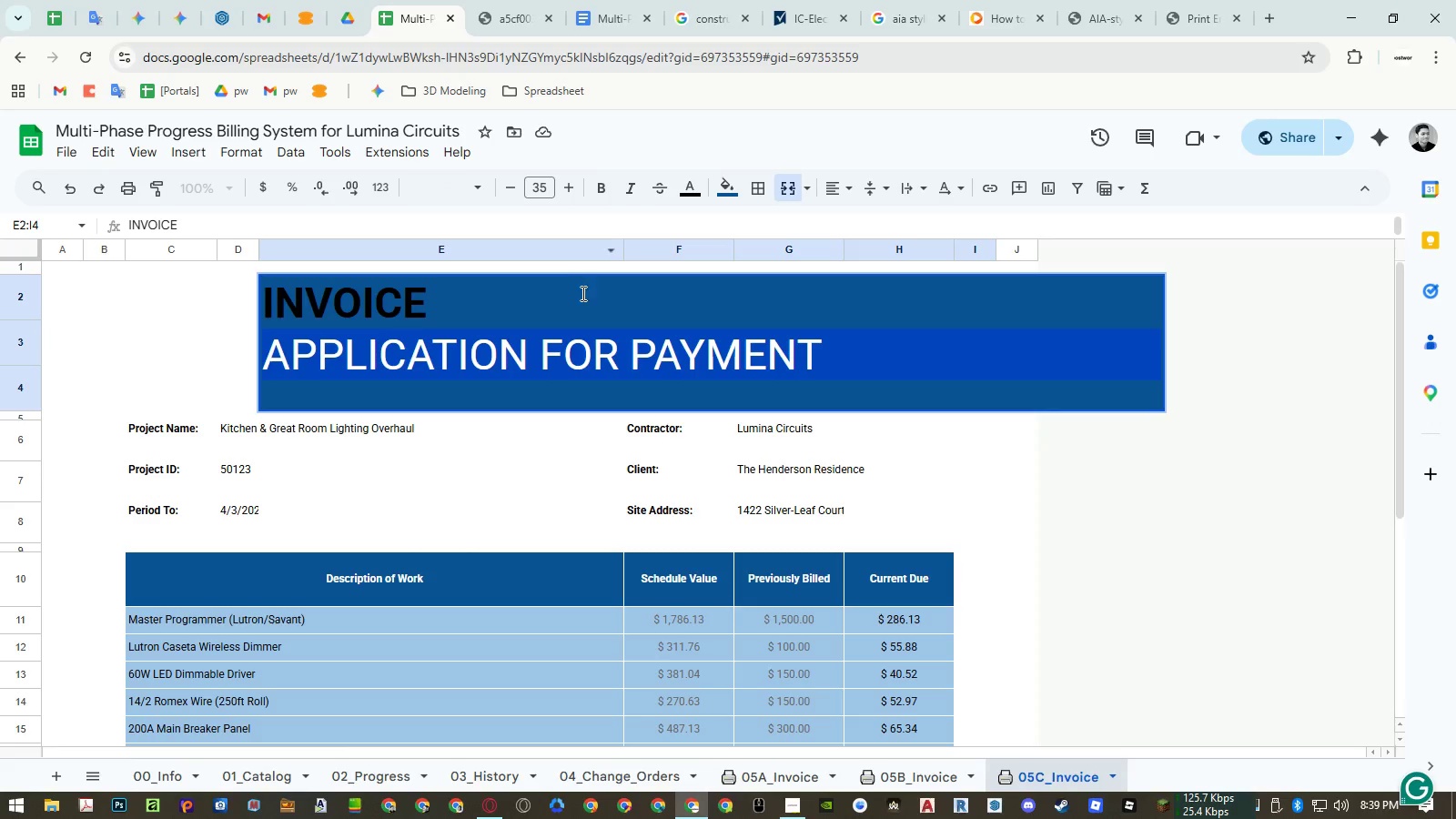 
double_click([581, 295])
 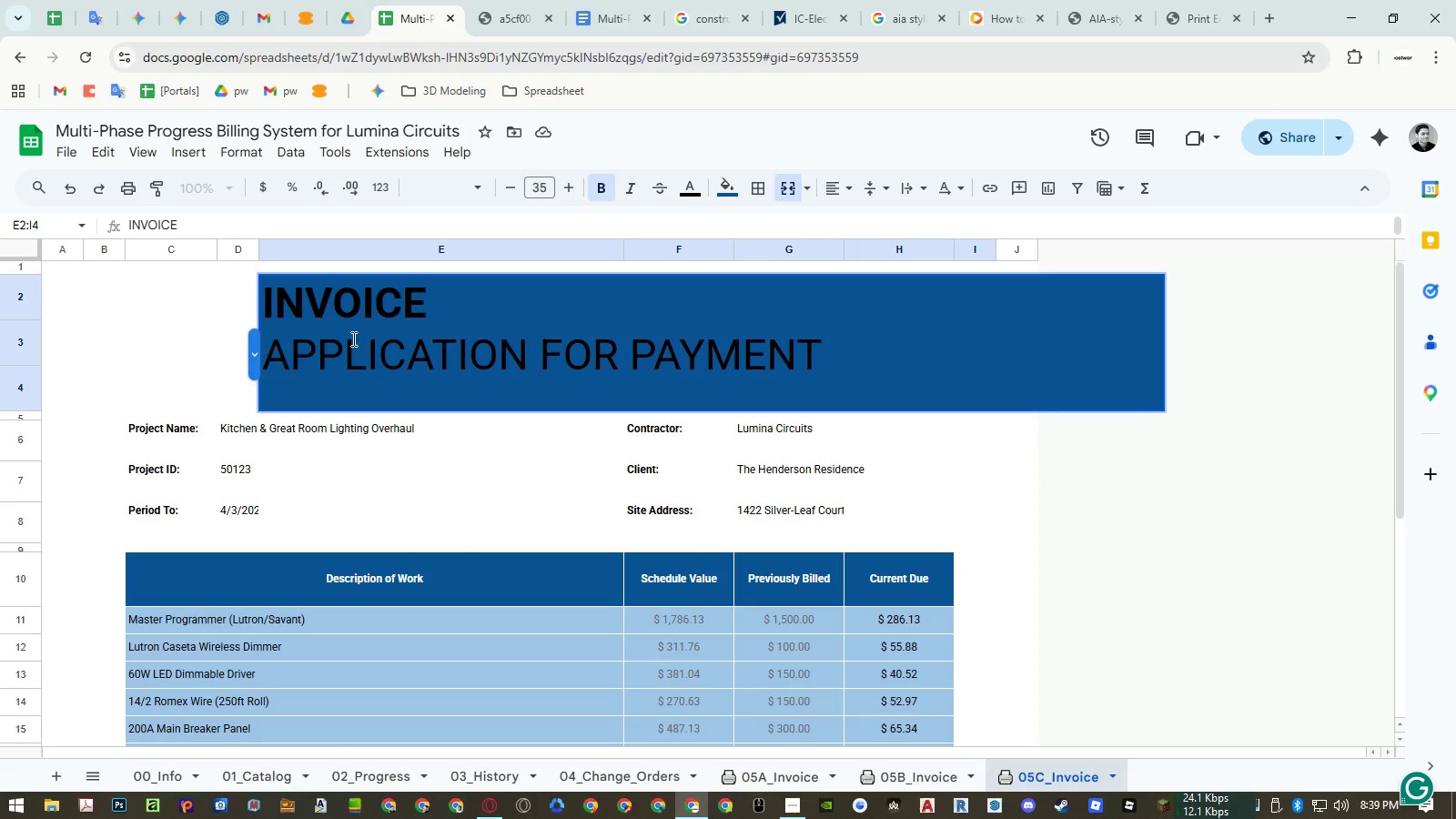 
left_click([162, 308])
 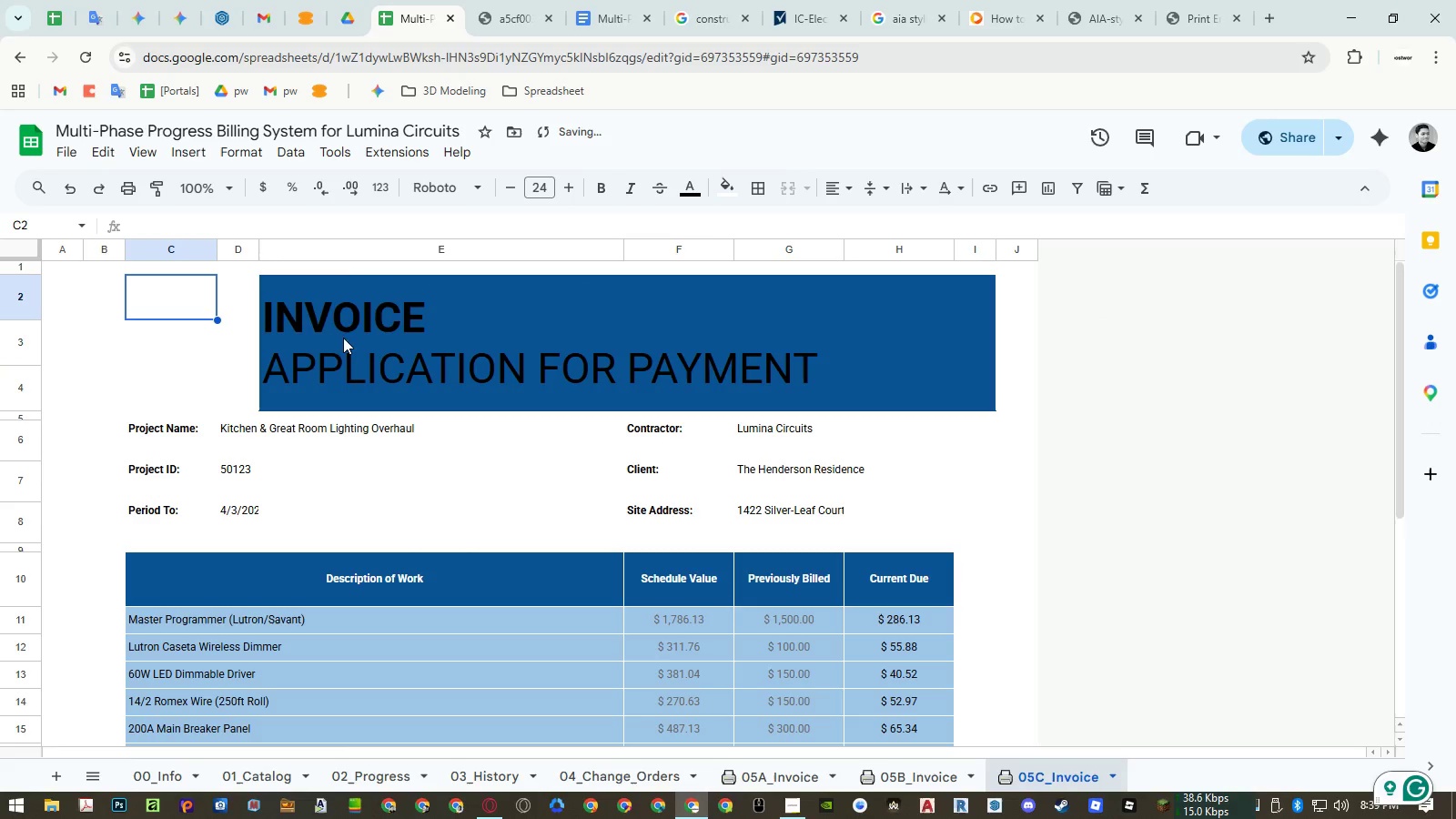 
left_click([380, 337])
 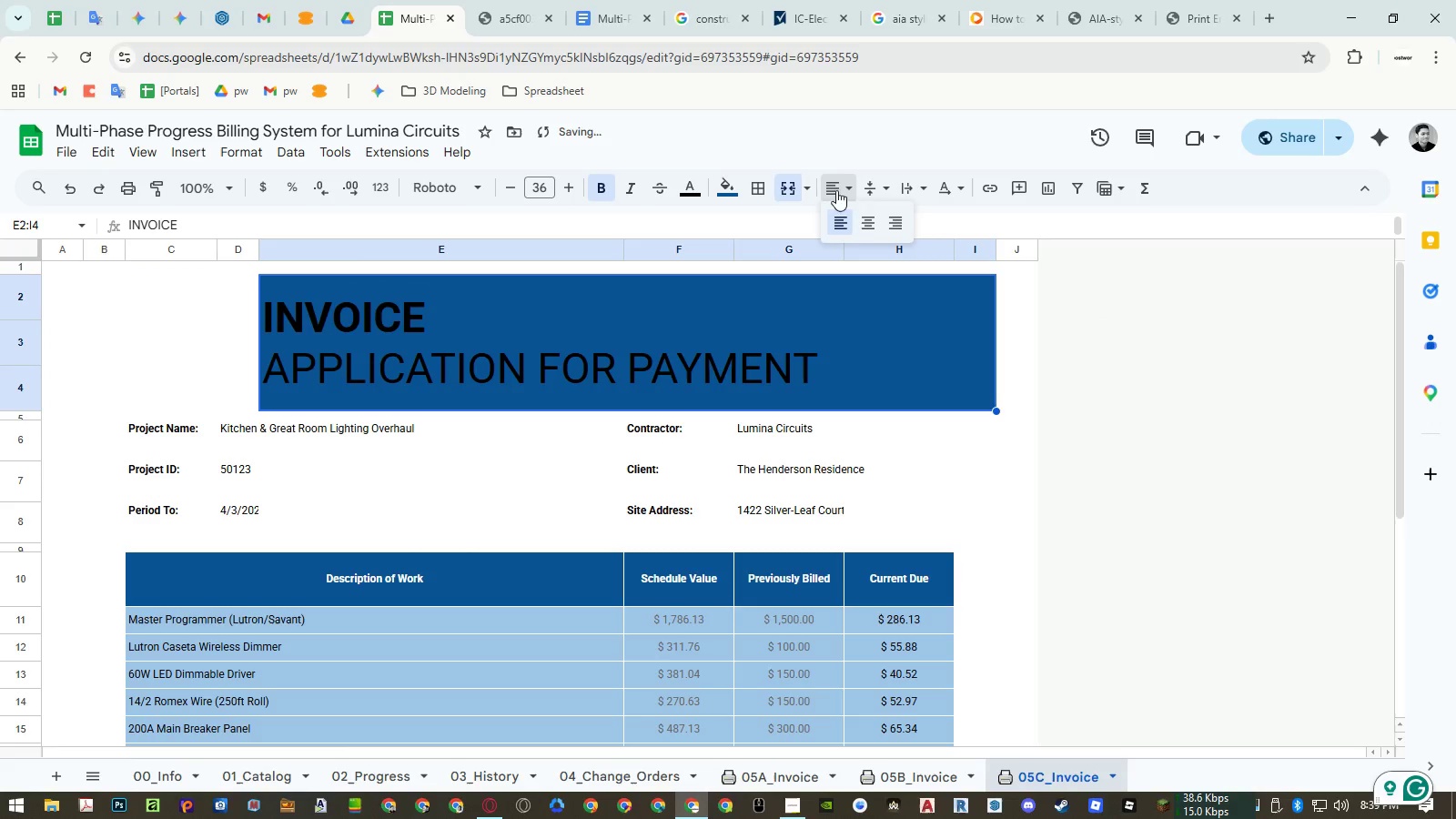 
double_click([867, 217])
 